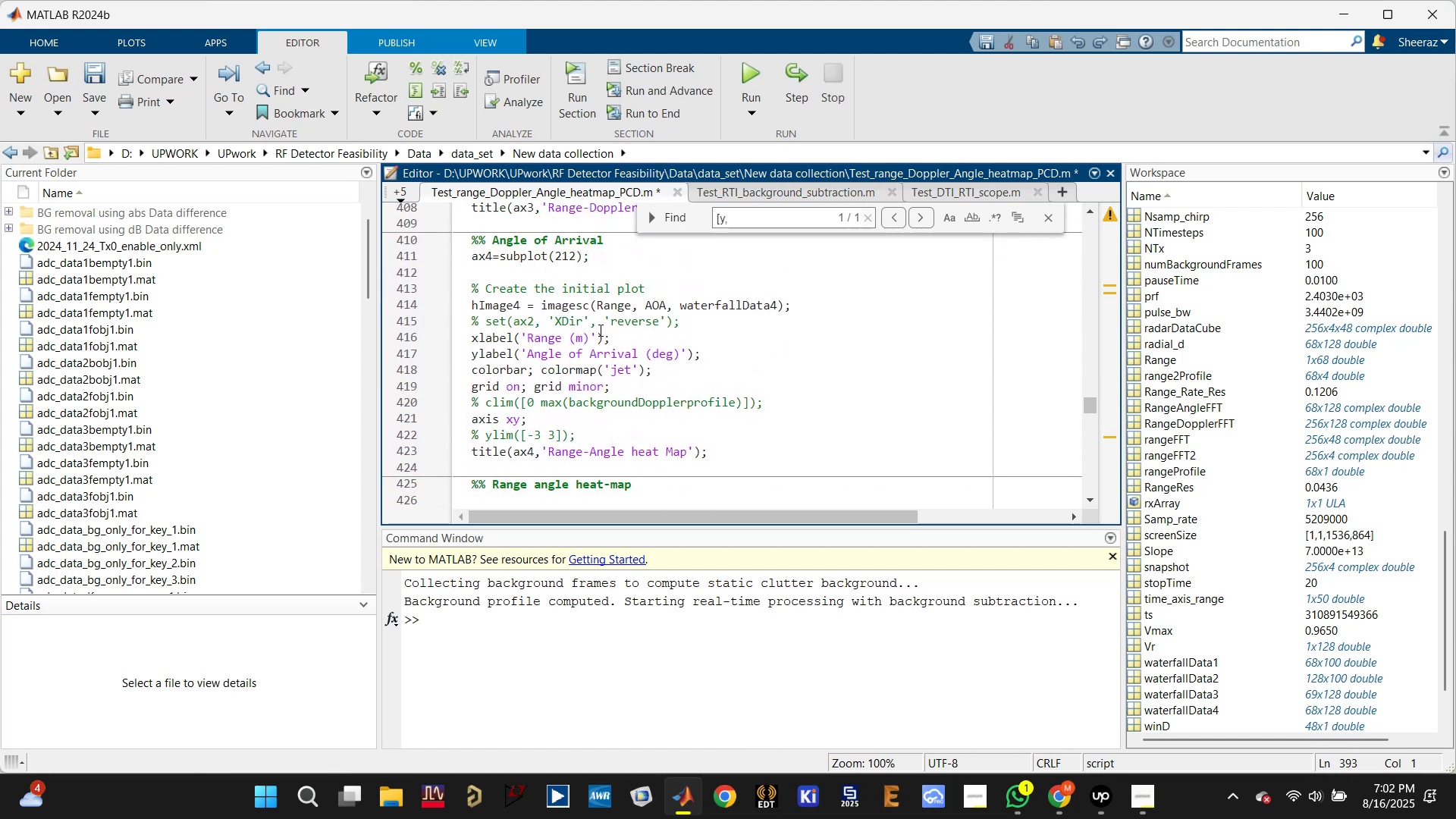 
left_click([614, 307])
 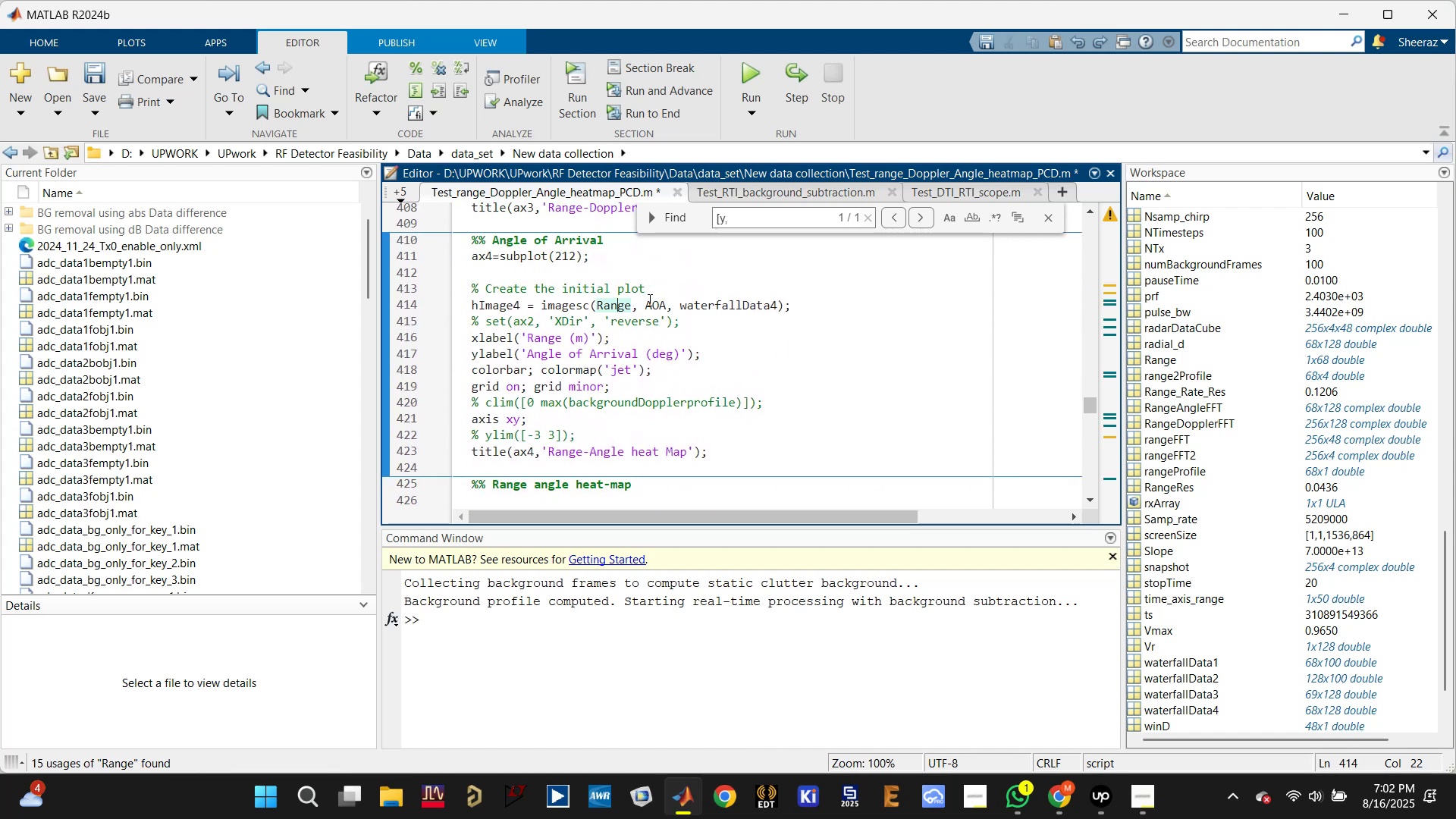 
left_click([654, 300])
 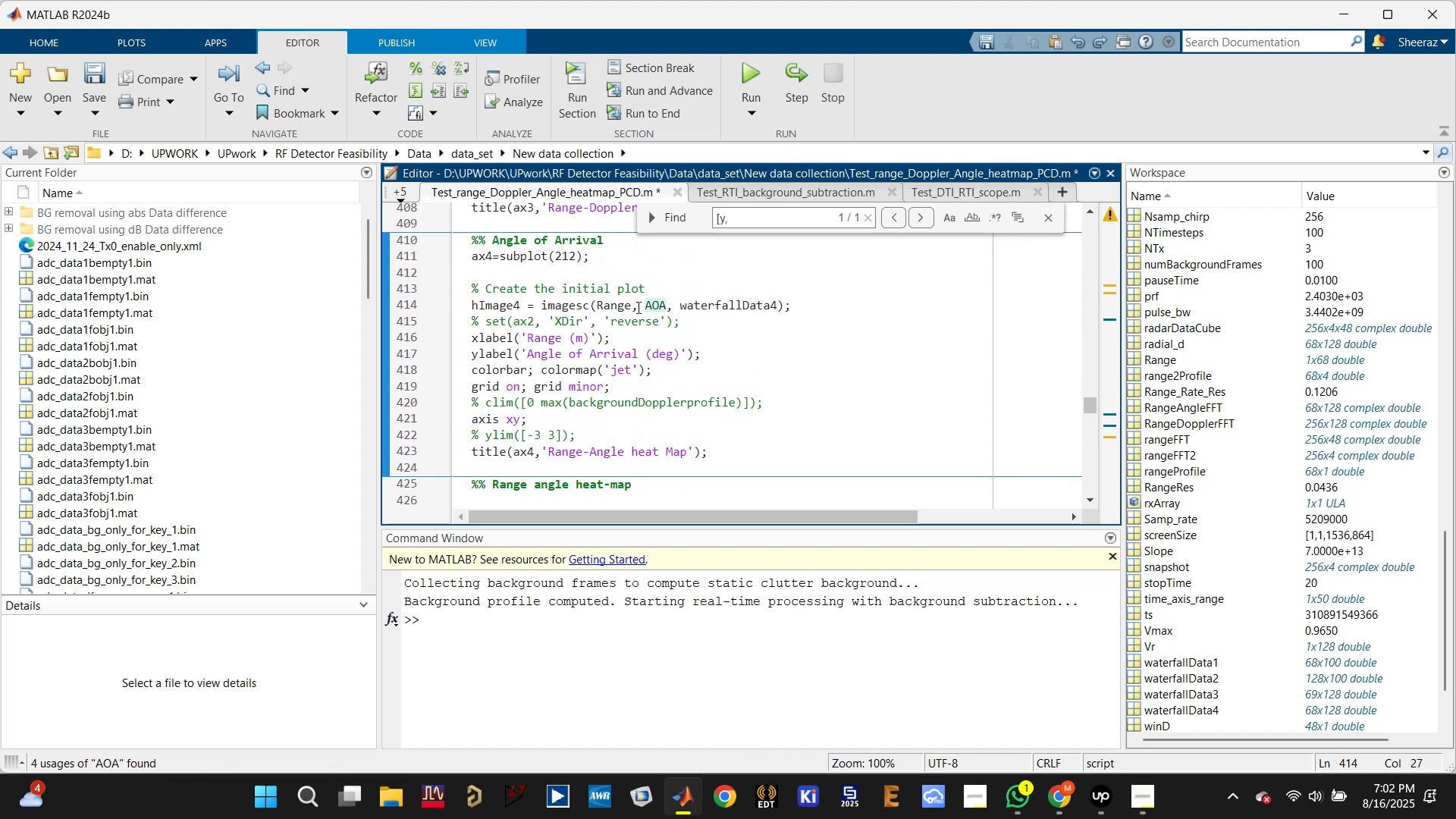 
left_click([627, 306])
 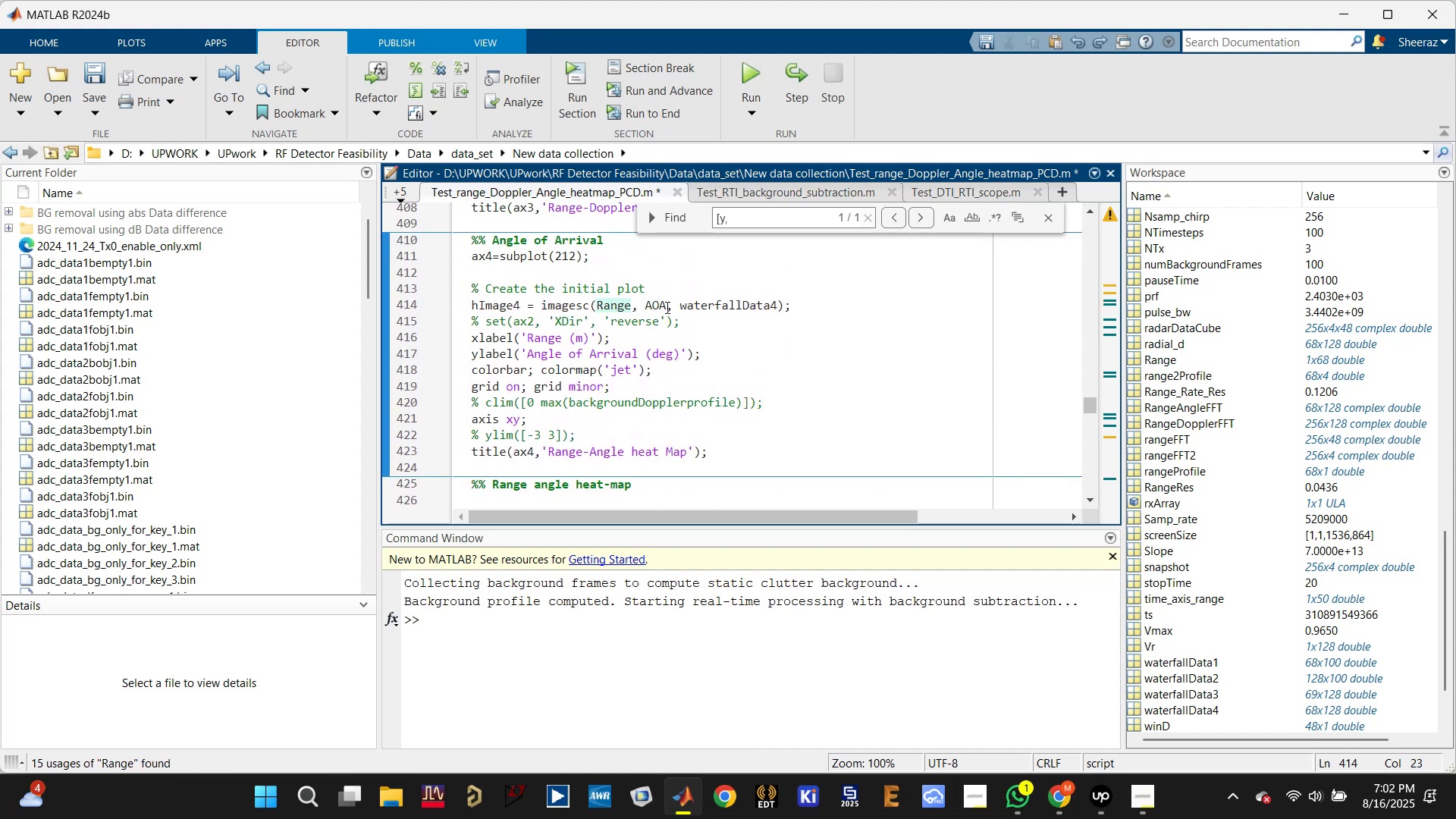 
left_click([664, 306])
 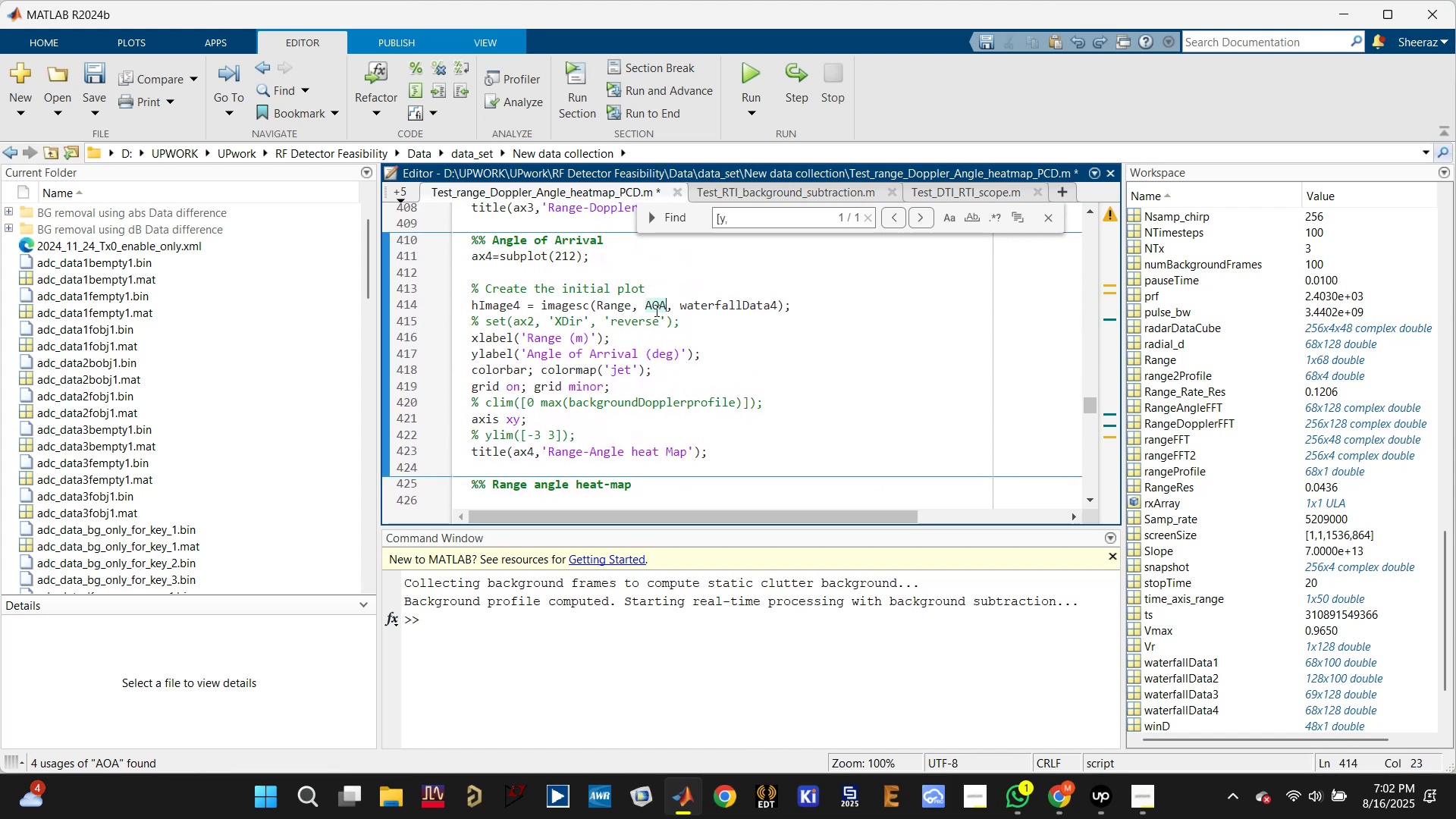 
scroll: coordinate [642, 319], scroll_direction: down, amount: 2.0
 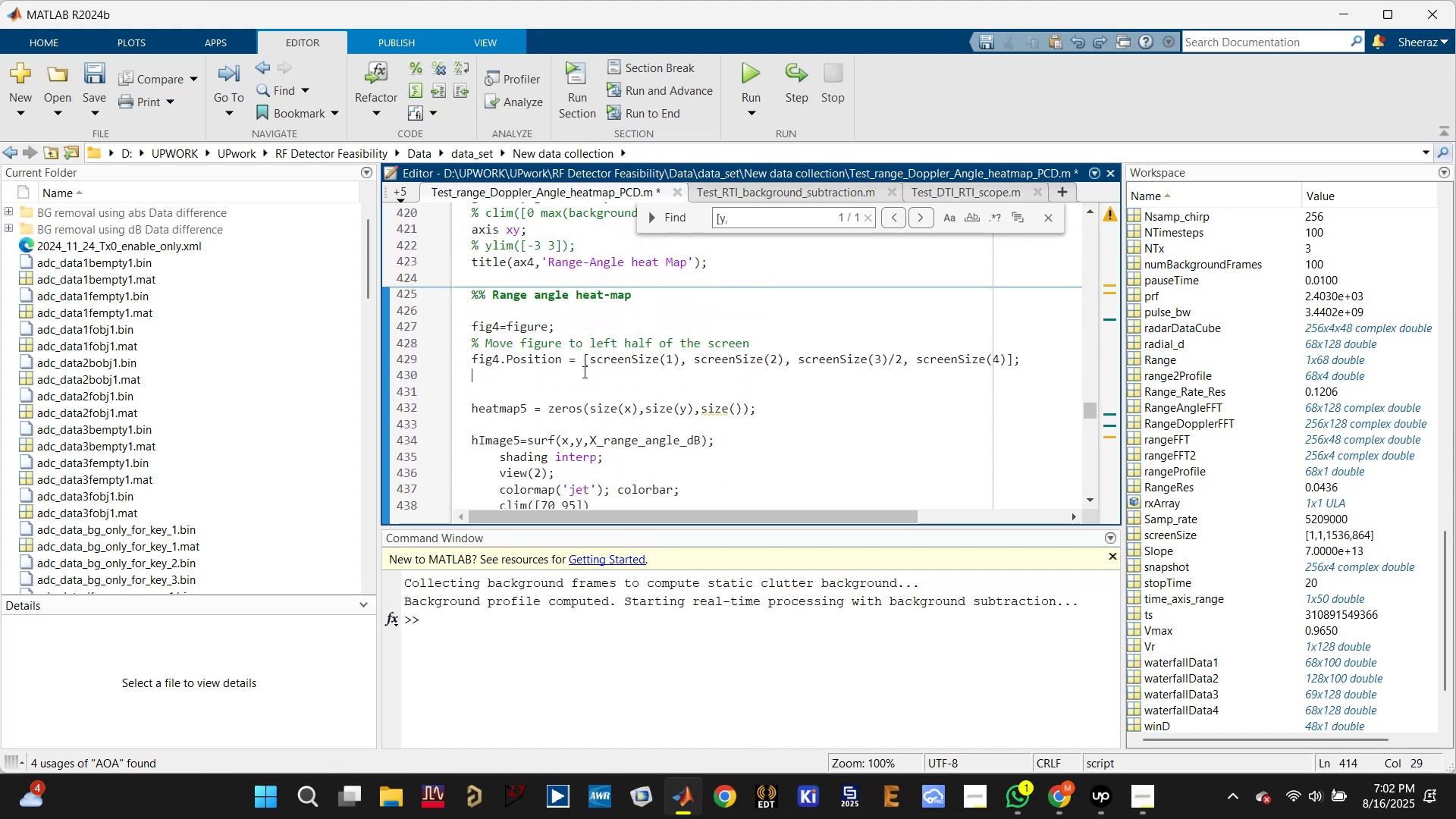 
double_click([576, 382])
 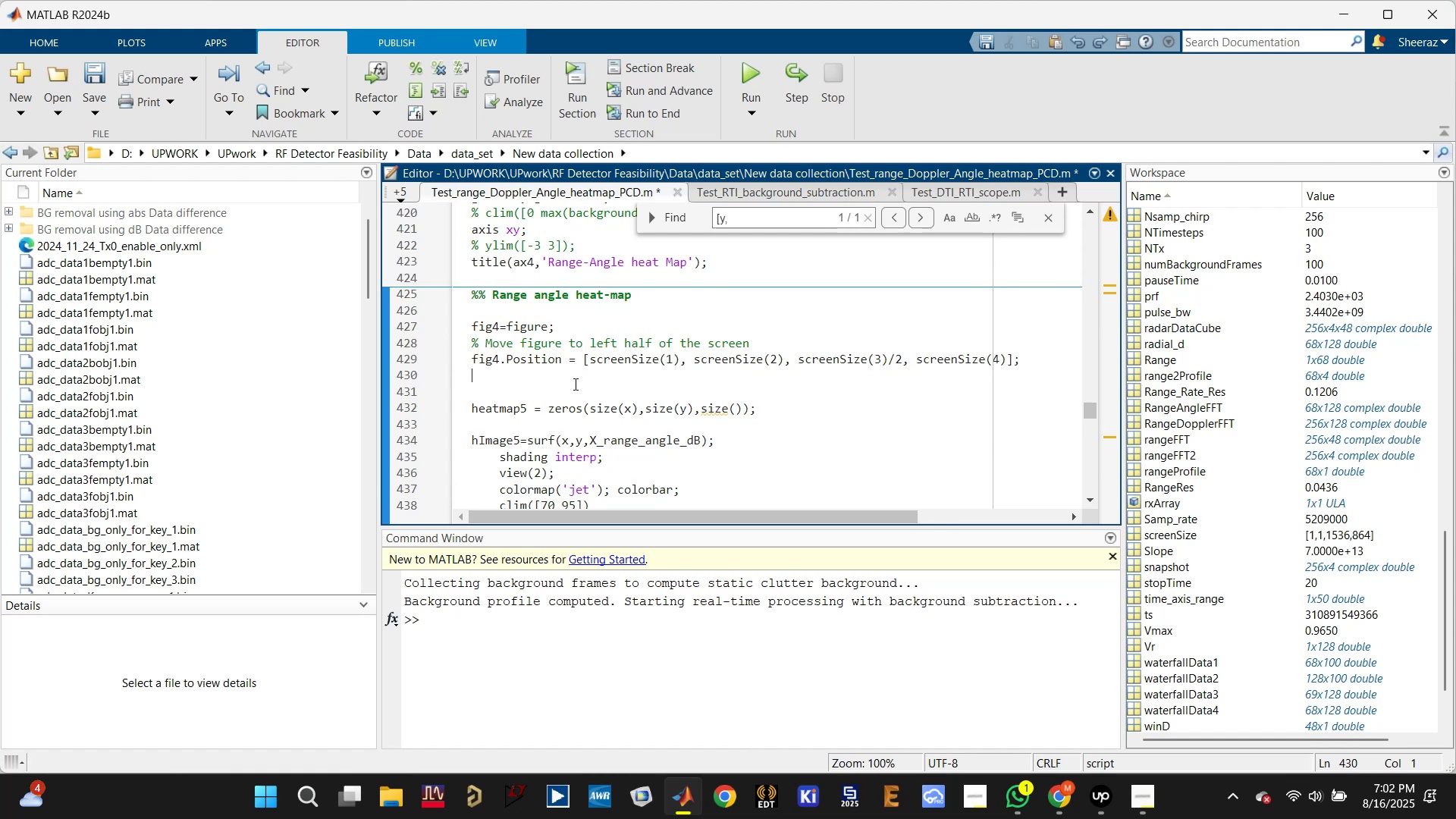 
left_click([571, 386])
 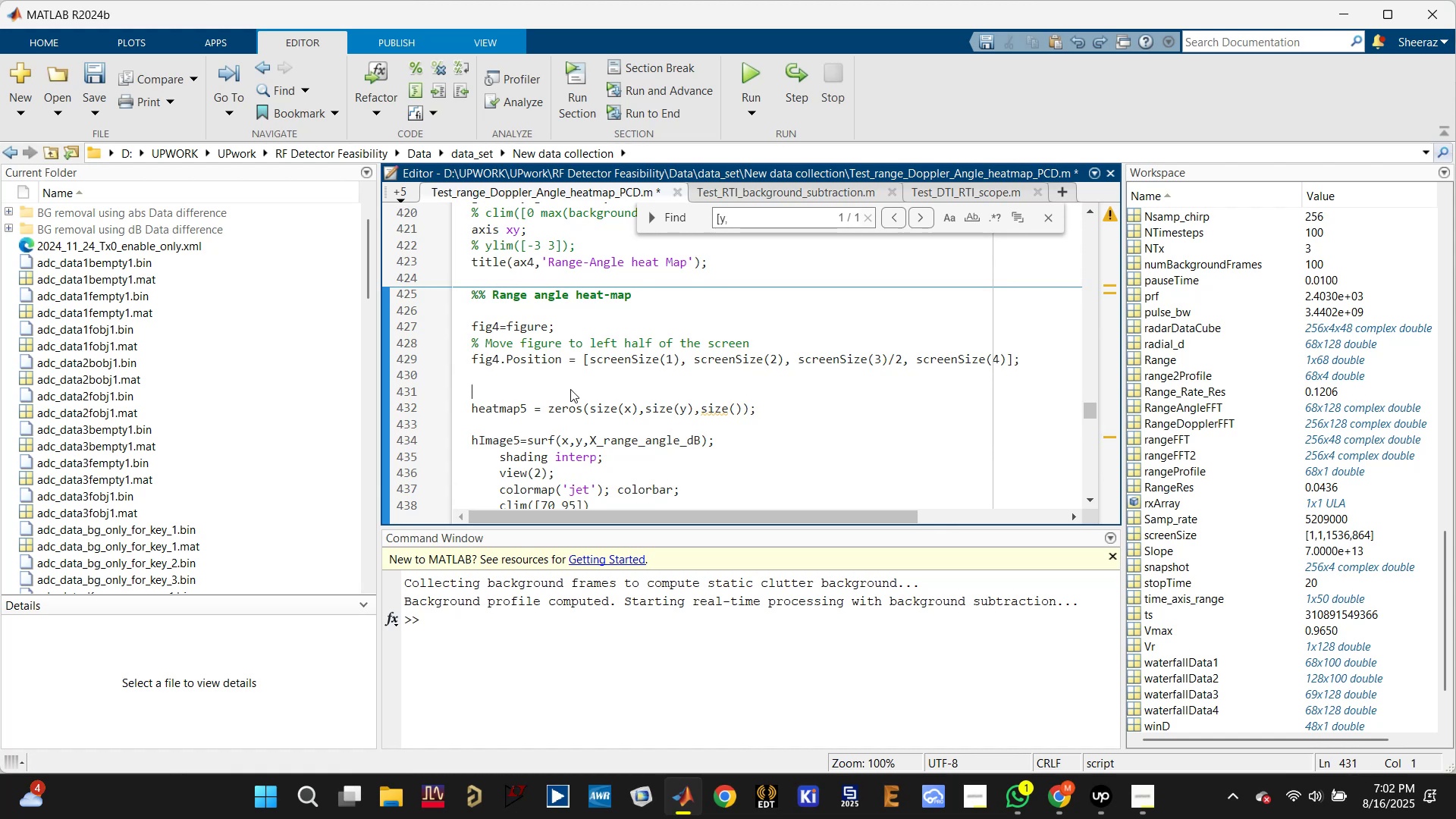 
key(Control+V)
 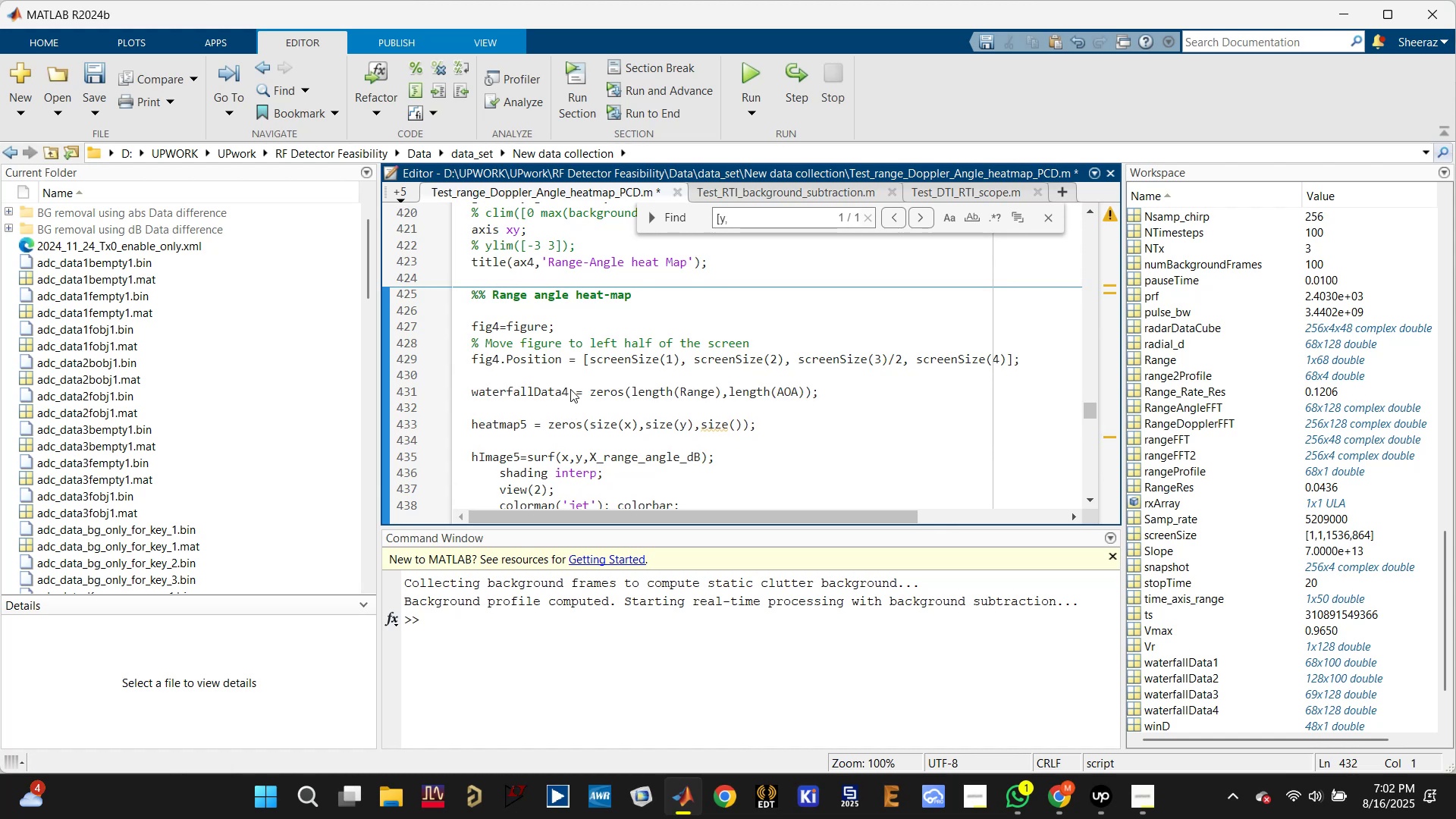 
left_click([568, 389])
 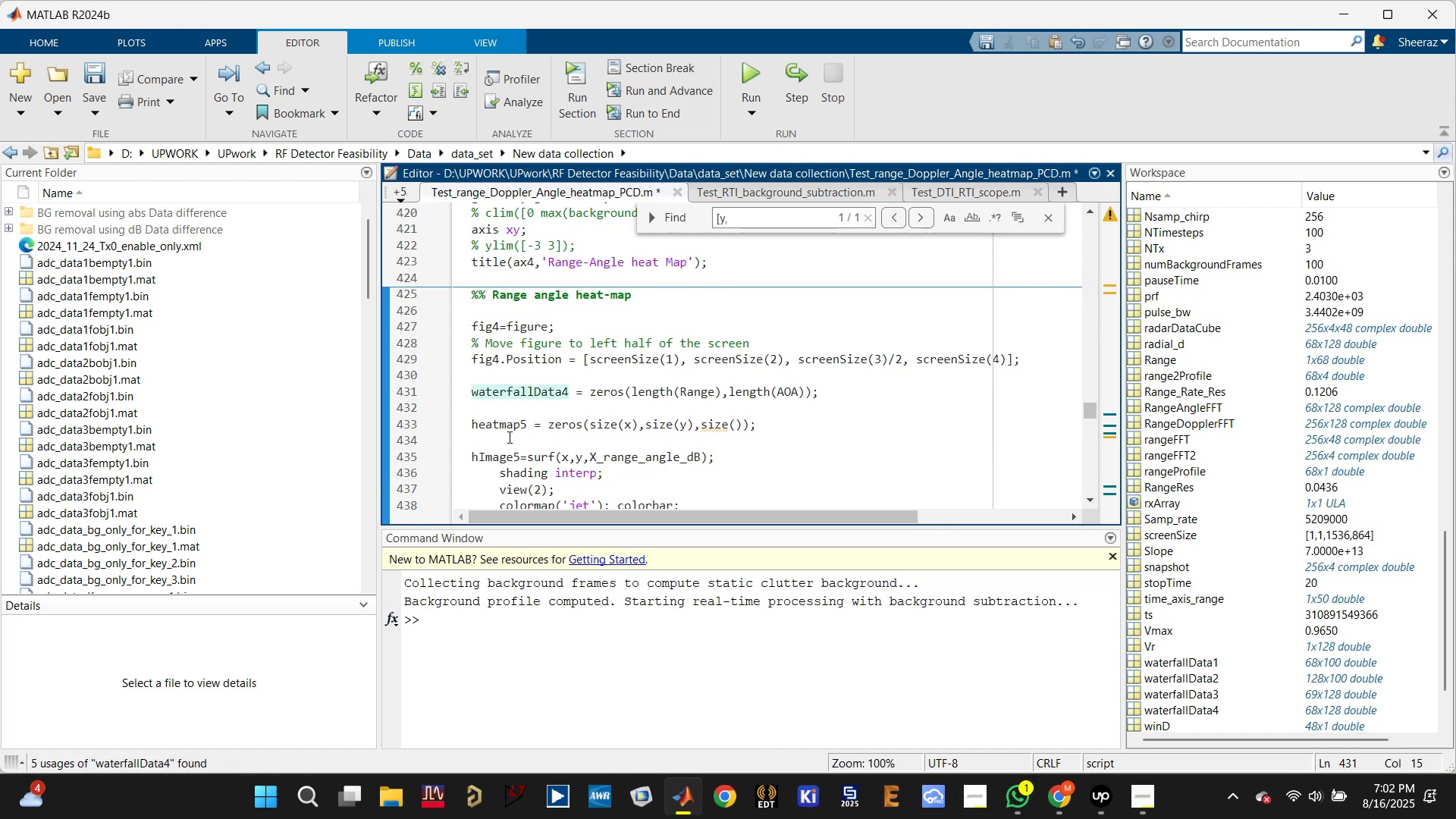 
double_click([510, 424])
 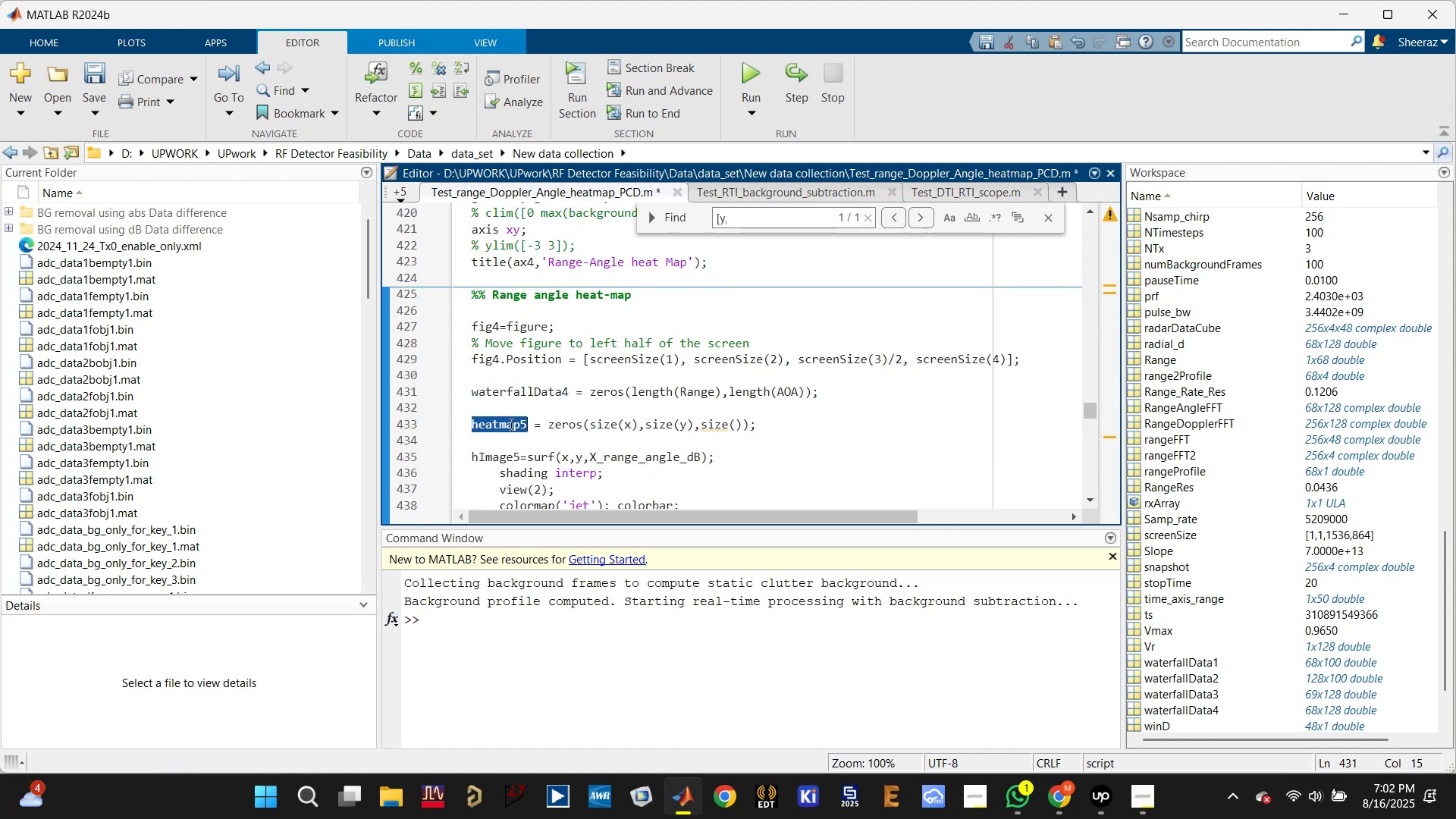 
key(Control+X)
 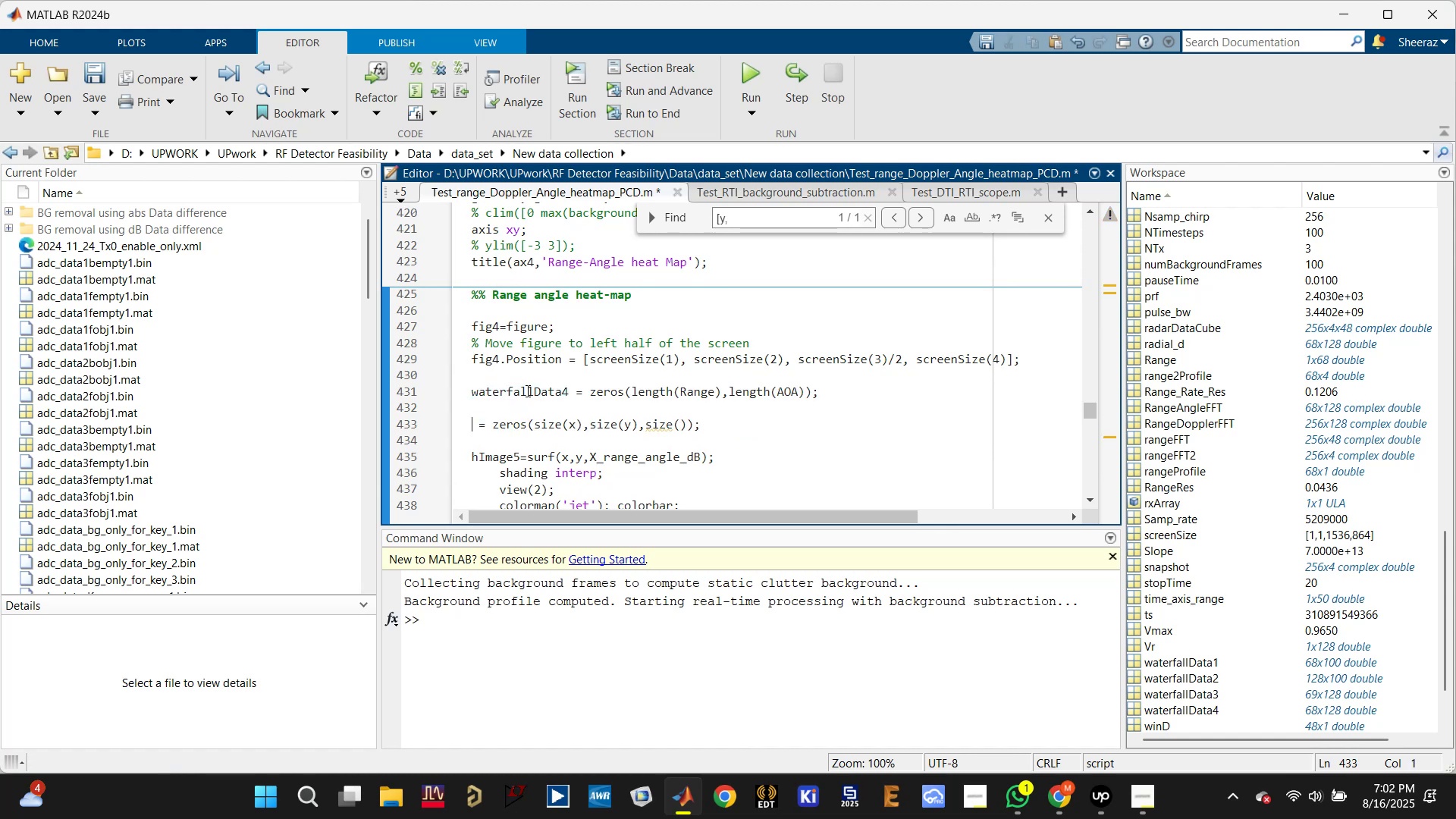 
double_click([526, 391])
 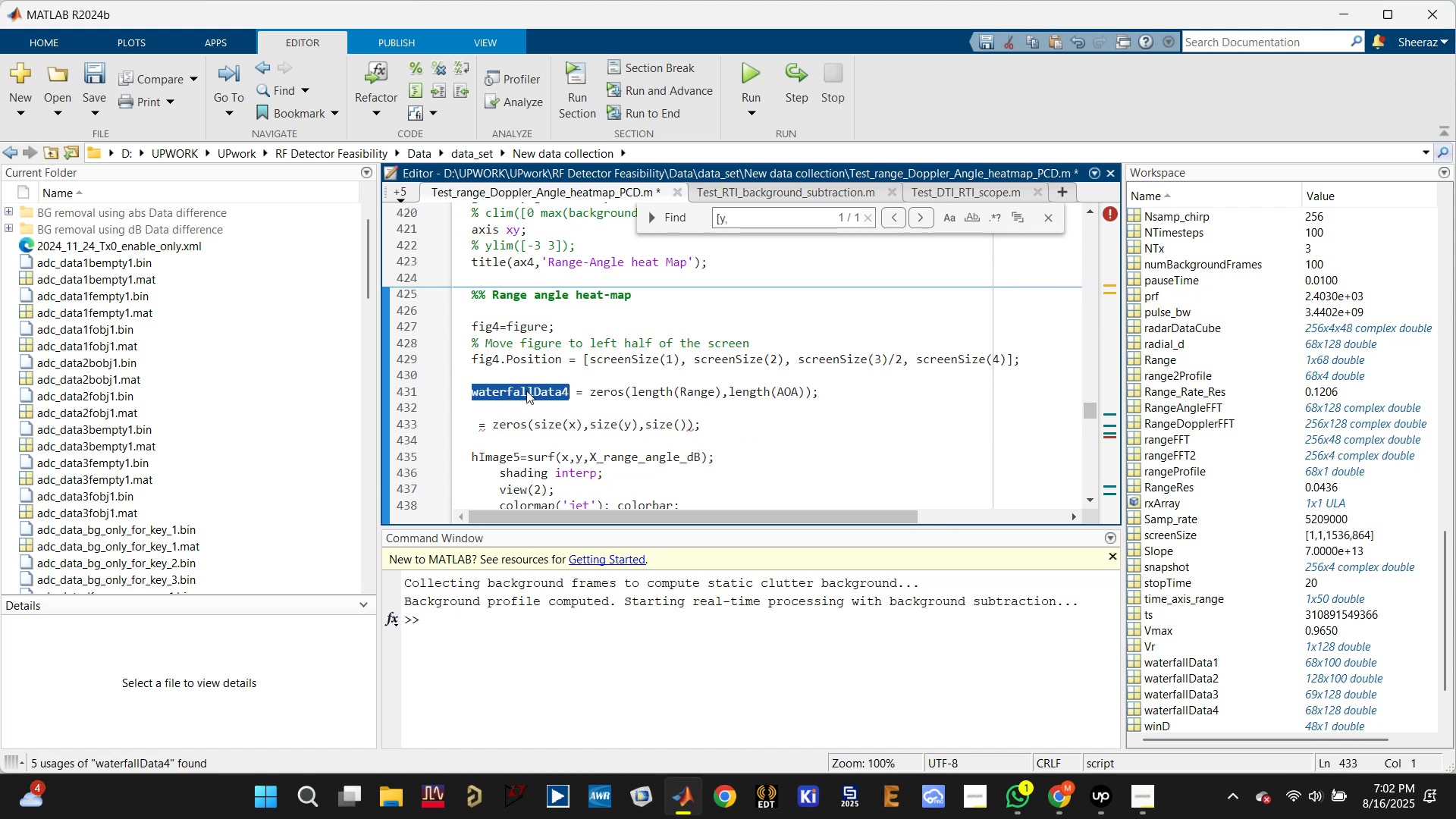 
key(Control+V)
 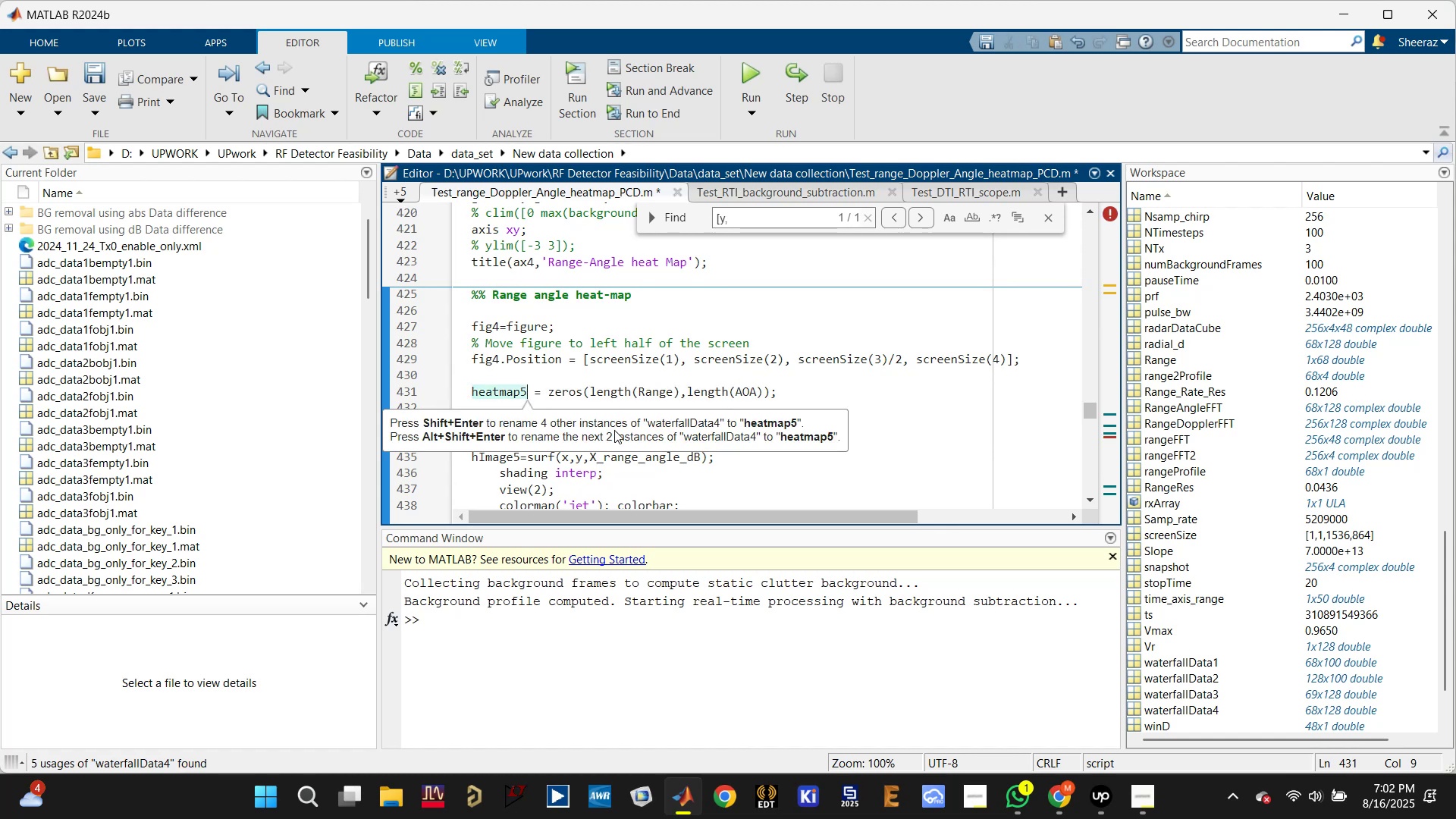 
left_click([609, 455])
 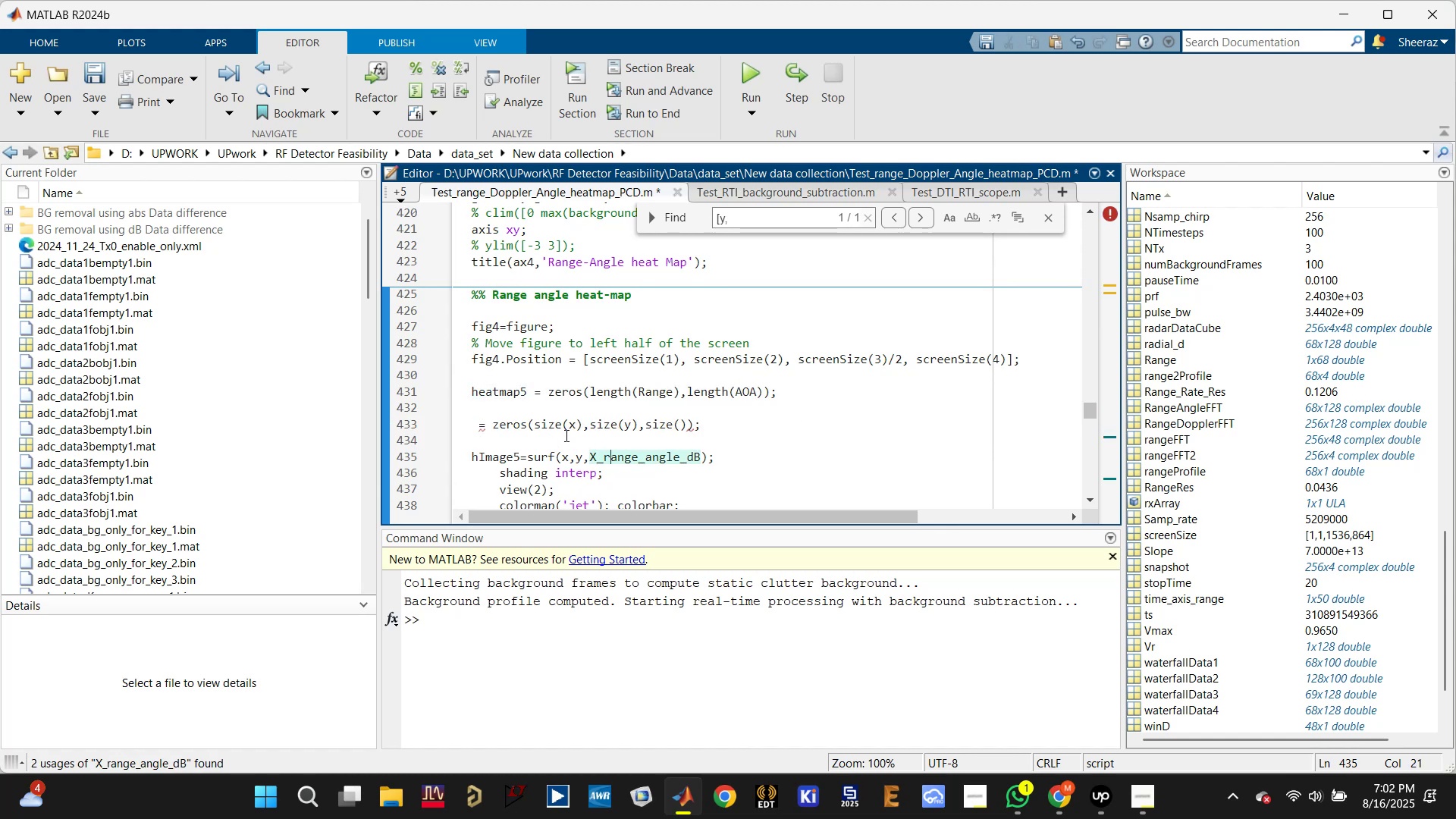 
left_click([551, 428])
 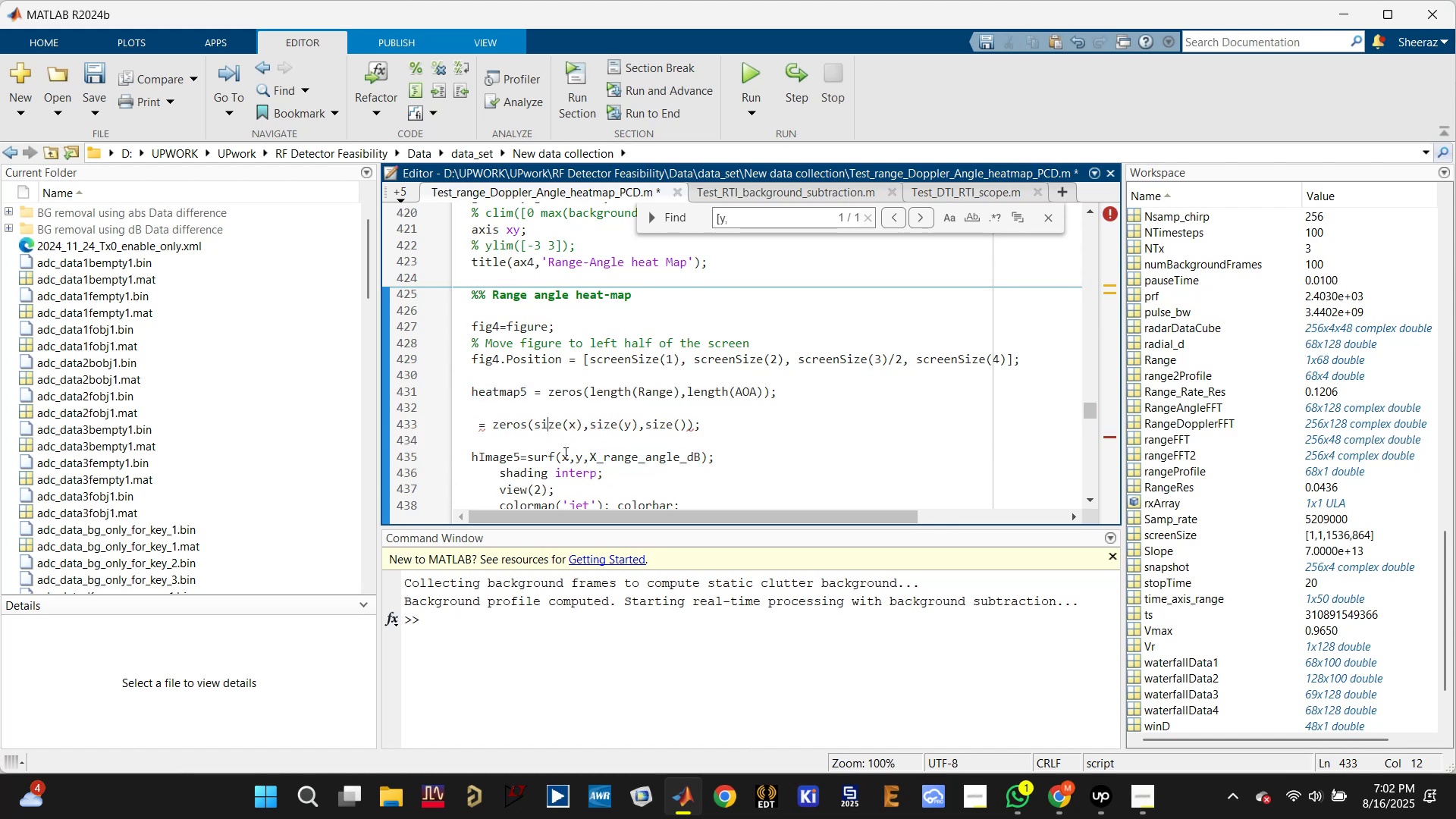 
left_click([565, 453])
 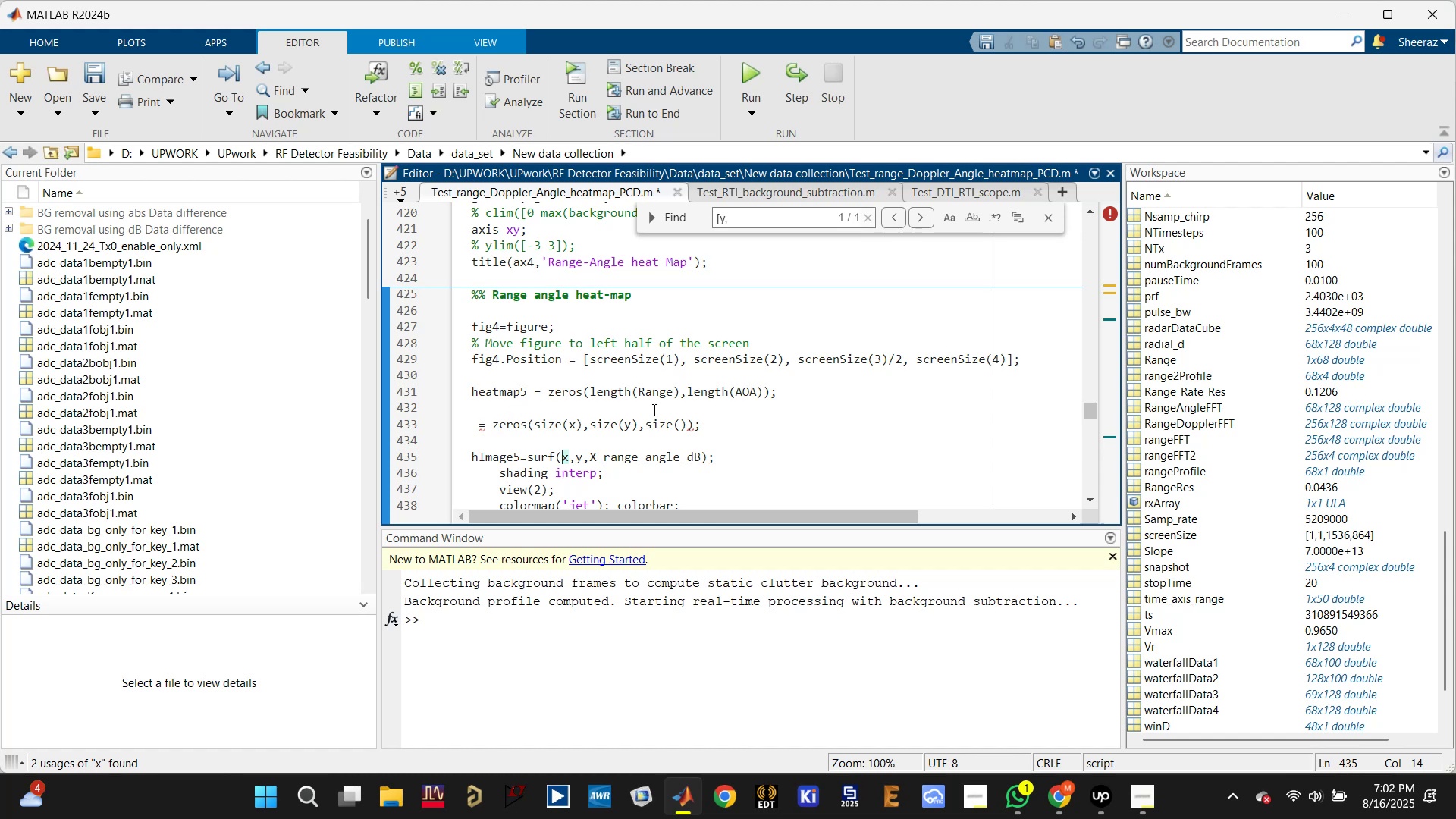 
wait(6.87)
 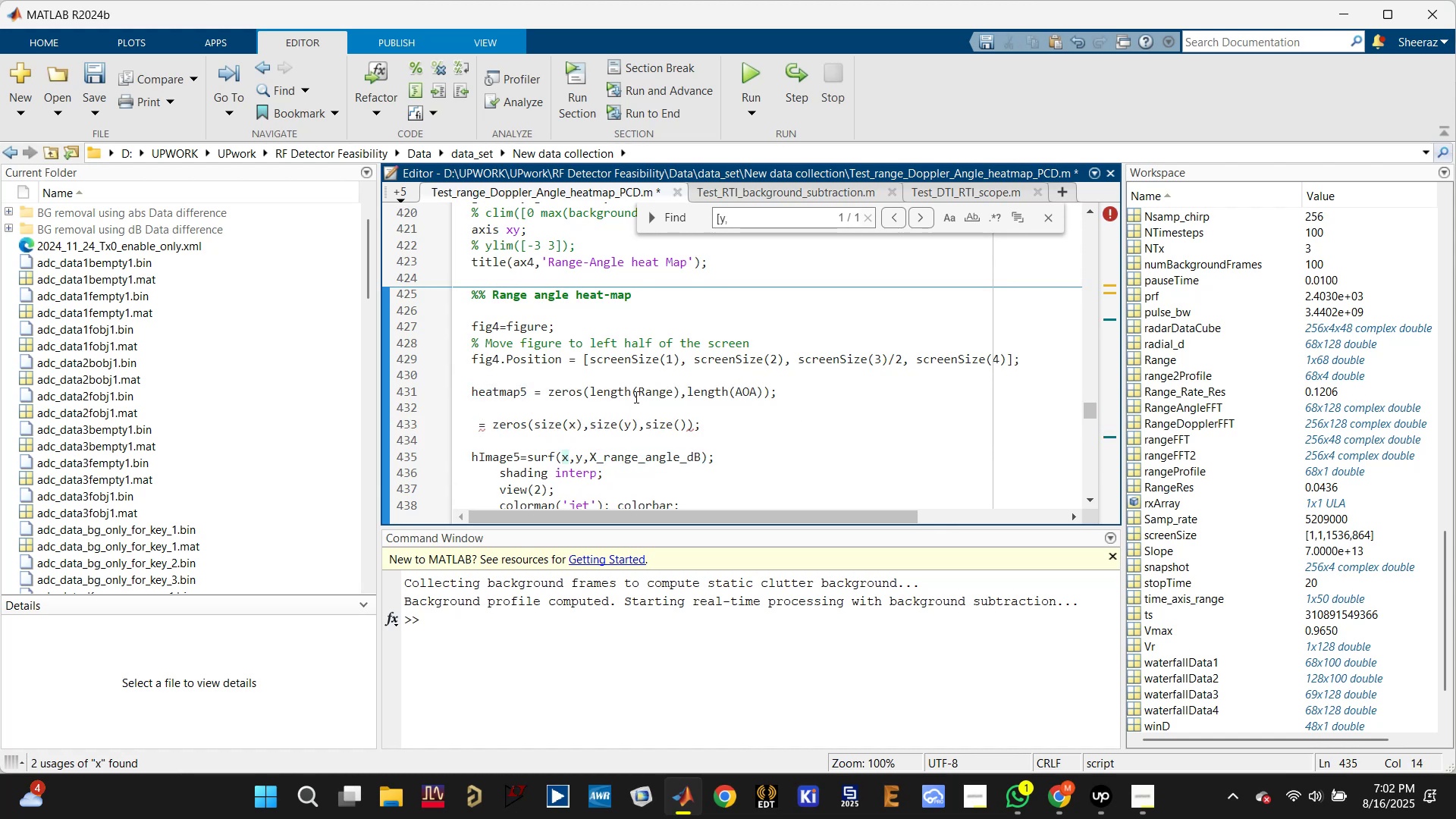 
double_click([743, 390])
 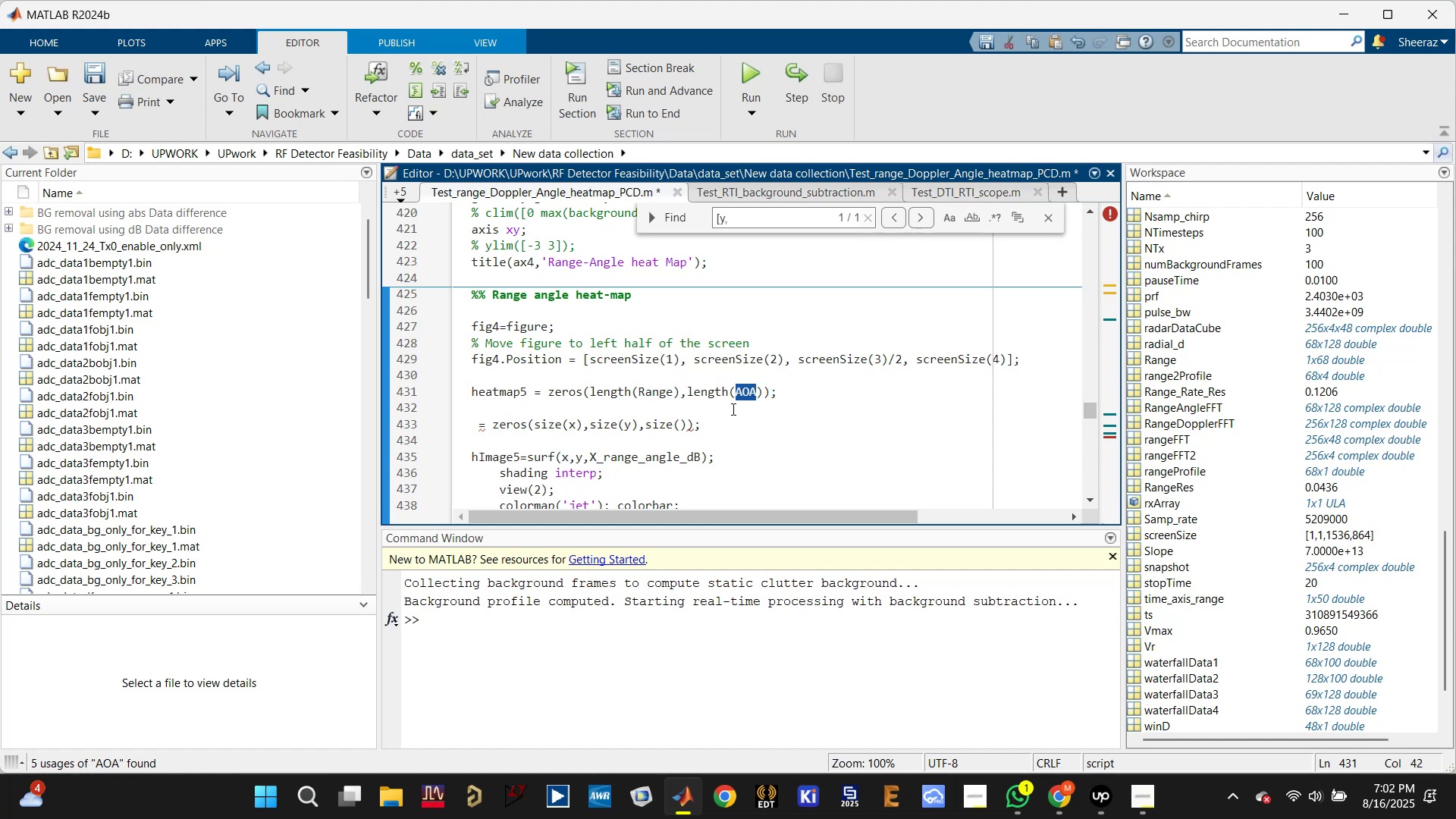 
left_click([737, 416])
 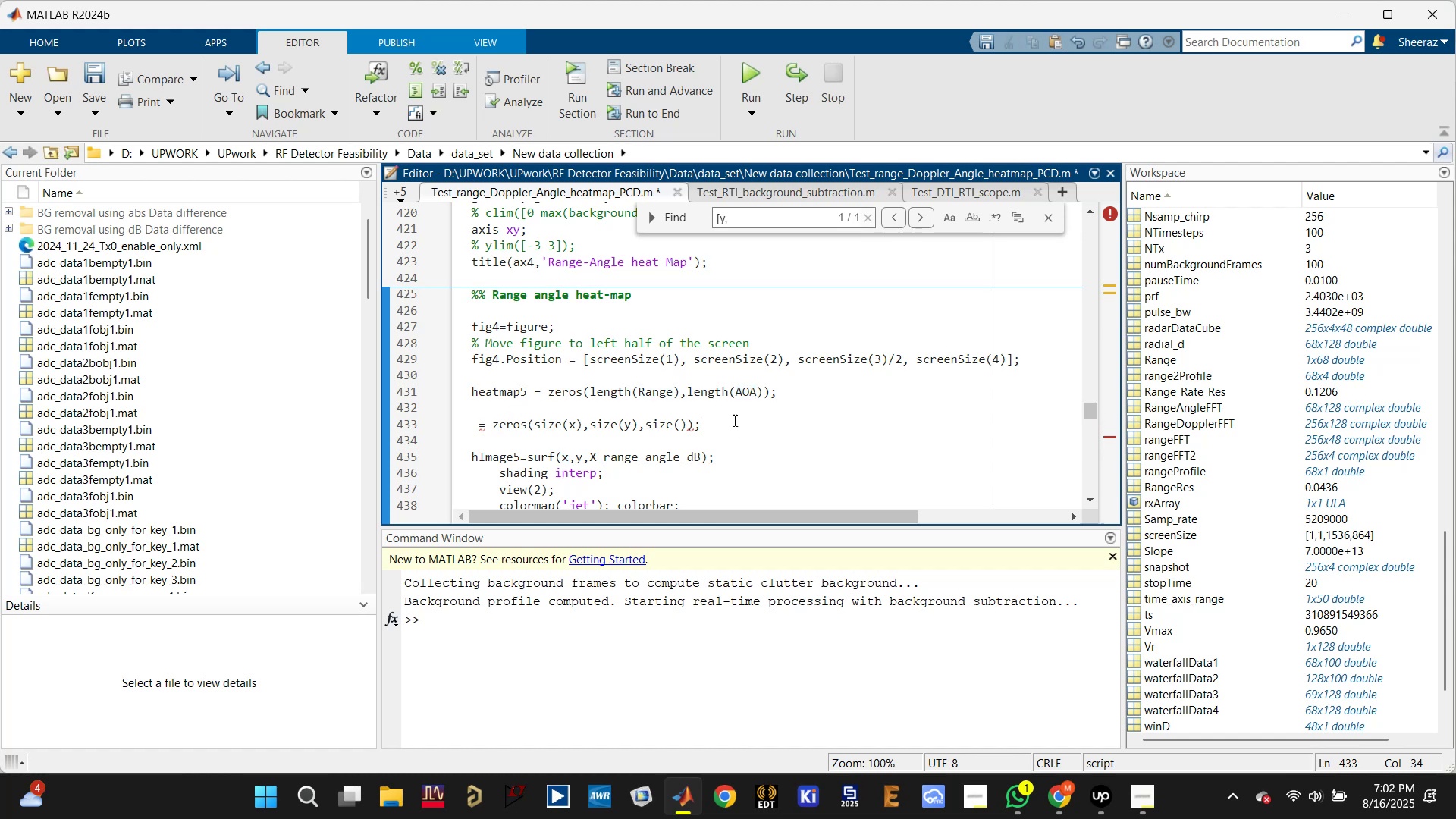 
left_click_drag(start_coordinate=[736, 420], to_coordinate=[439, 420])
 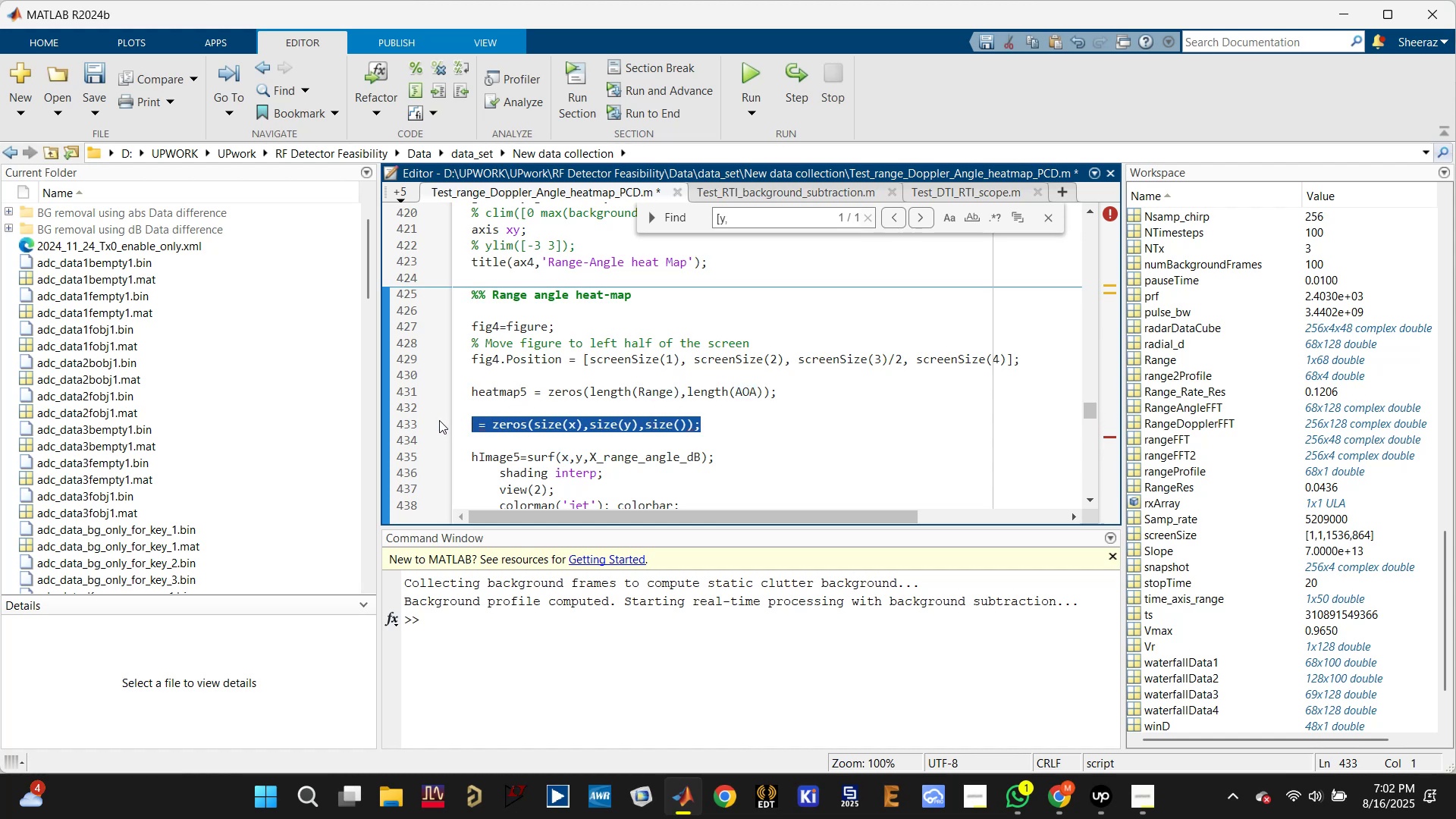 
key(Backspace)
 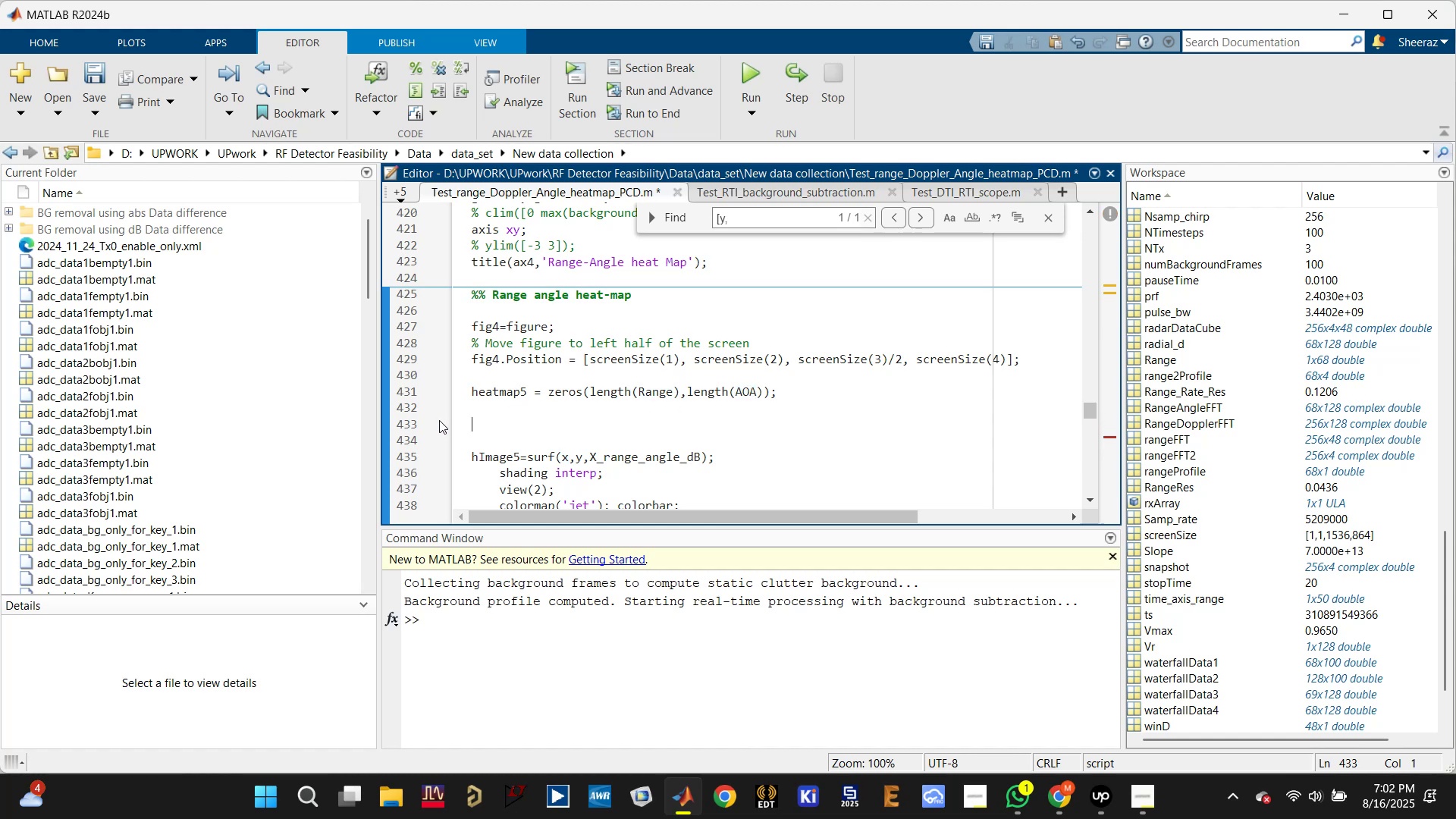 
key(Backspace)
 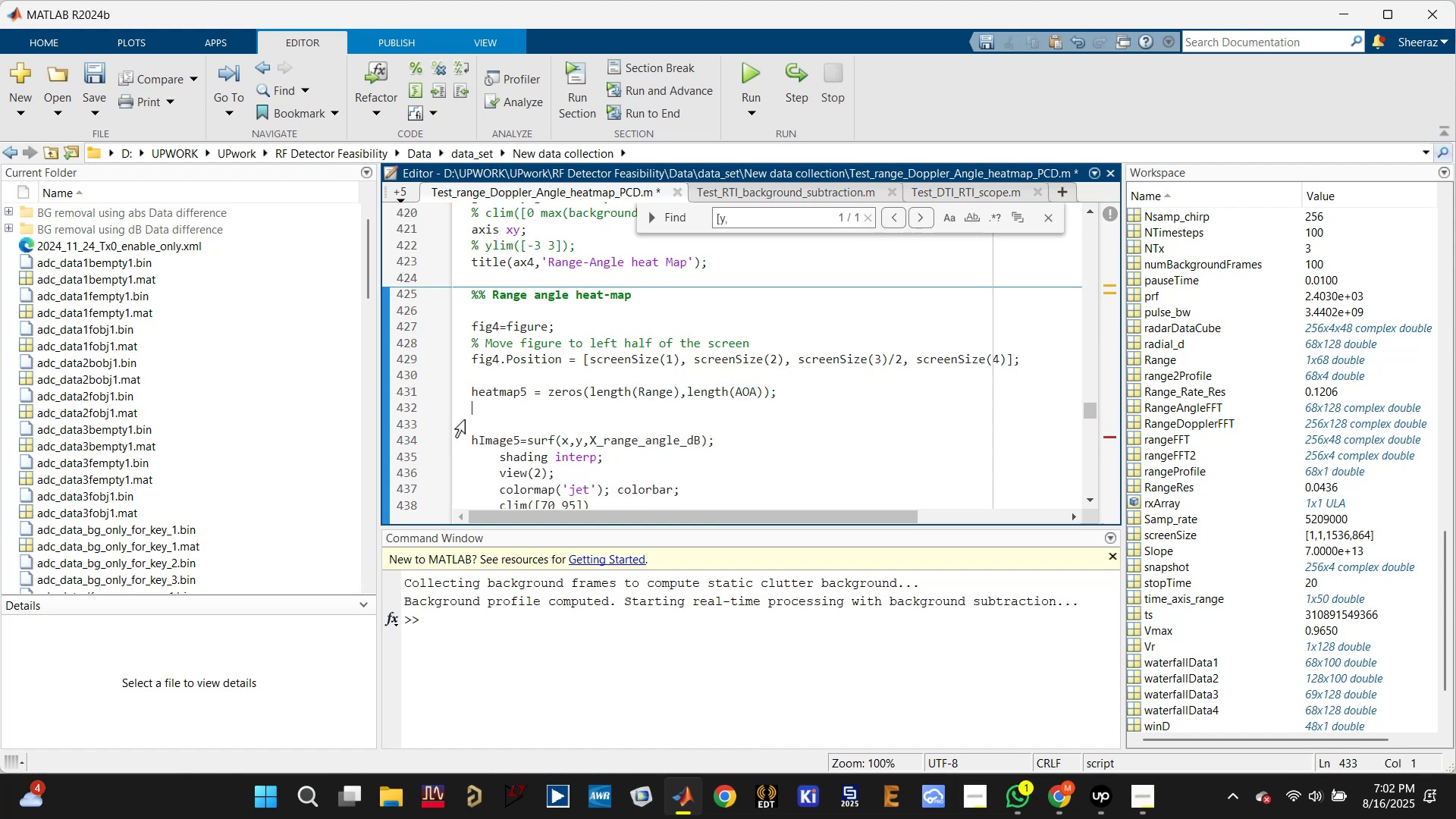 
key(Backspace)
 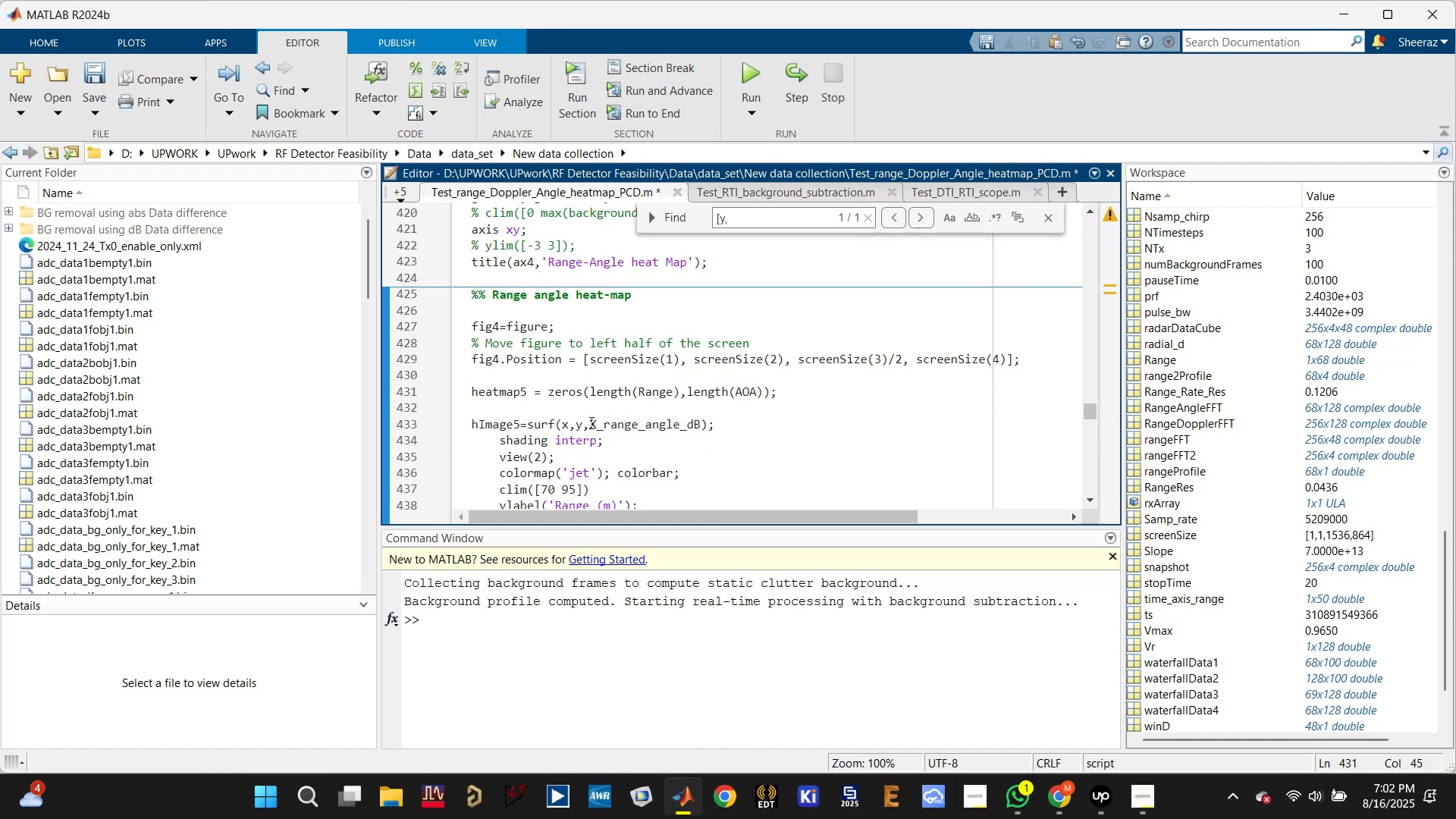 
left_click_drag(start_coordinate=[592, 422], to_coordinate=[699, 422])
 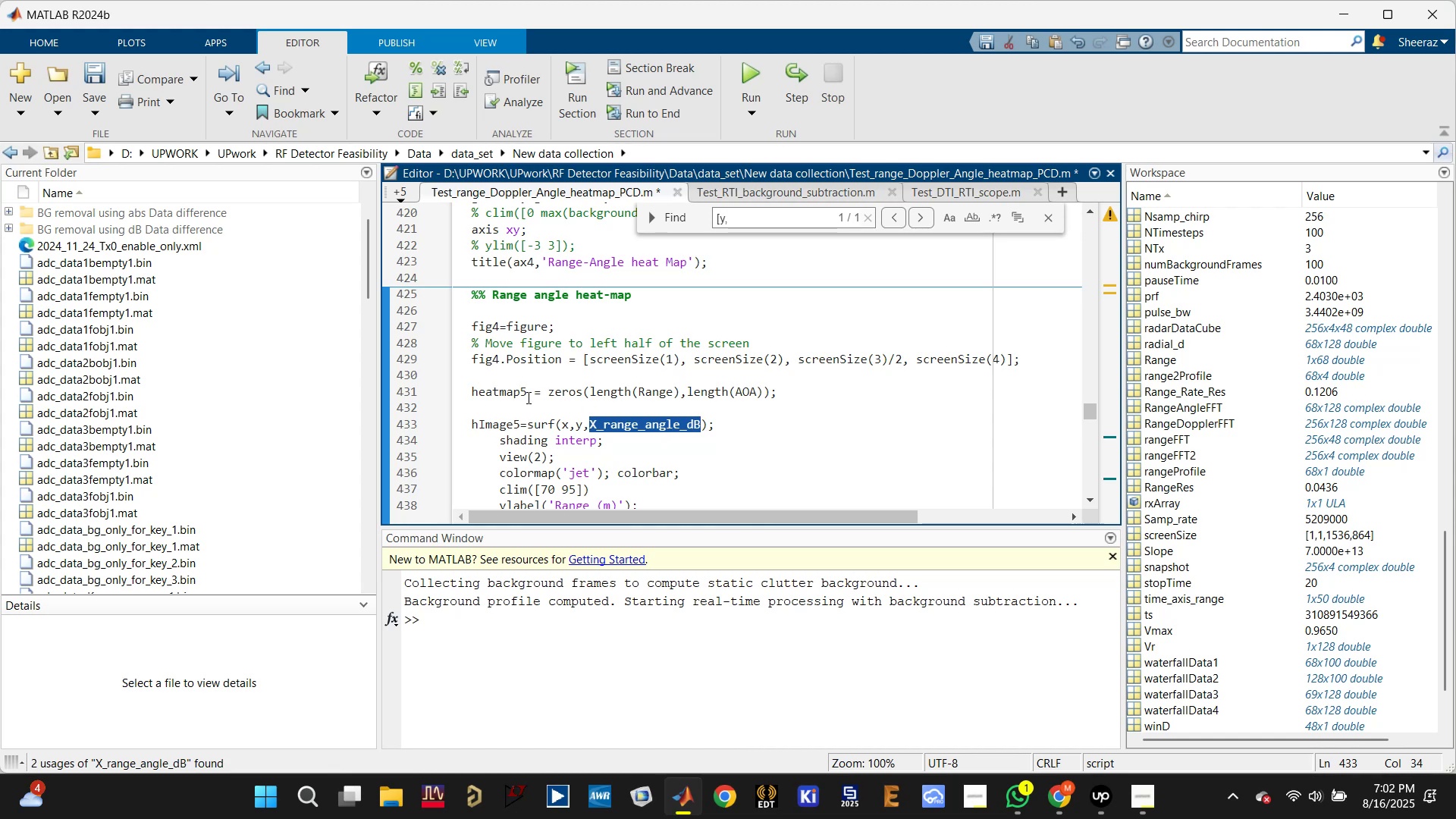 
double_click([513, 395])
 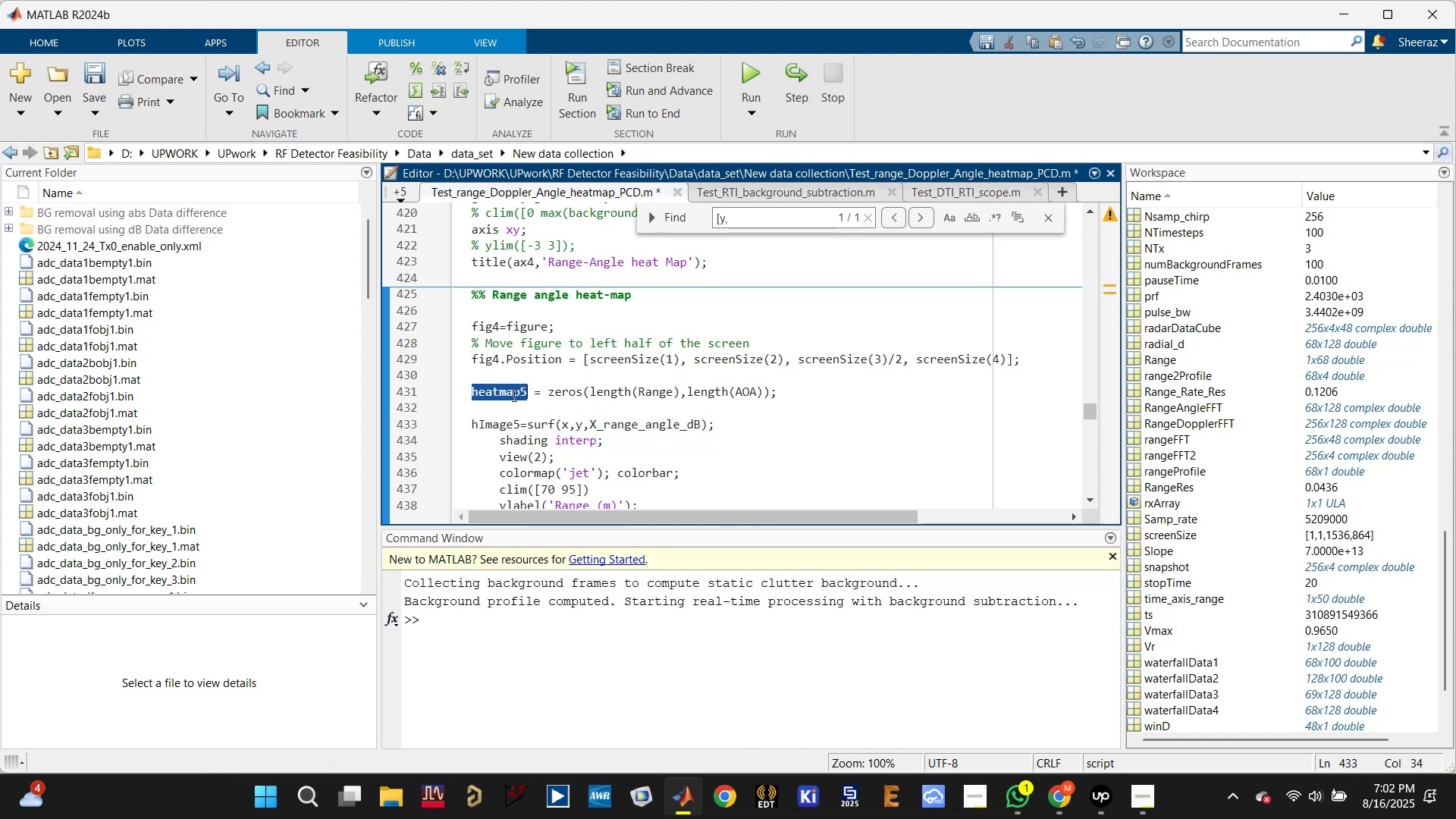 
key(Control+C)
 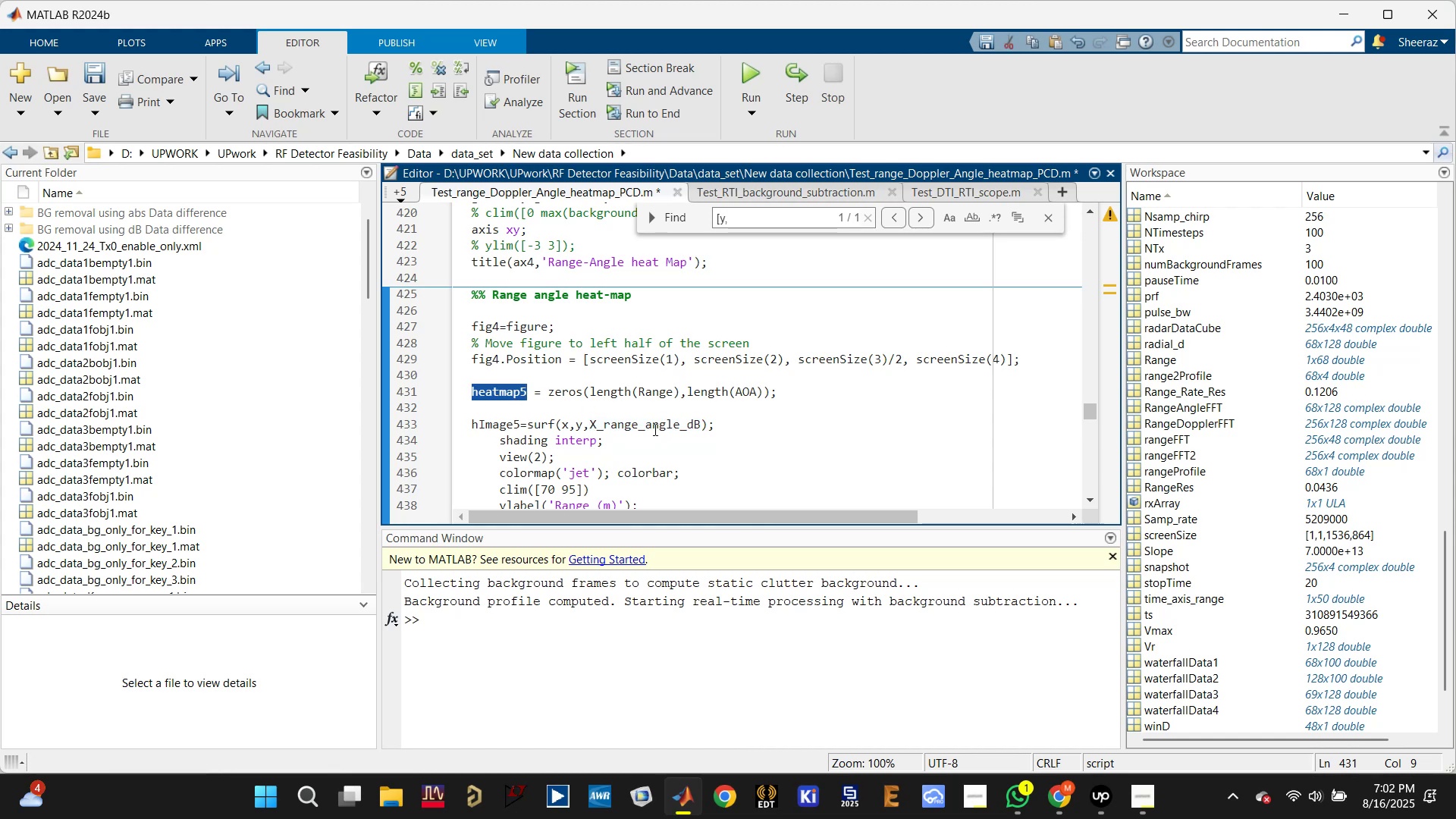 
double_click([654, 428])
 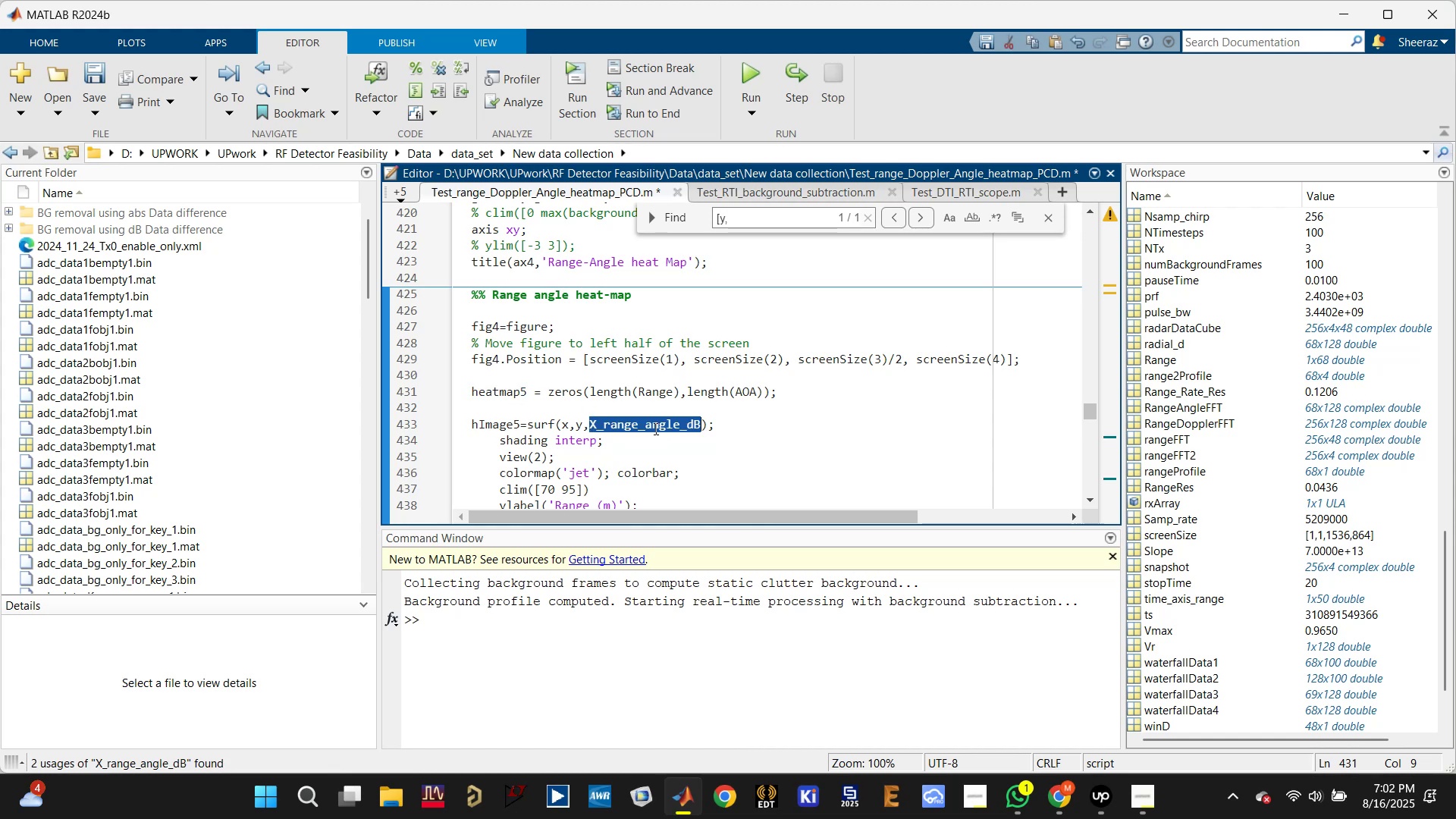 
key(Control+V)
 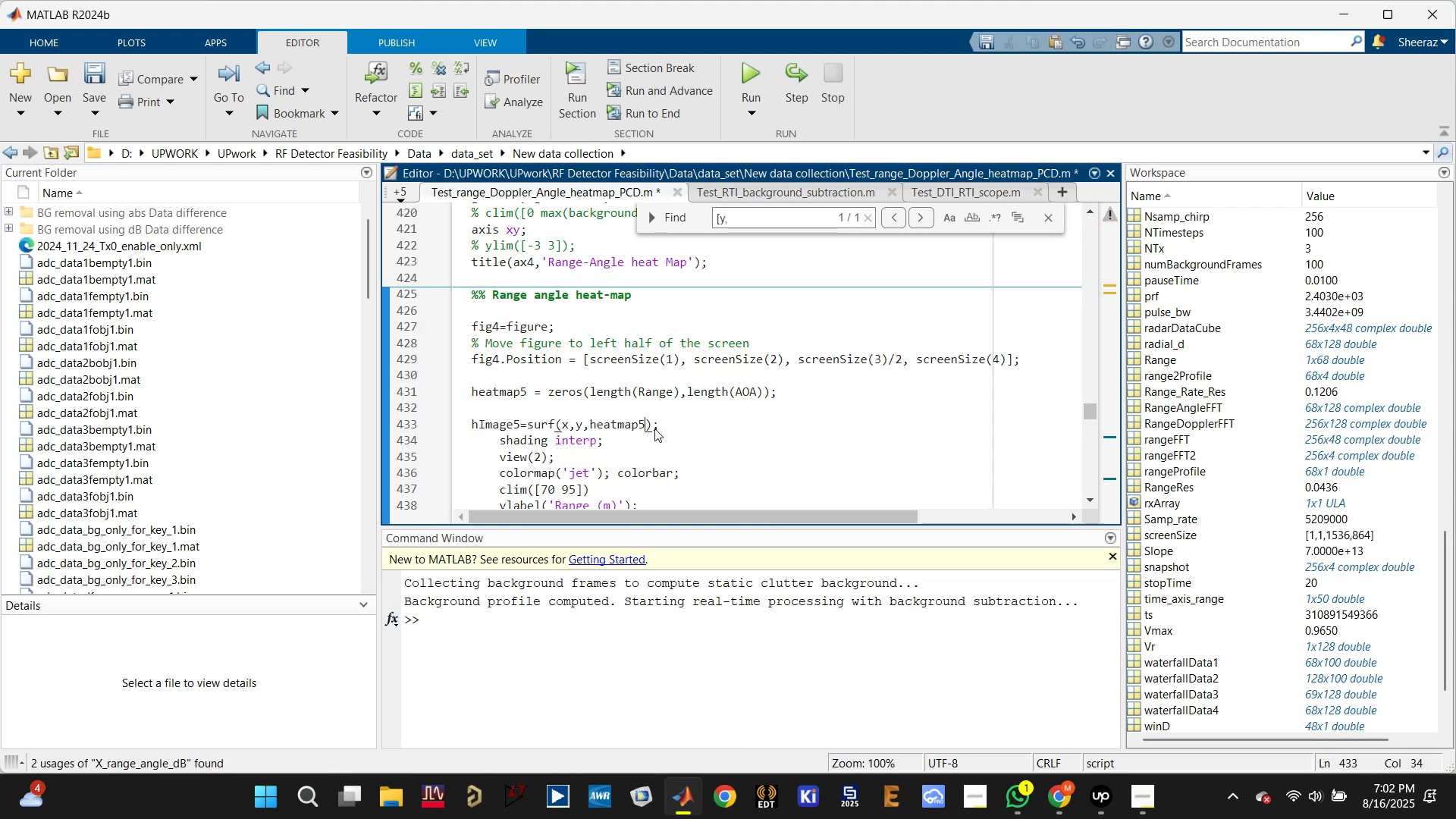 
key(Control+S)
 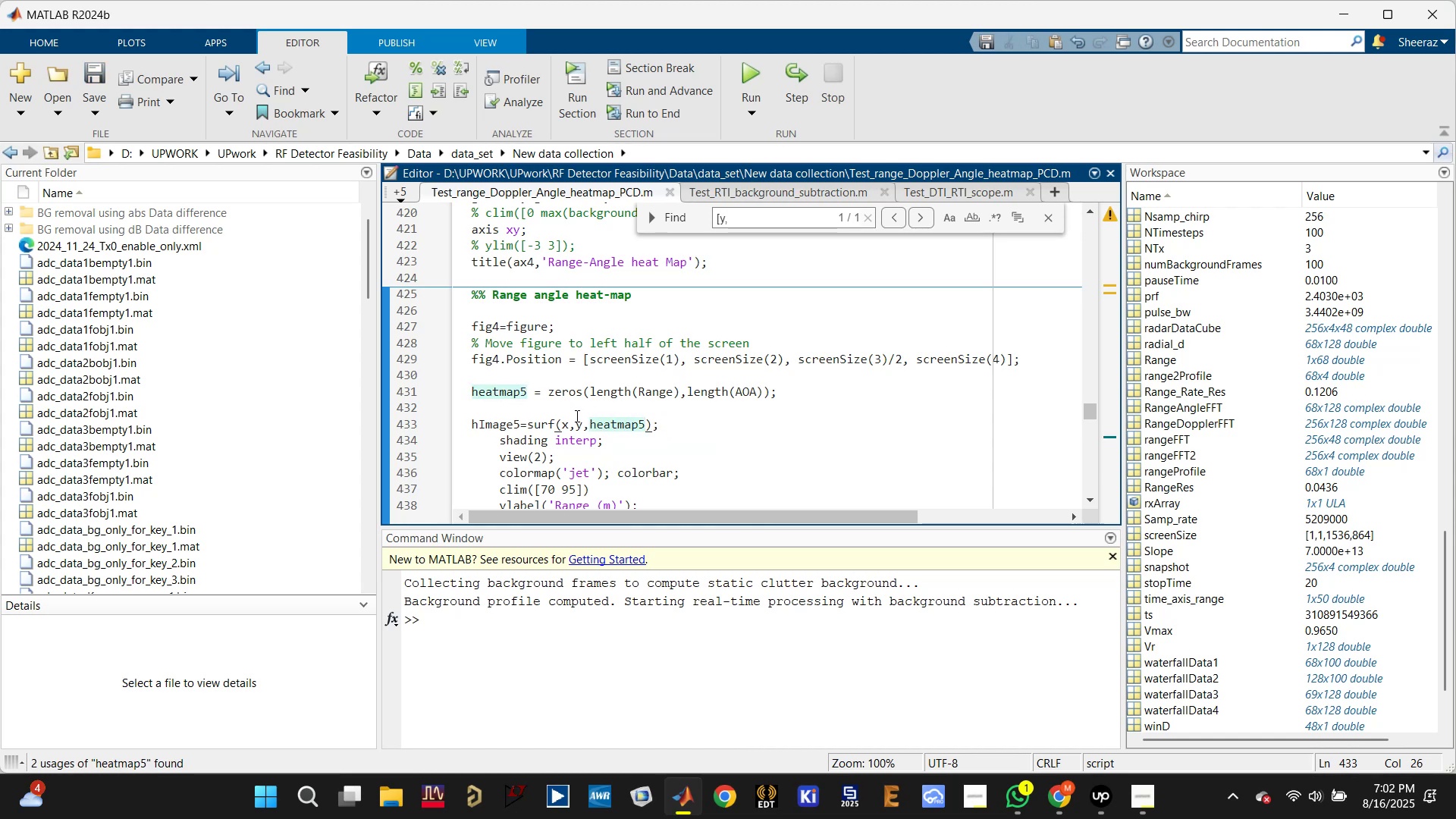 
left_click([573, 405])
 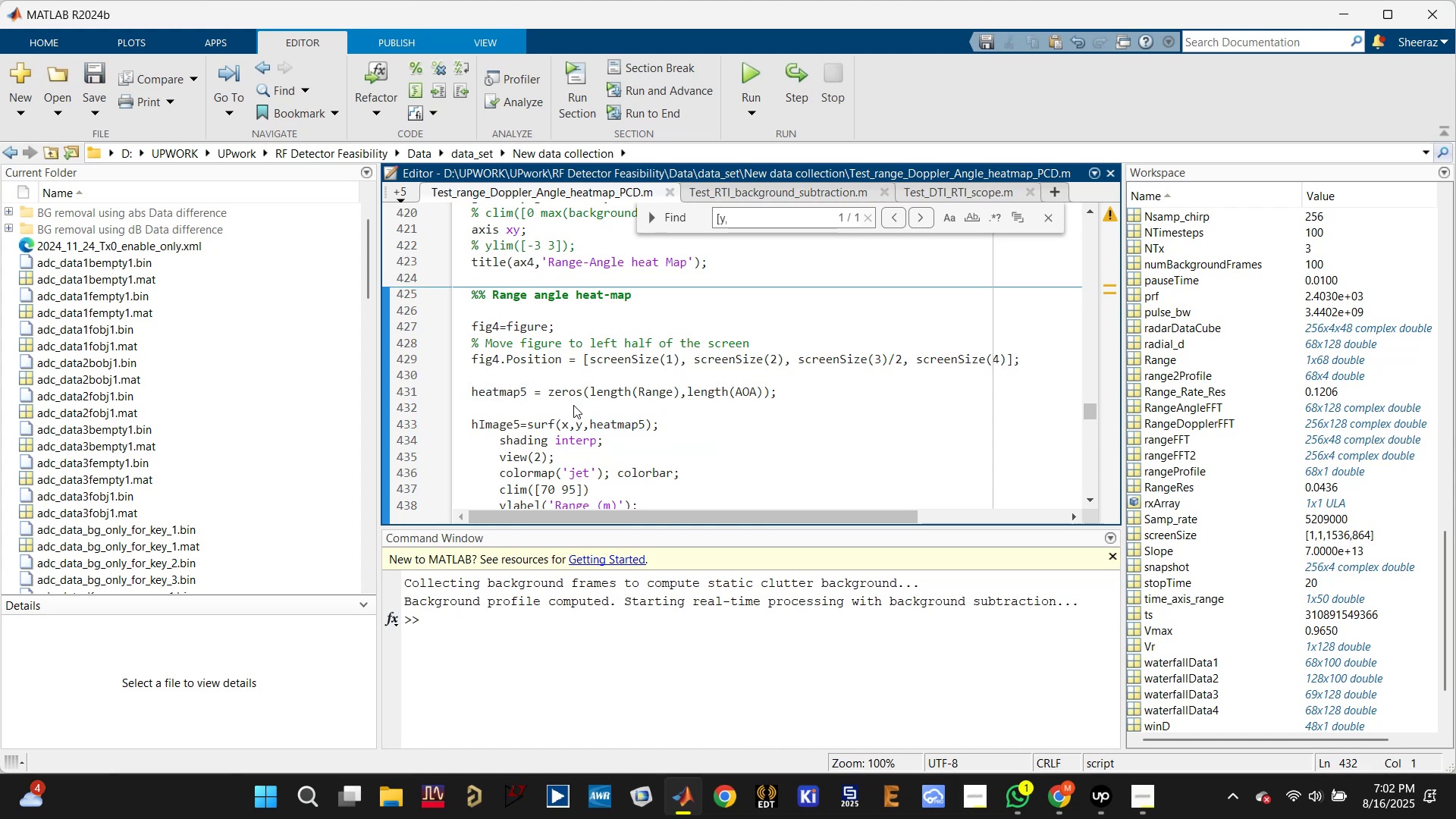 
key(Backspace)
 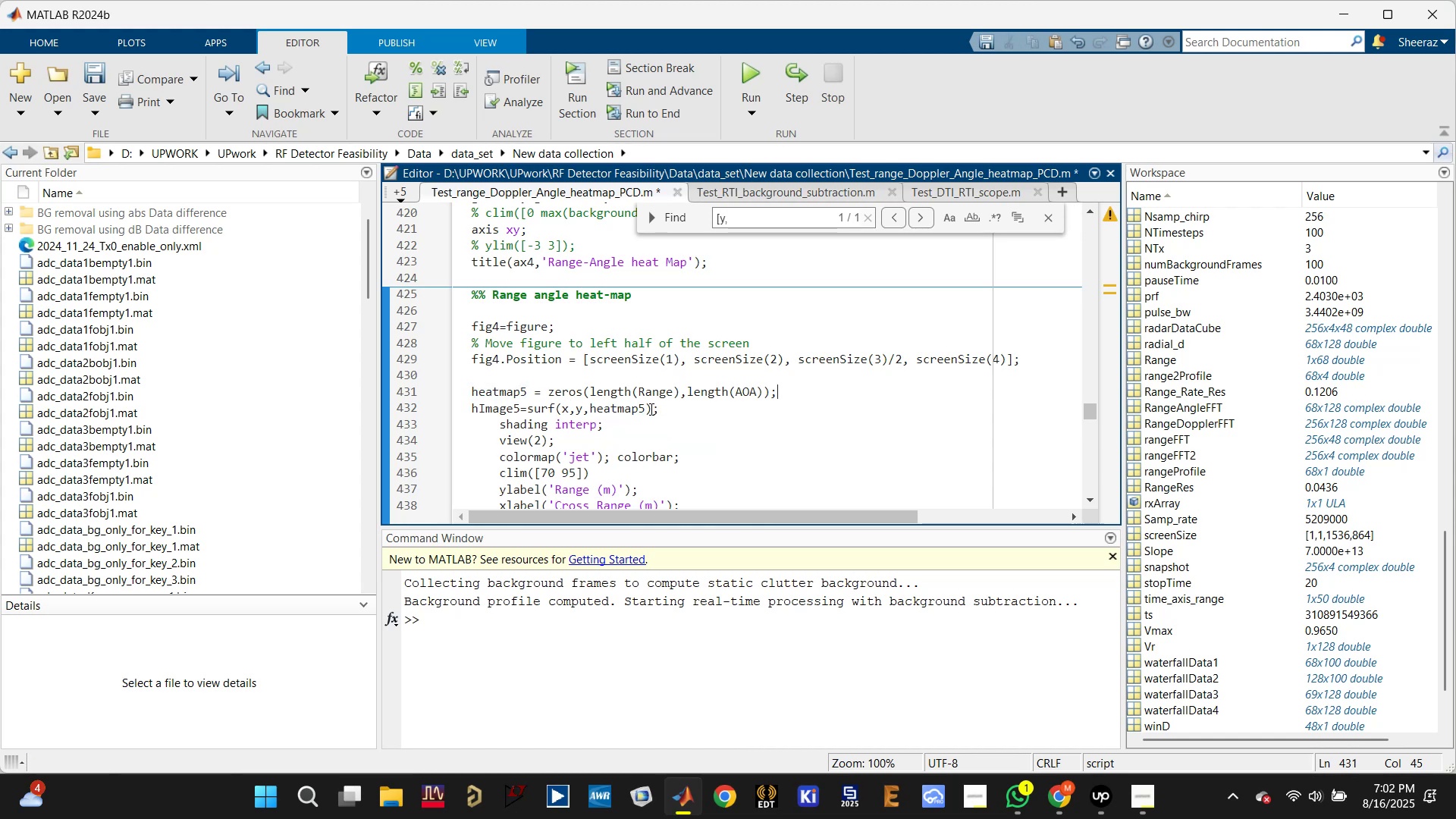 
scroll: coordinate [671, 413], scroll_direction: down, amount: 1.0
 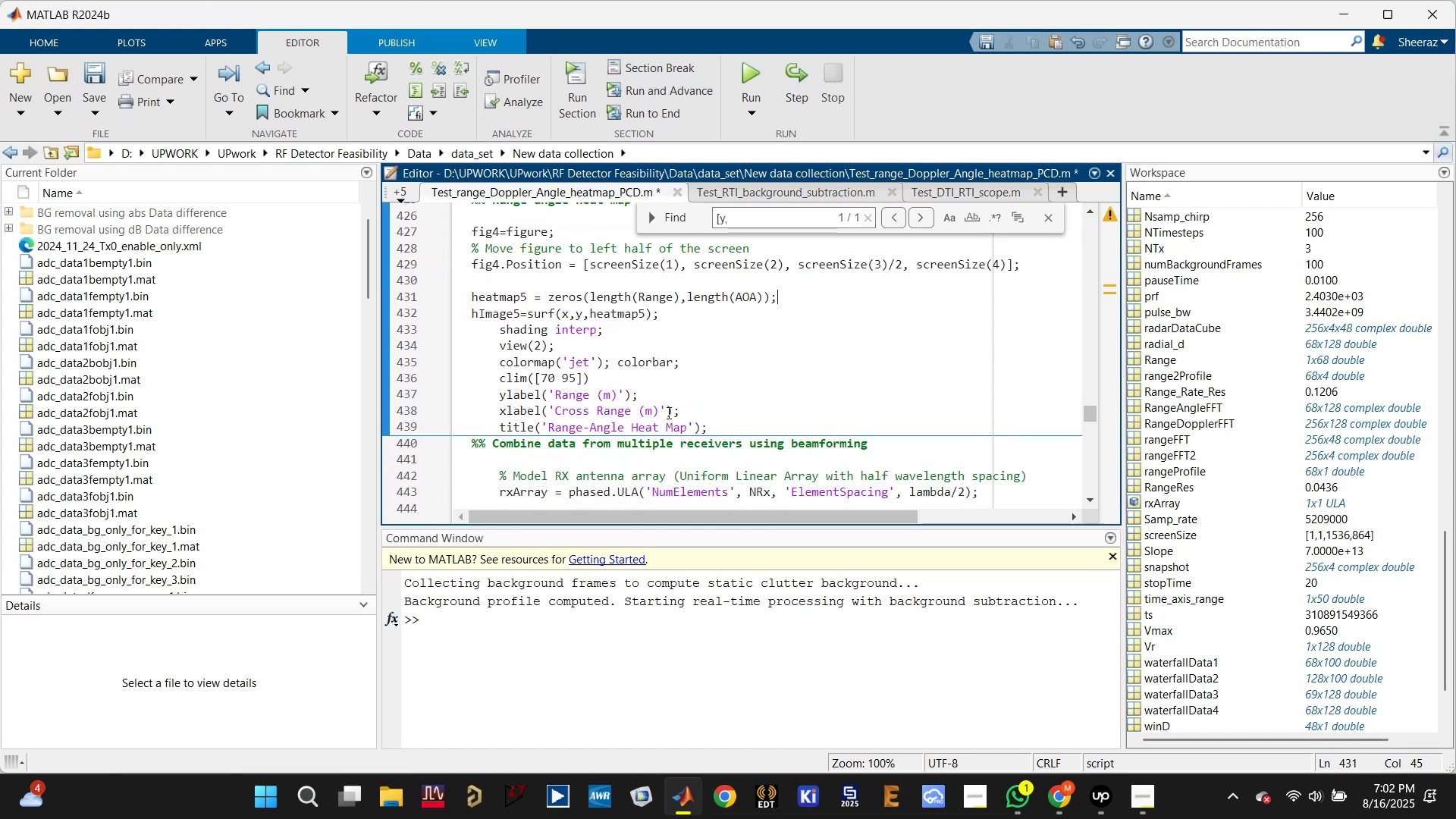 
key(Control+S)
 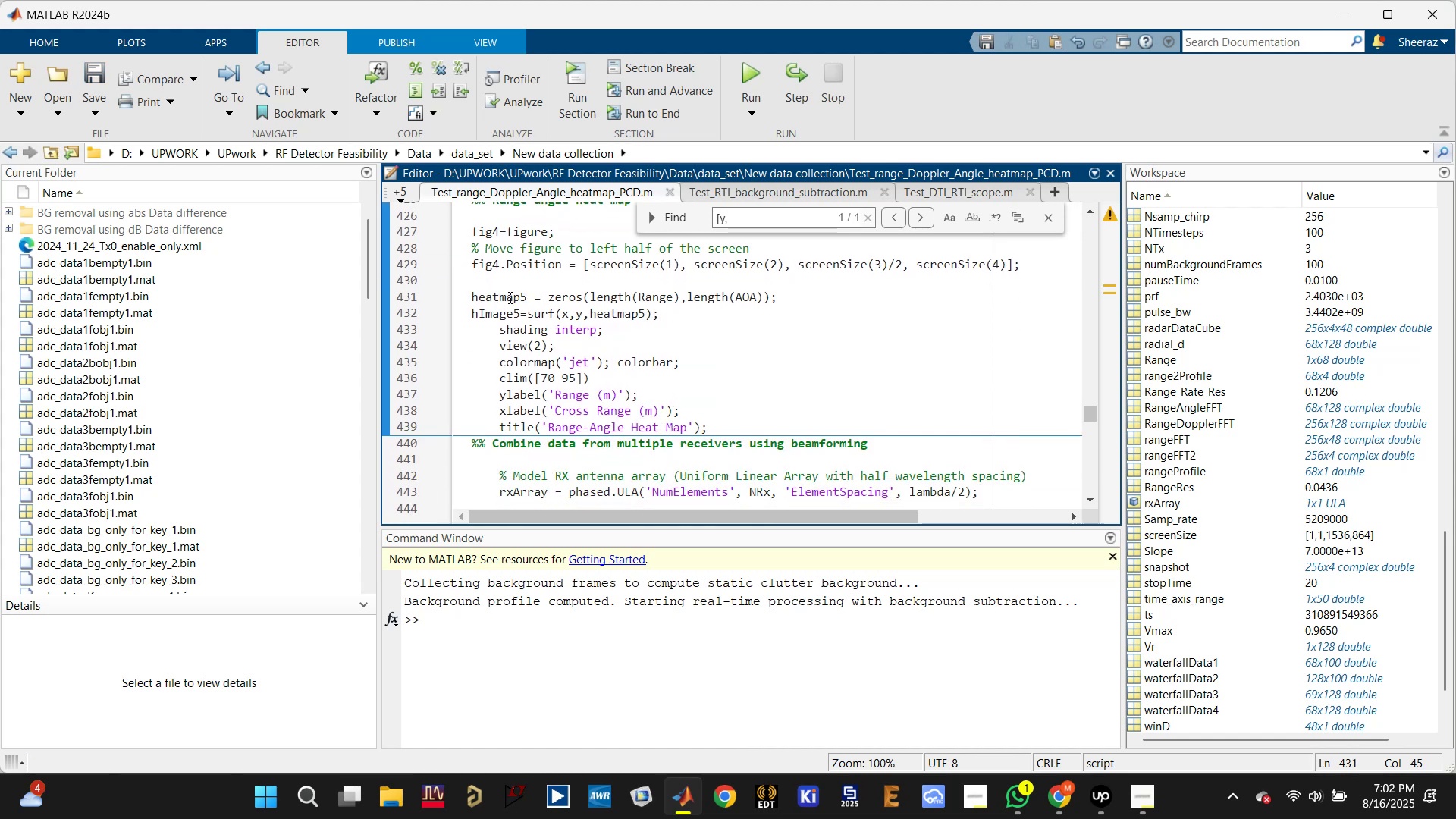 
left_click([509, 296])
 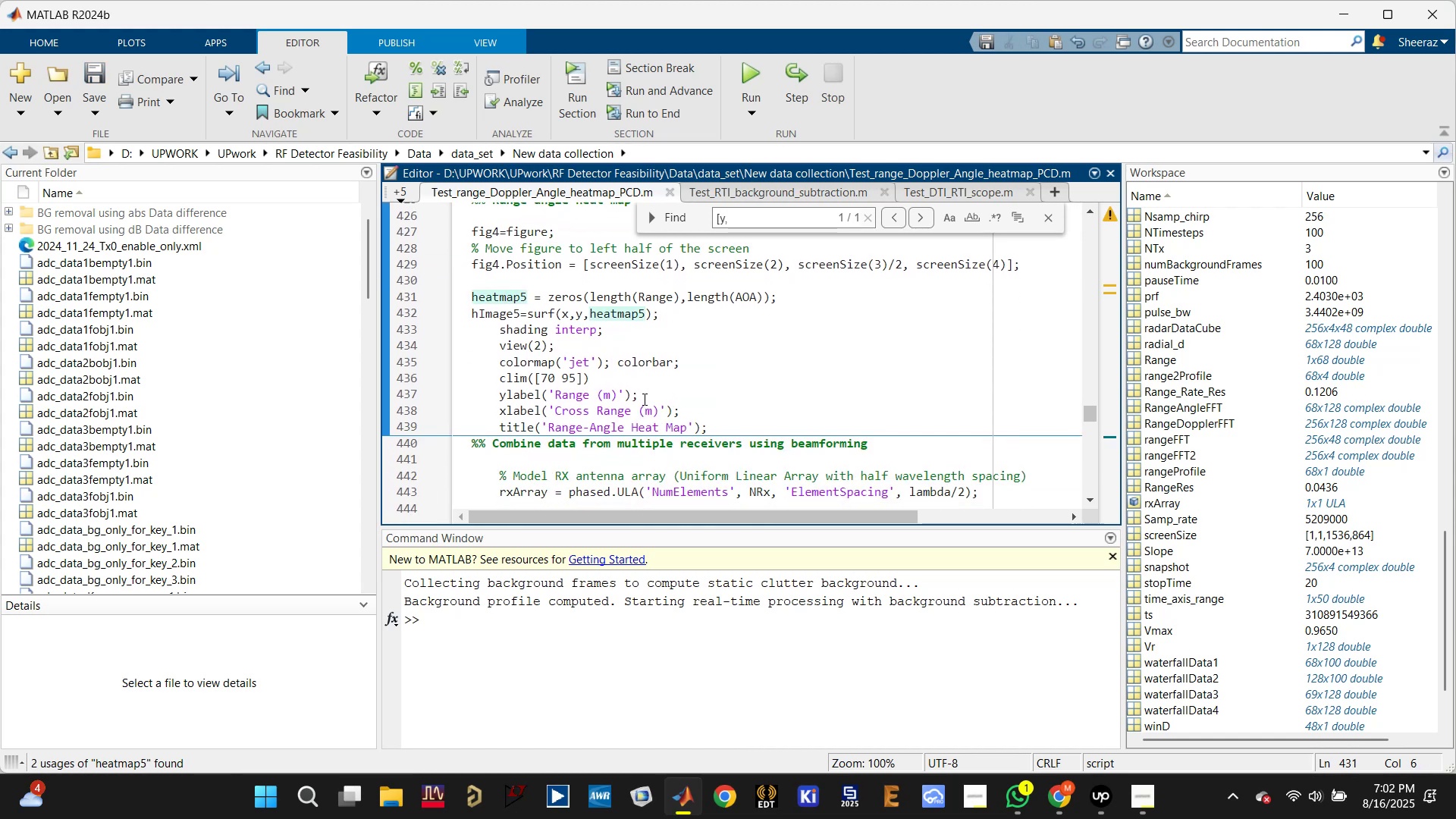 
key(Control+T)
 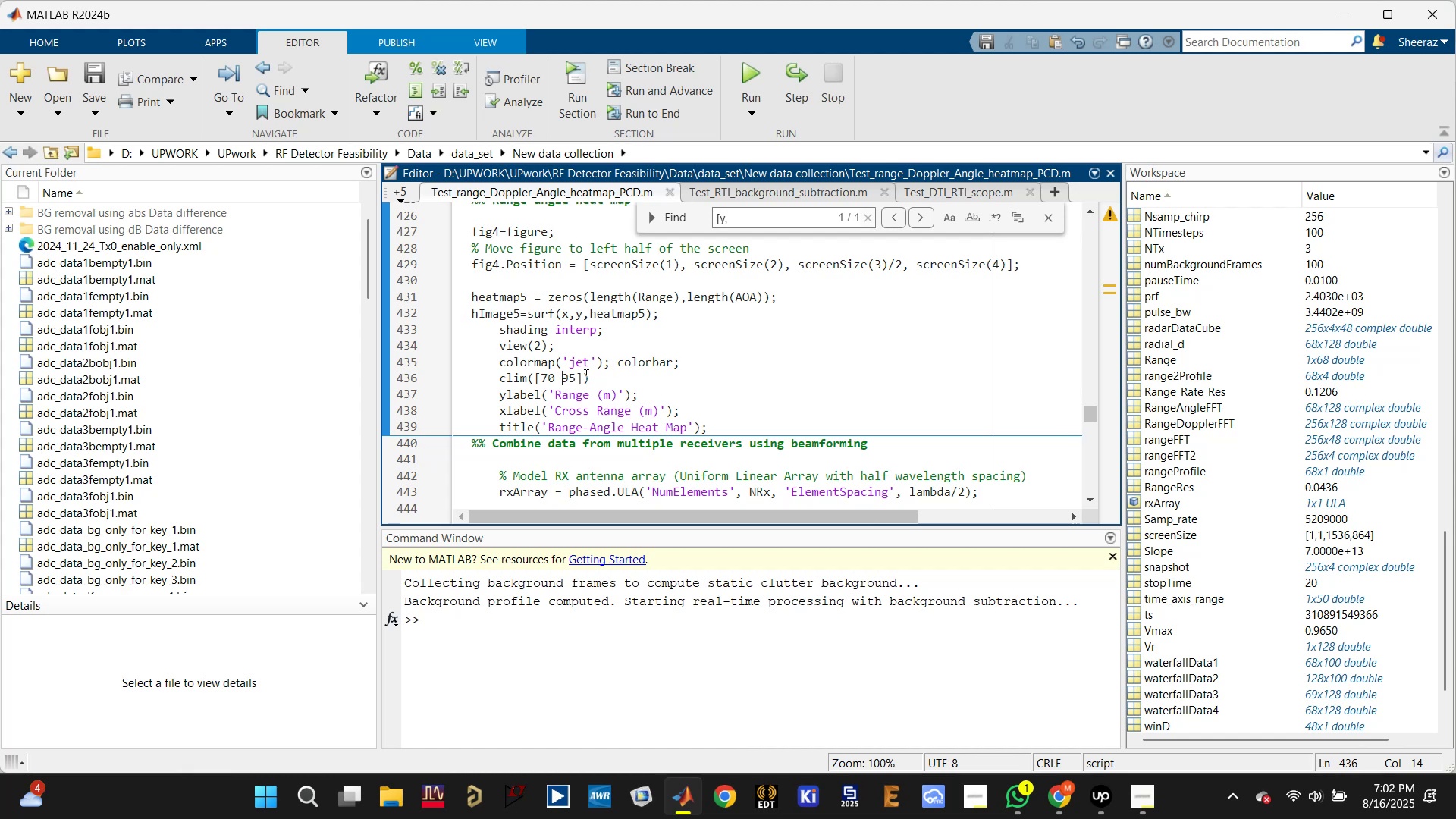 
key(Control+R)
 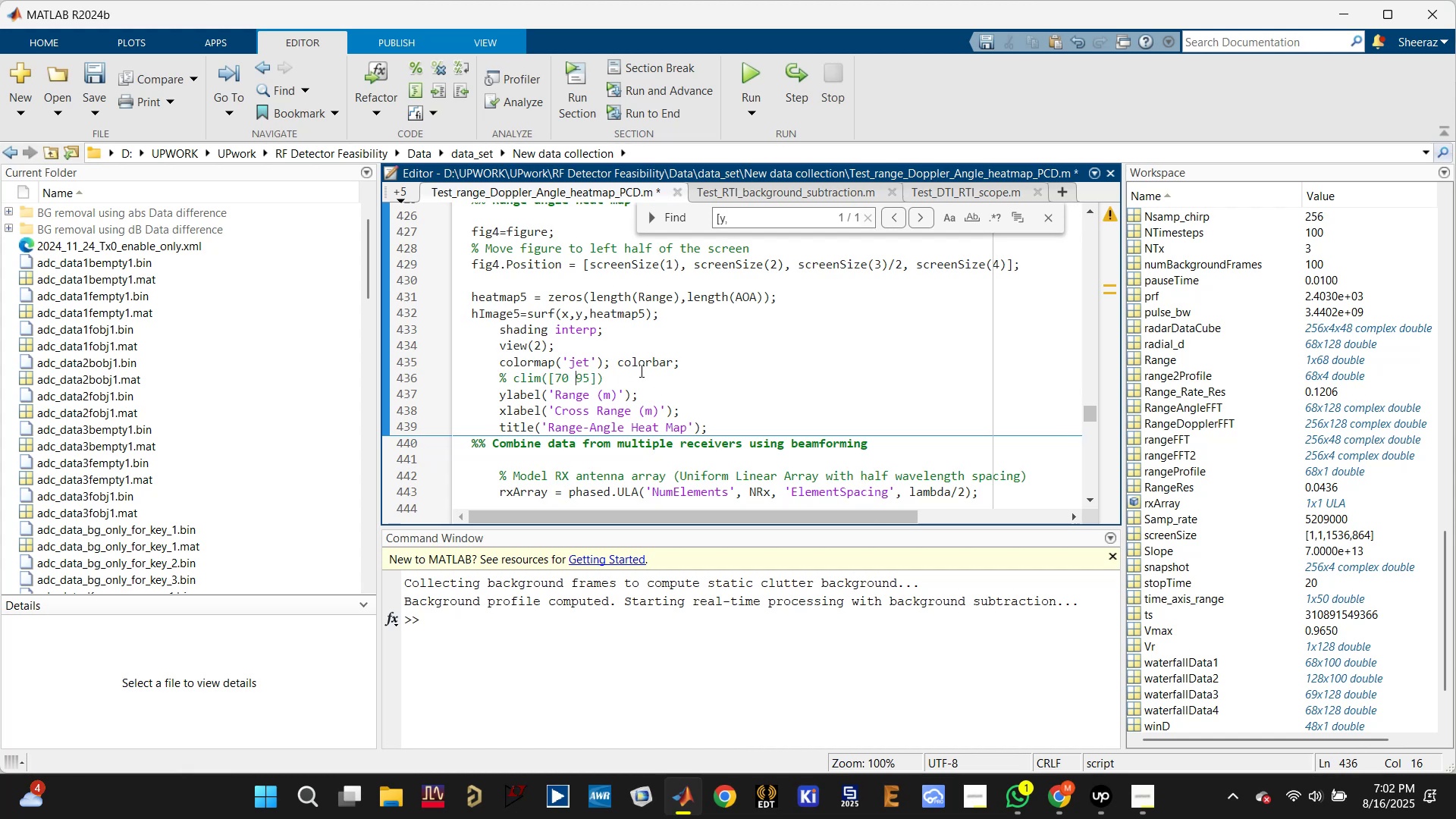 
key(Control+S)
 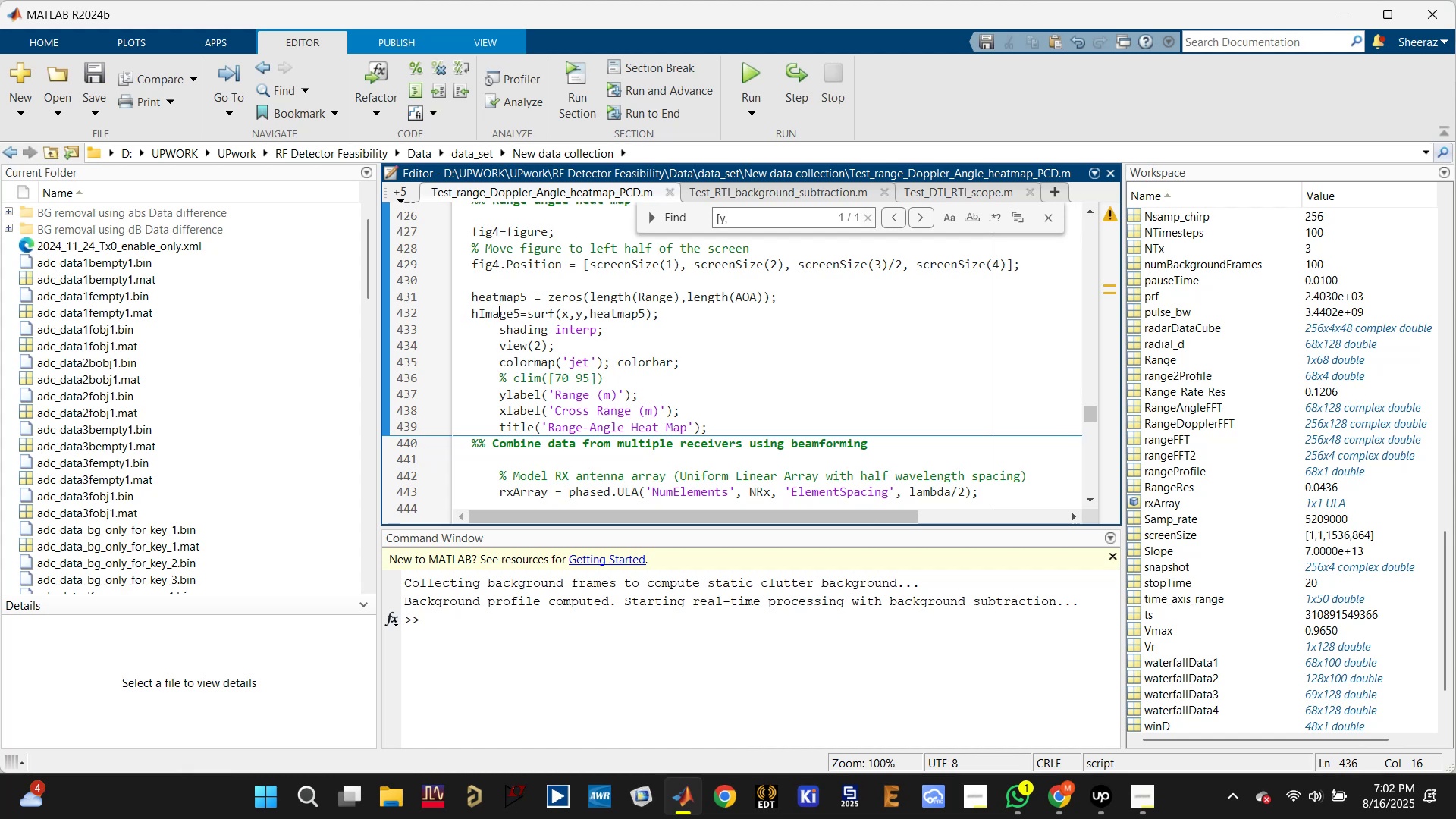 
double_click([493, 316])
 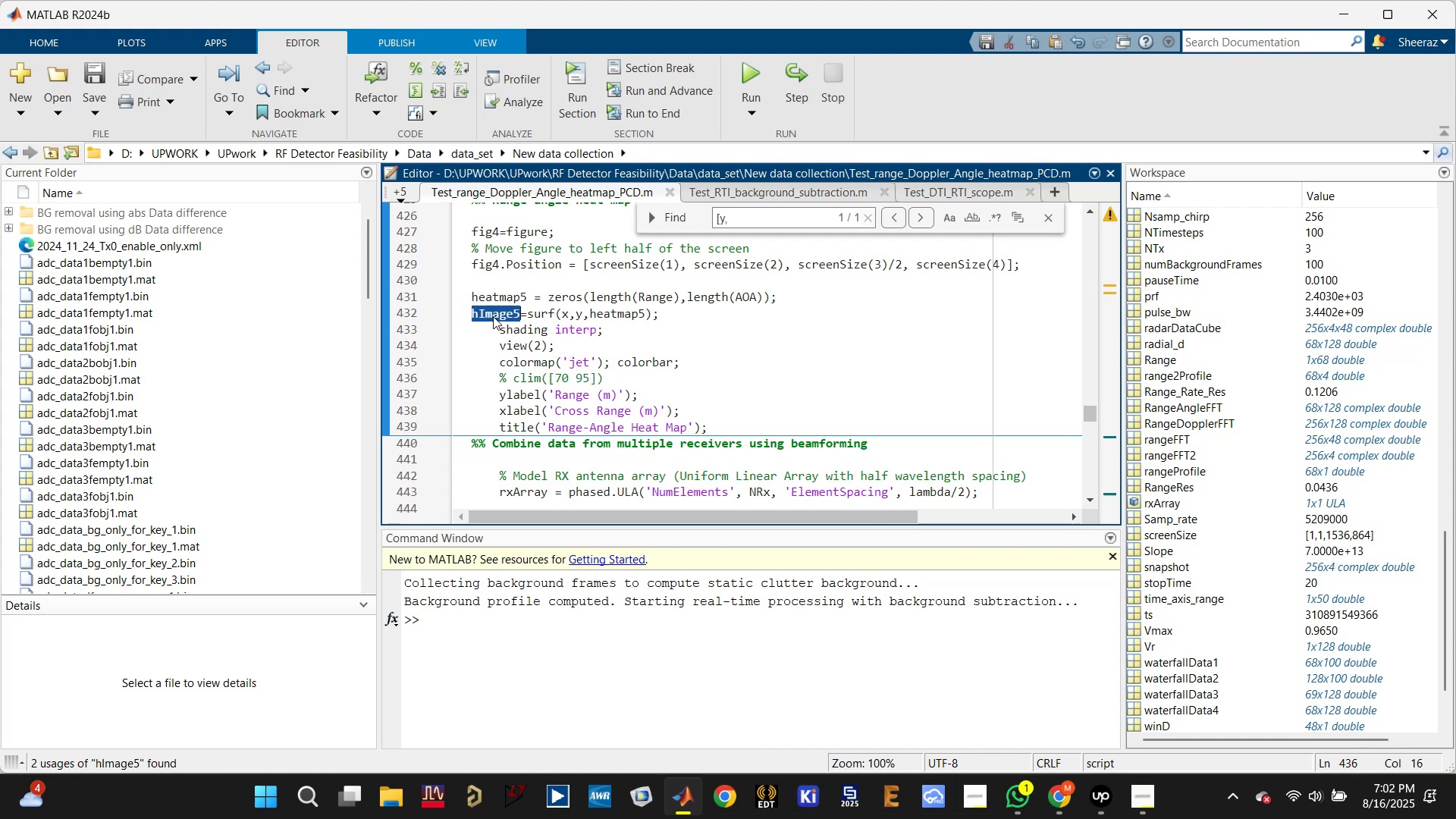 
key(Control+C)
 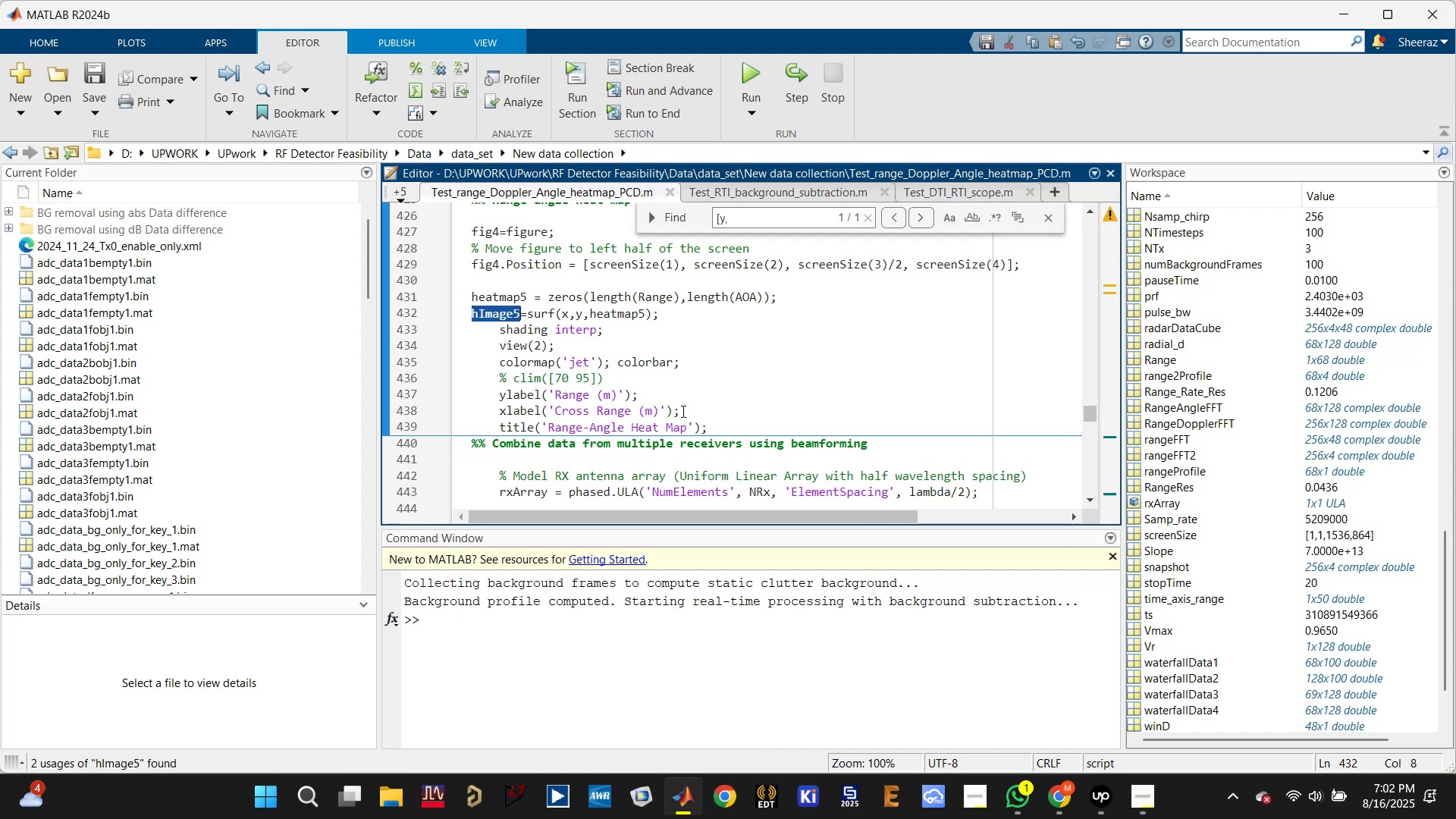 
scroll: coordinate [653, 447], scroll_direction: down, amount: 14.0
 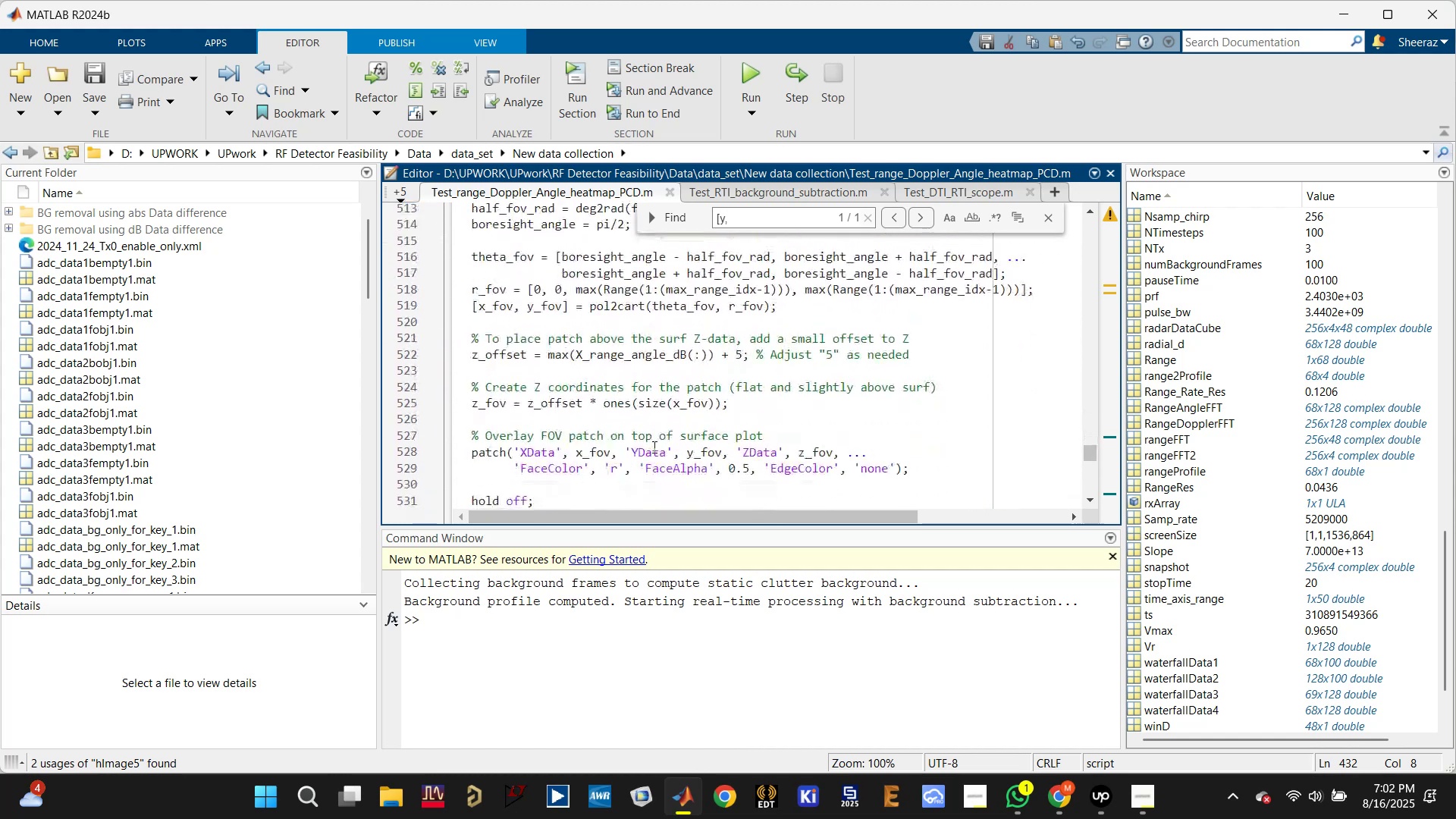 
scroll: coordinate [653, 447], scroll_direction: up, amount: 3.0
 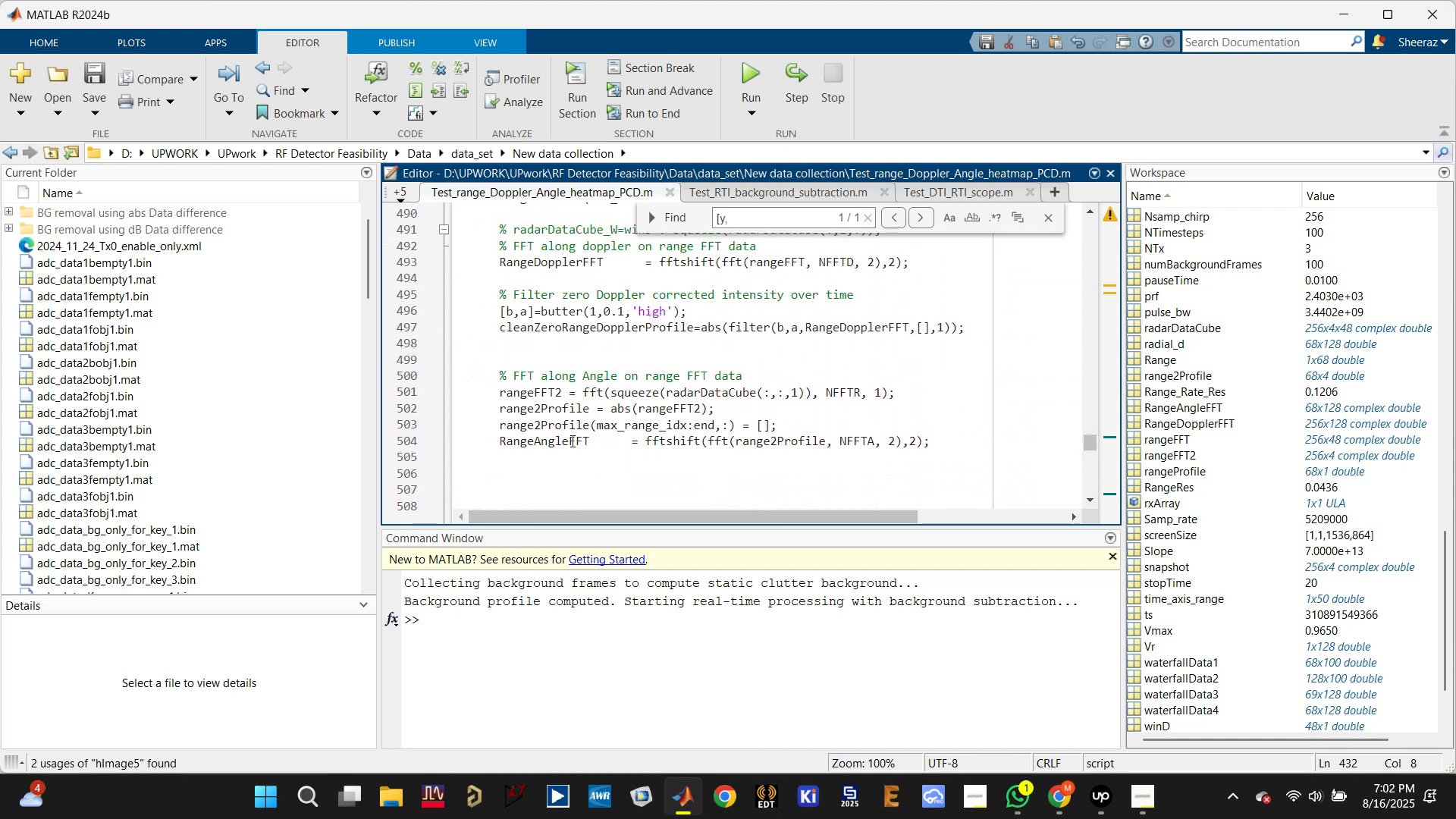 
left_click([570, 456])
 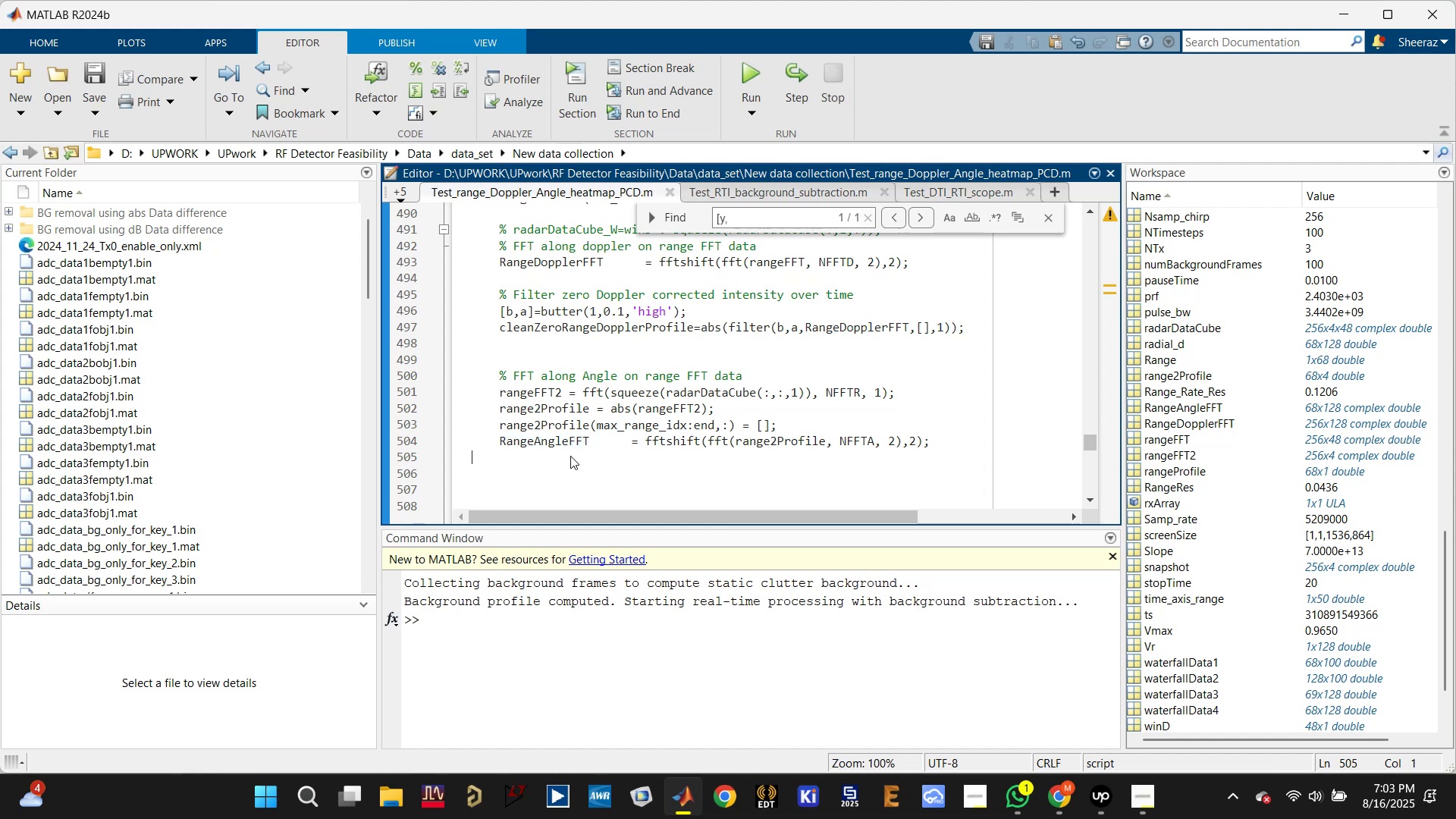 
left_click([570, 438])
 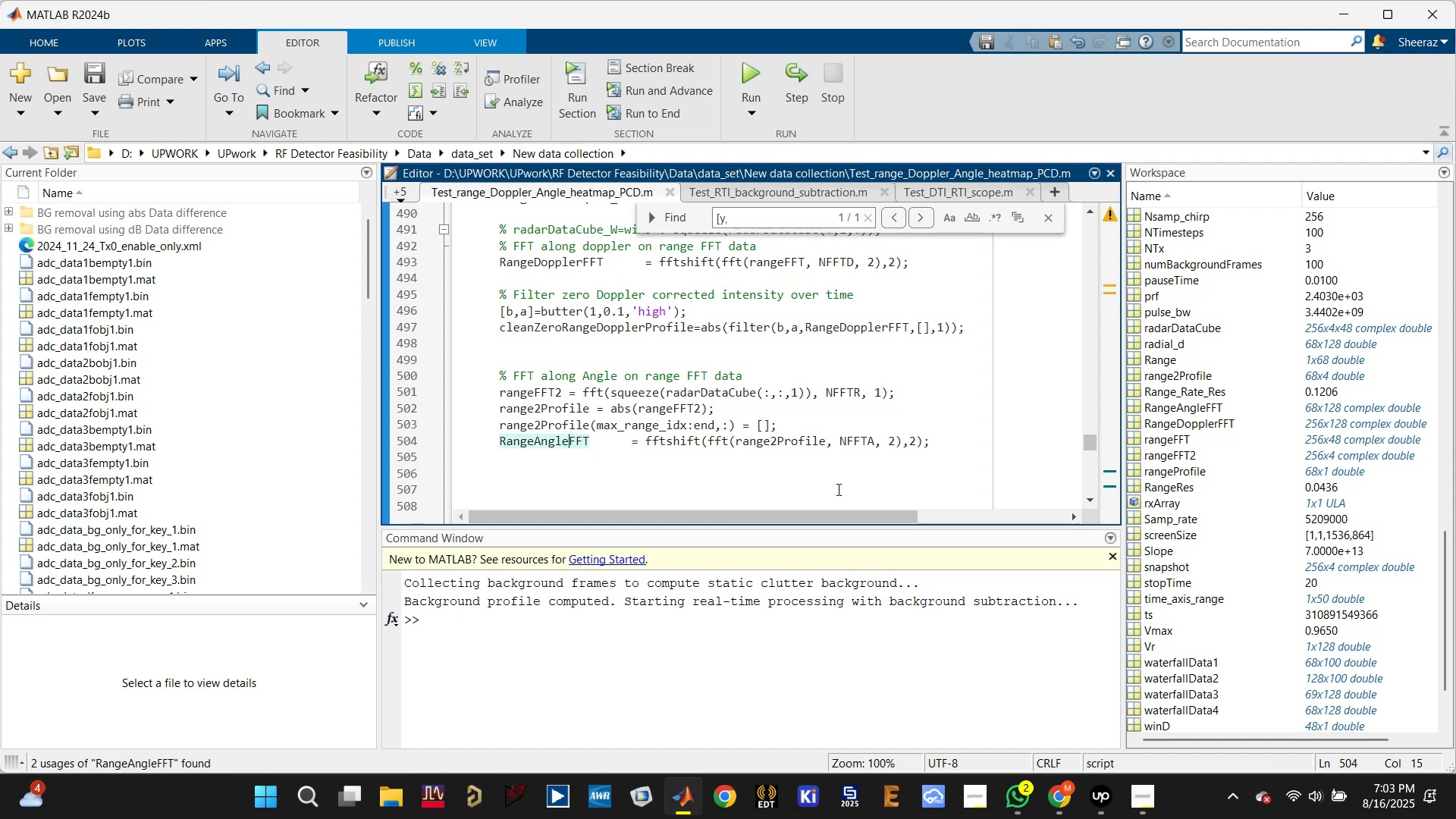 
left_click([790, 440])
 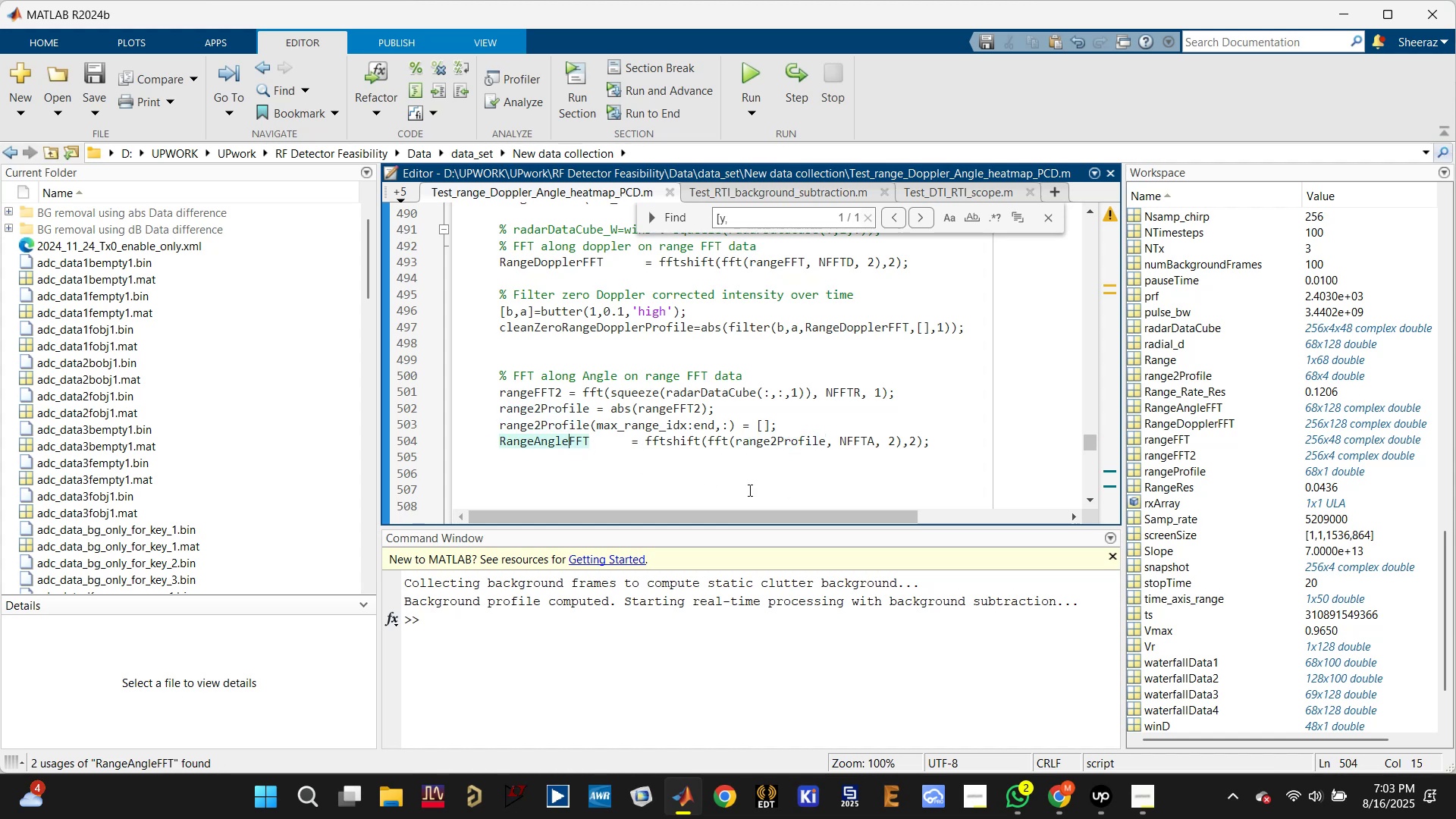 
scroll: coordinate [750, 491], scroll_direction: down, amount: 2.0
 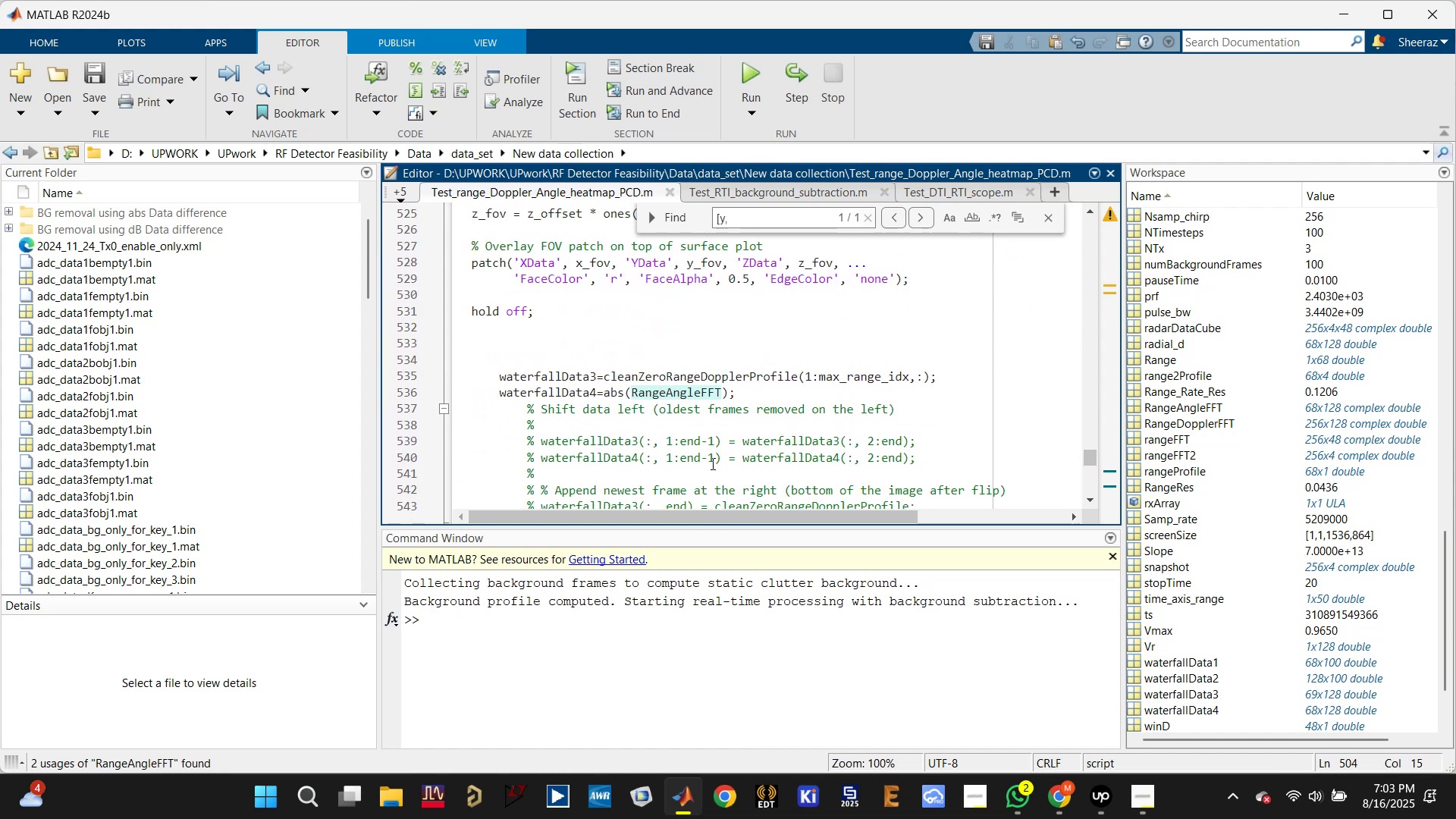 
scroll: coordinate [706, 442], scroll_direction: up, amount: 1.0
 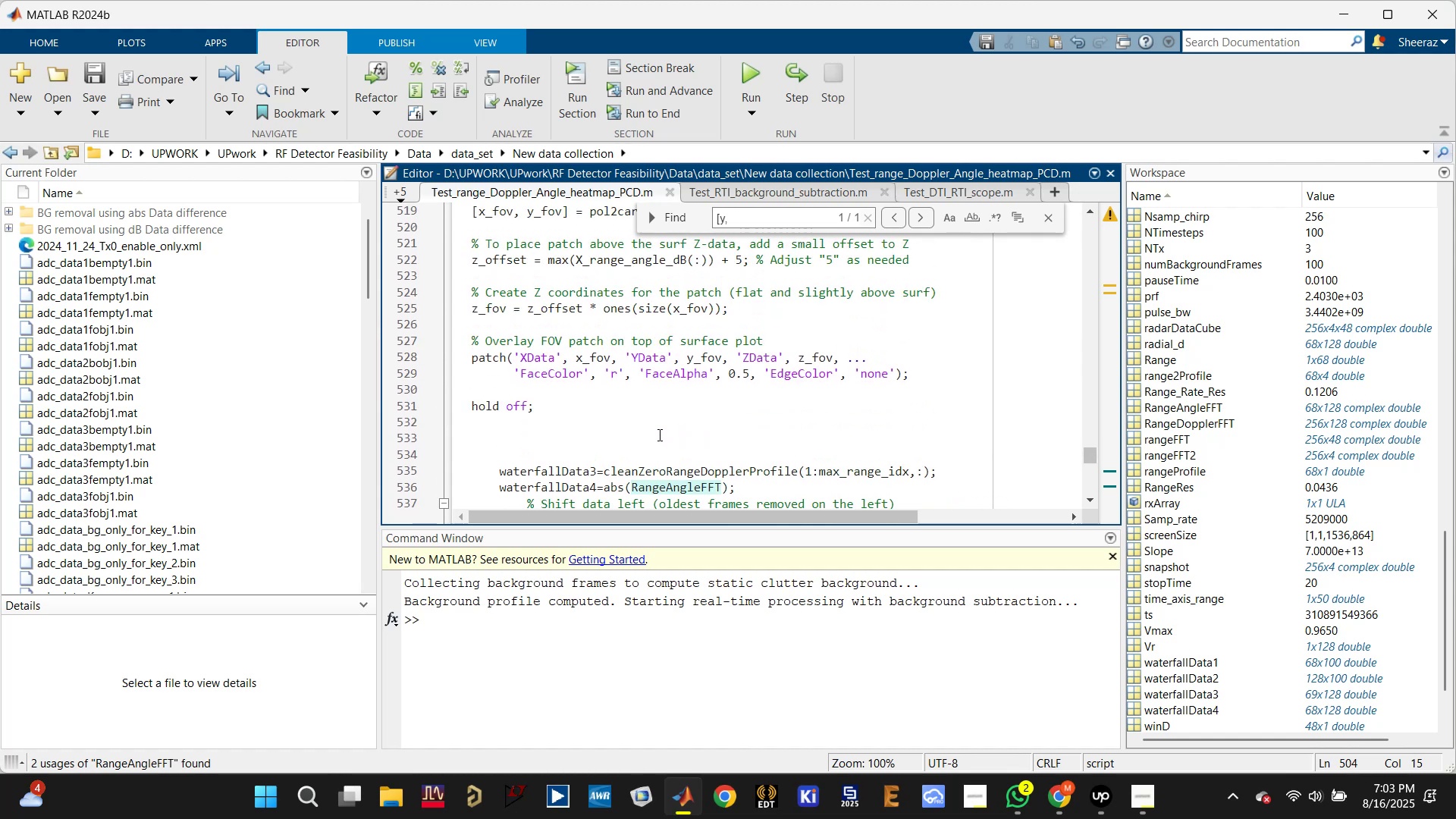 
scroll: coordinate [731, 413], scroll_direction: down, amount: 3.0
 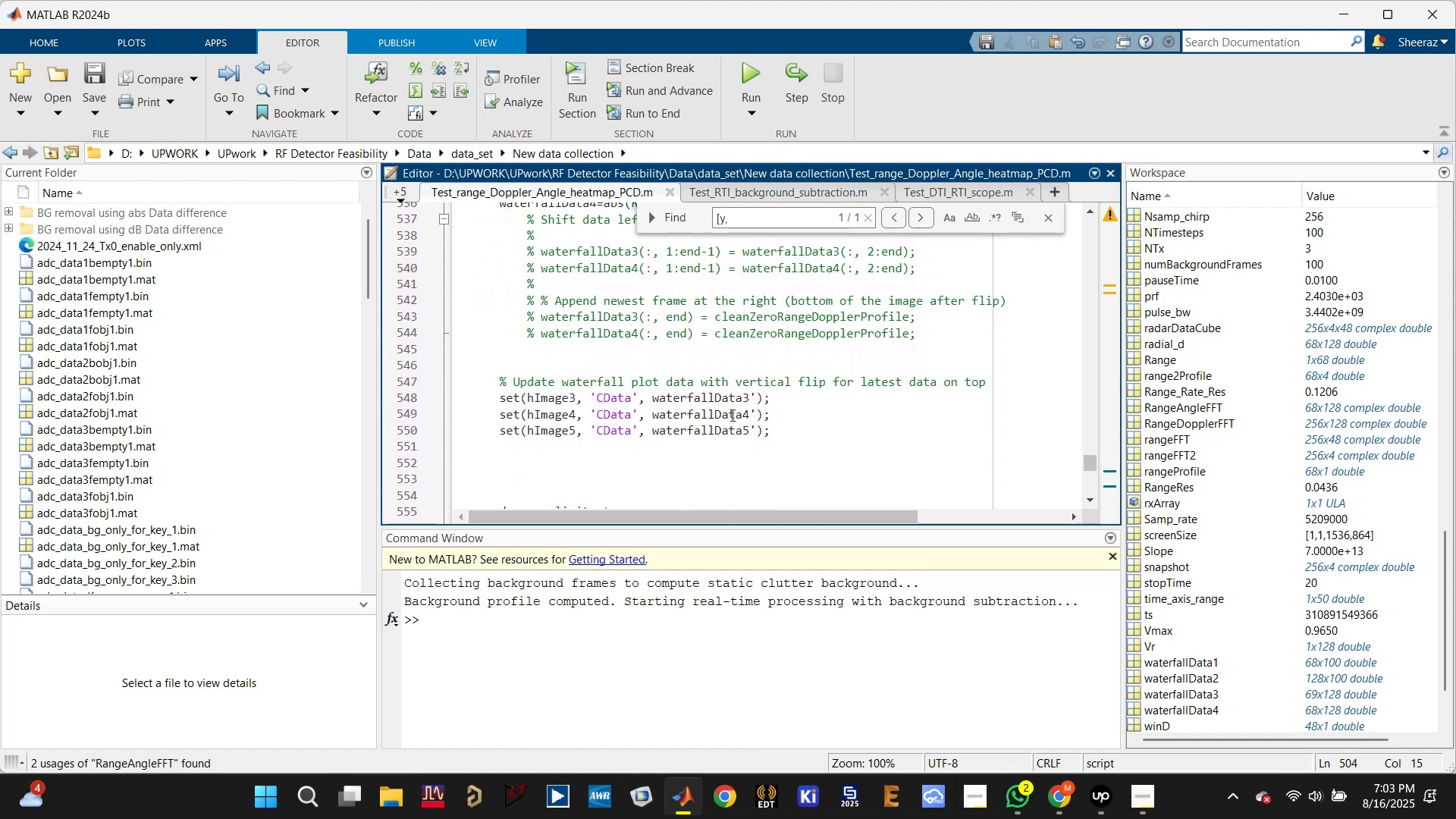 
left_click([768, 433])
 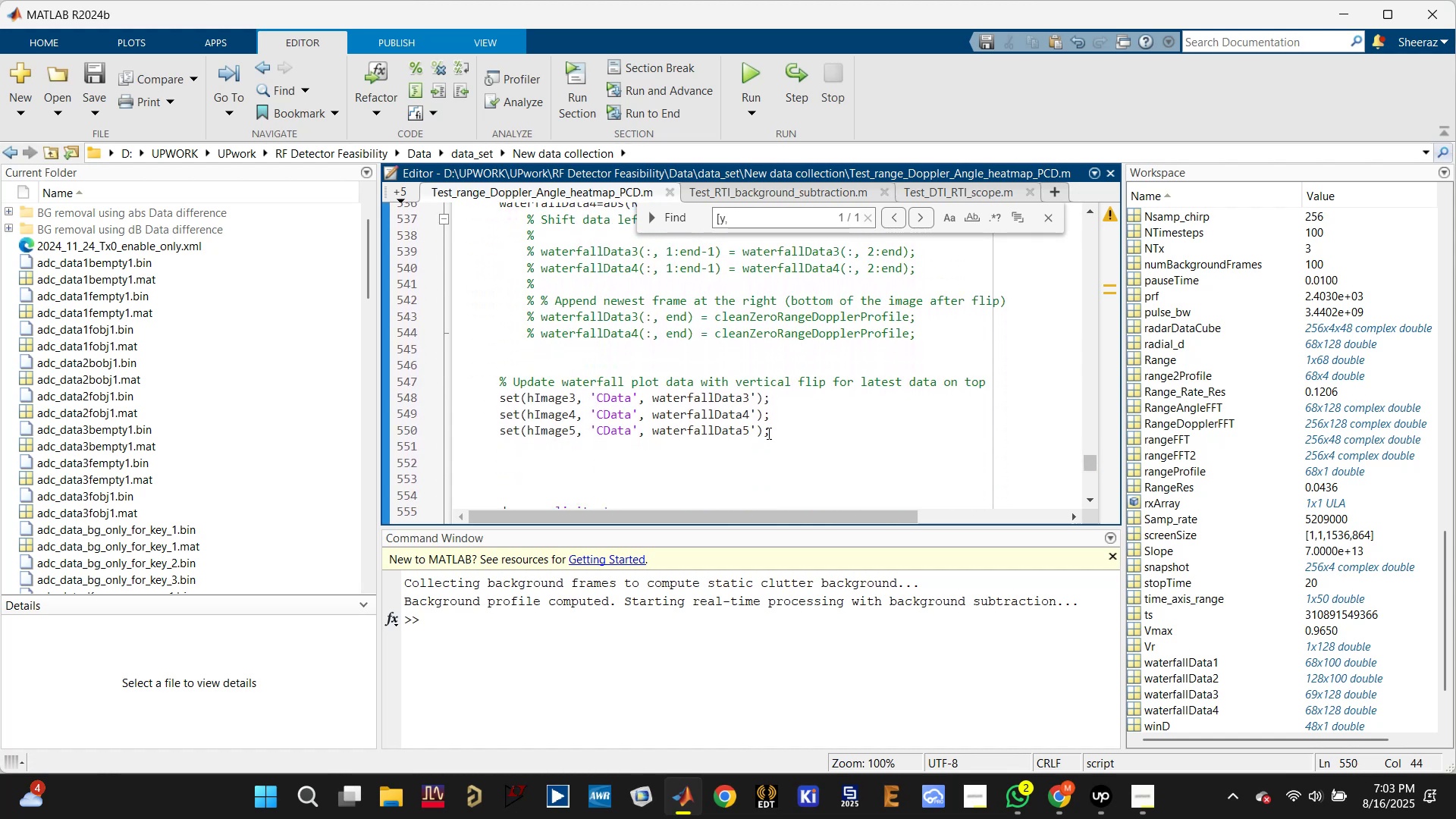 
key(Enter)
 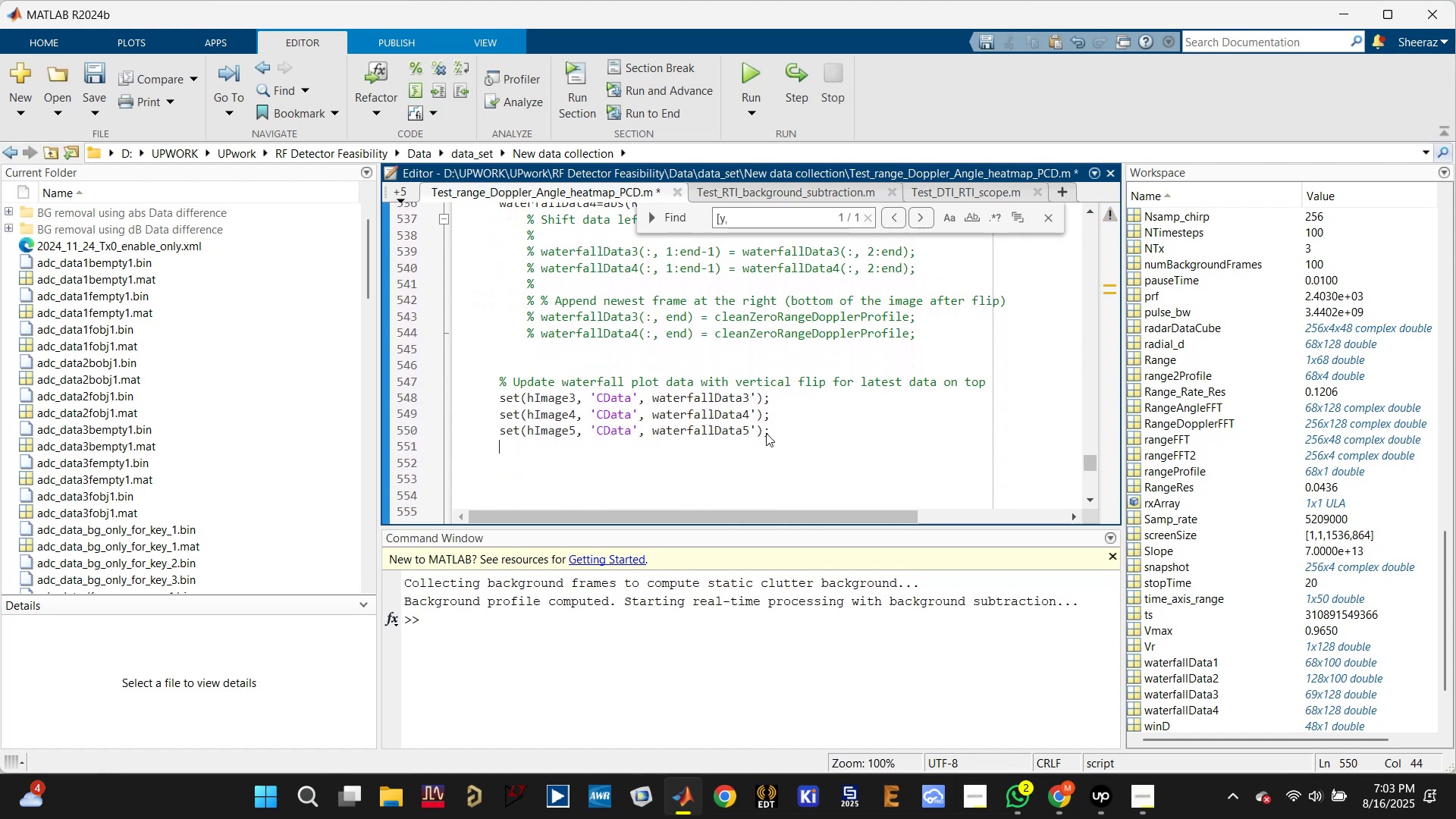 
key(Enter)
 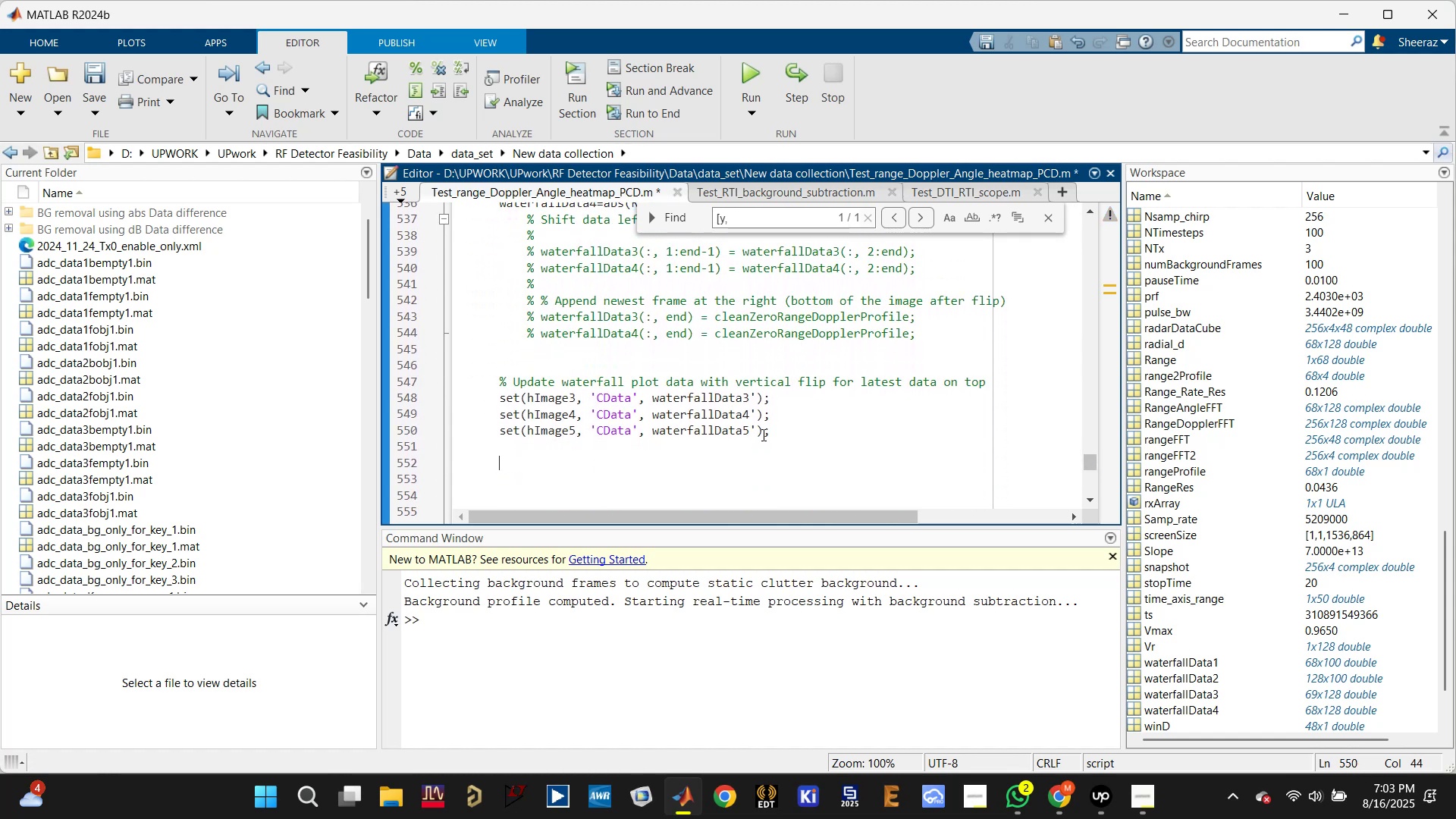 
scroll: coordinate [658, 415], scroll_direction: none, amount: 0.0
 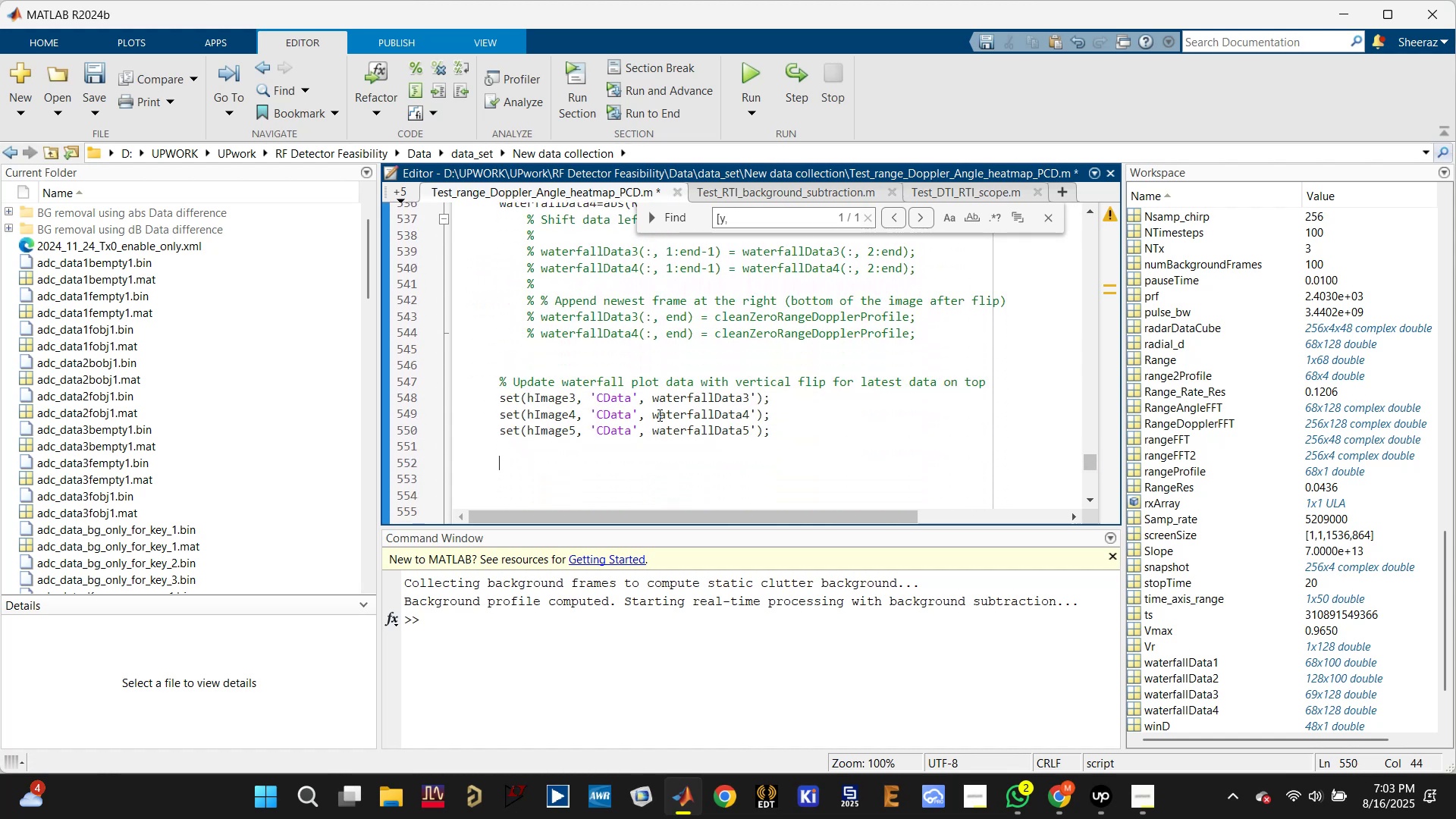 
scroll: coordinate [658, 415], scroll_direction: up, amount: 3.0
 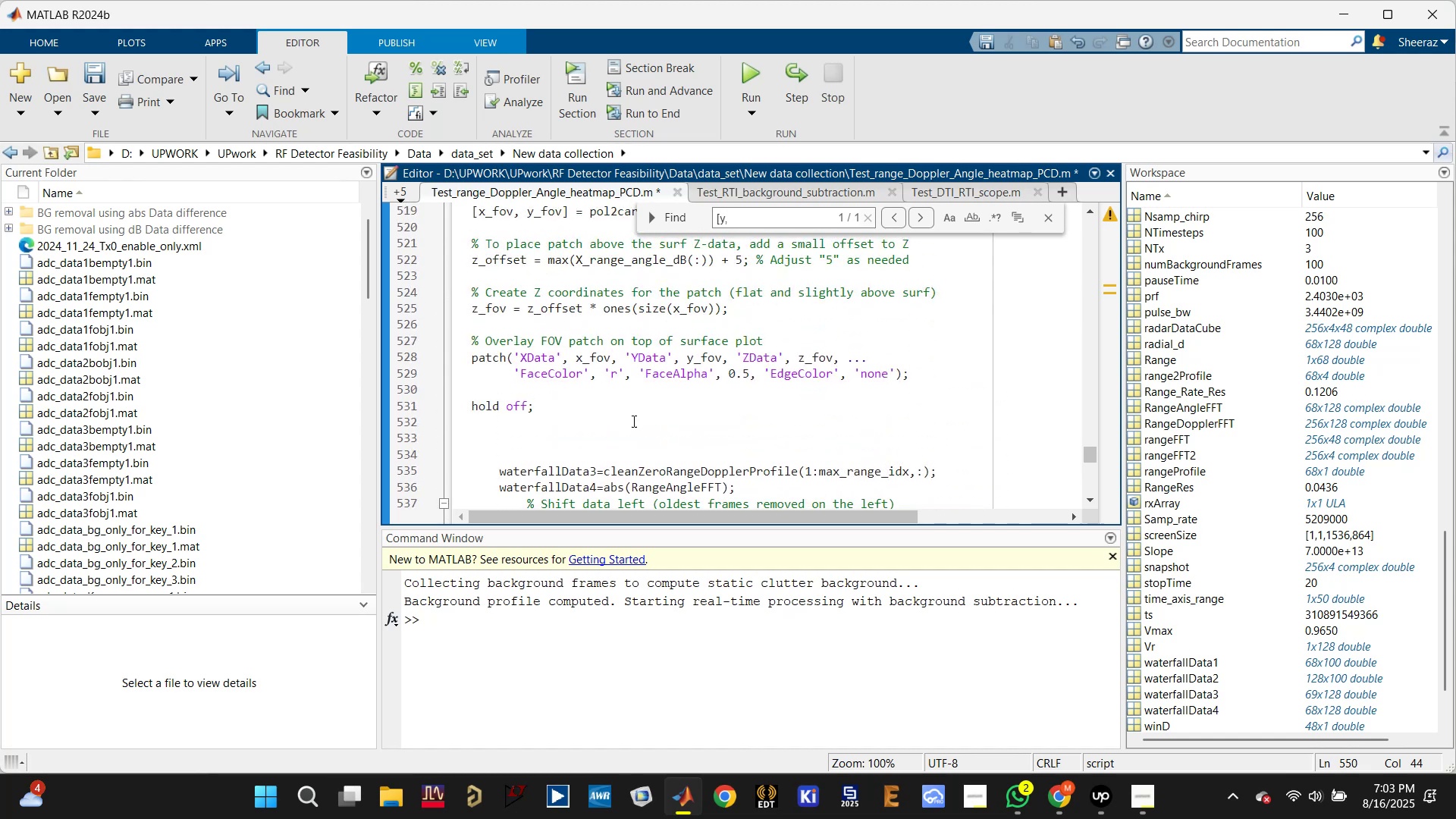 
left_click_drag(start_coordinate=[576, 431], to_coordinate=[482, 406])
 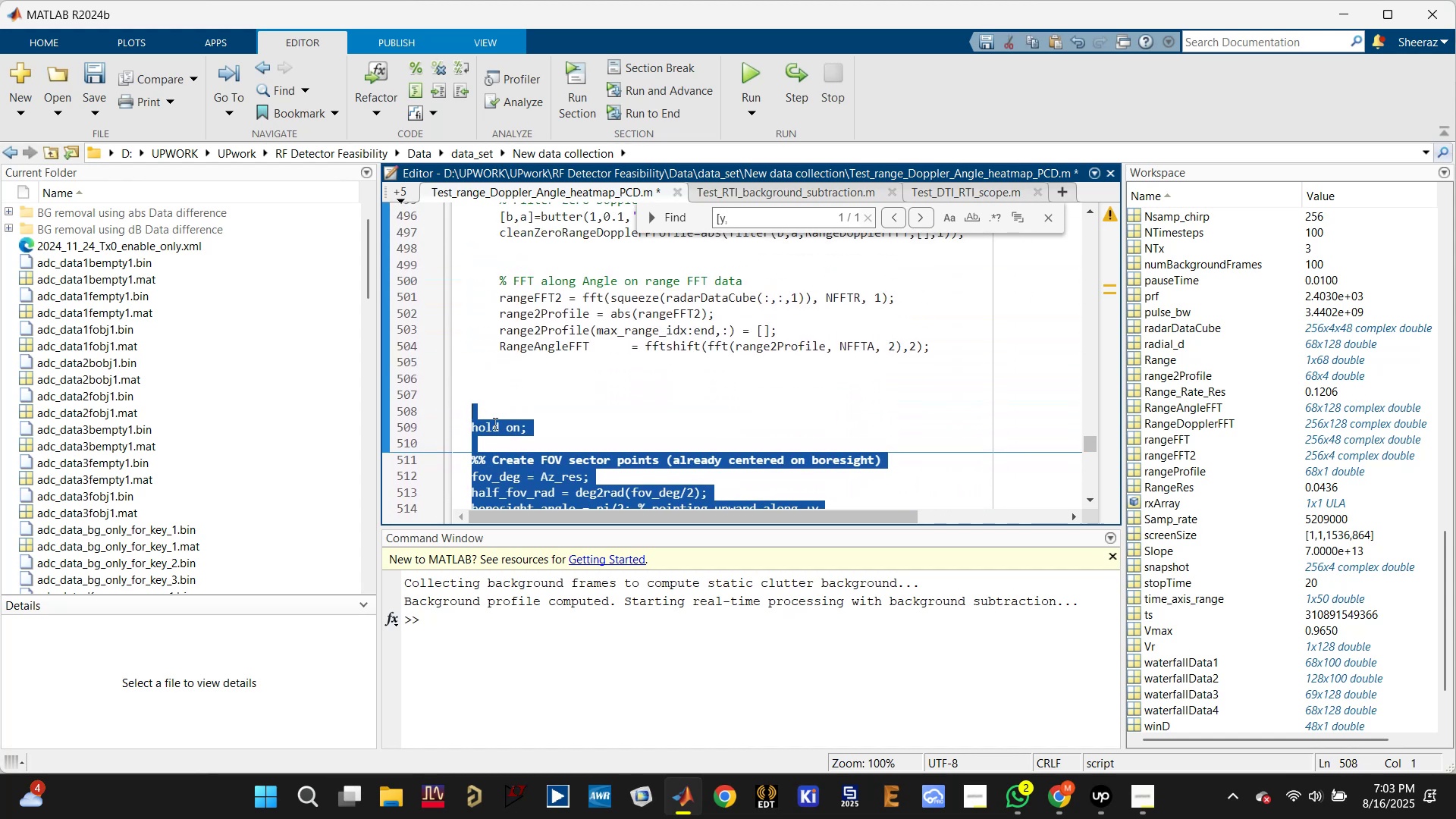 
scroll: coordinate [512, 407], scroll_direction: up, amount: 4.0
 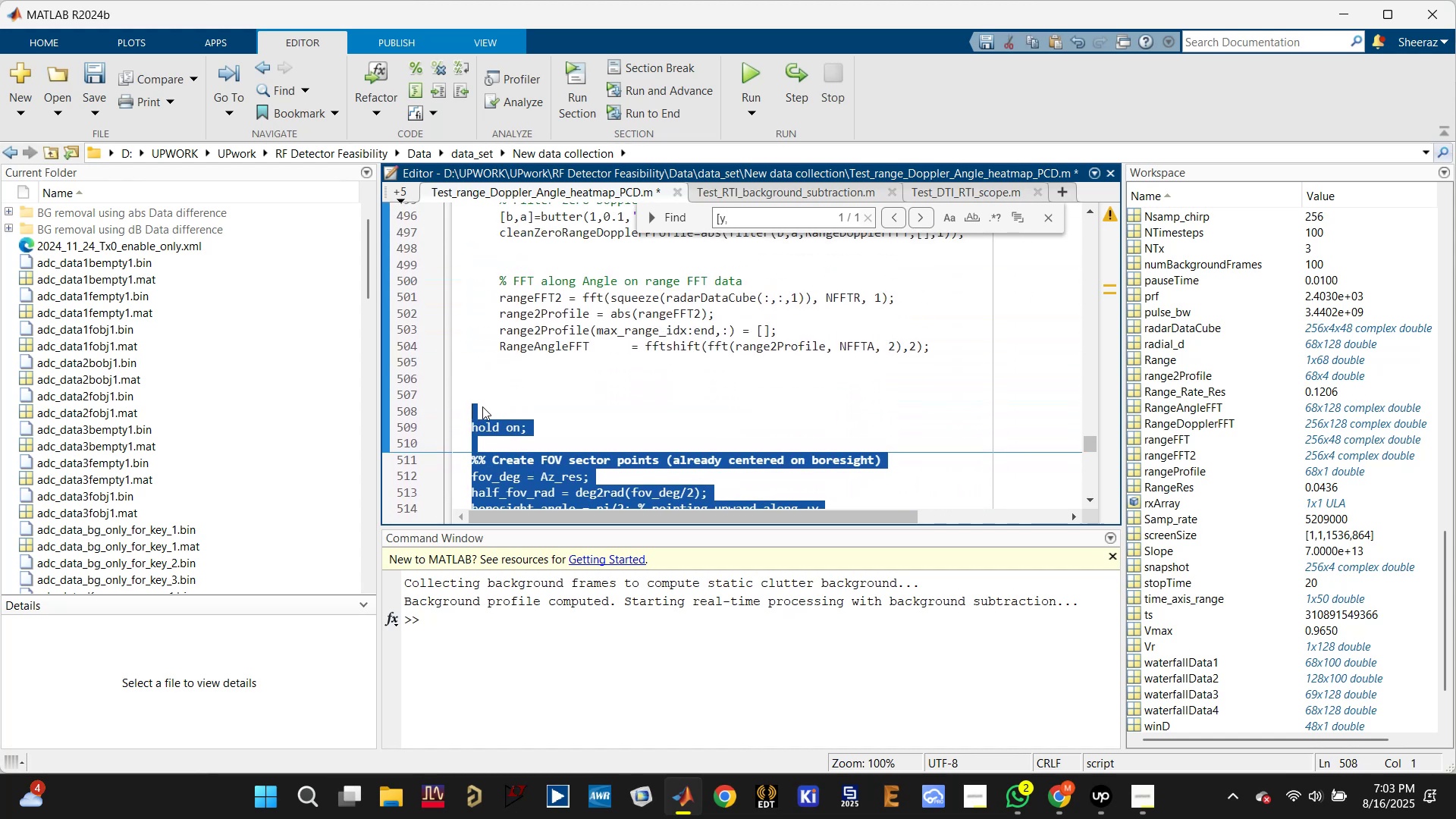 
key(Control+X)
 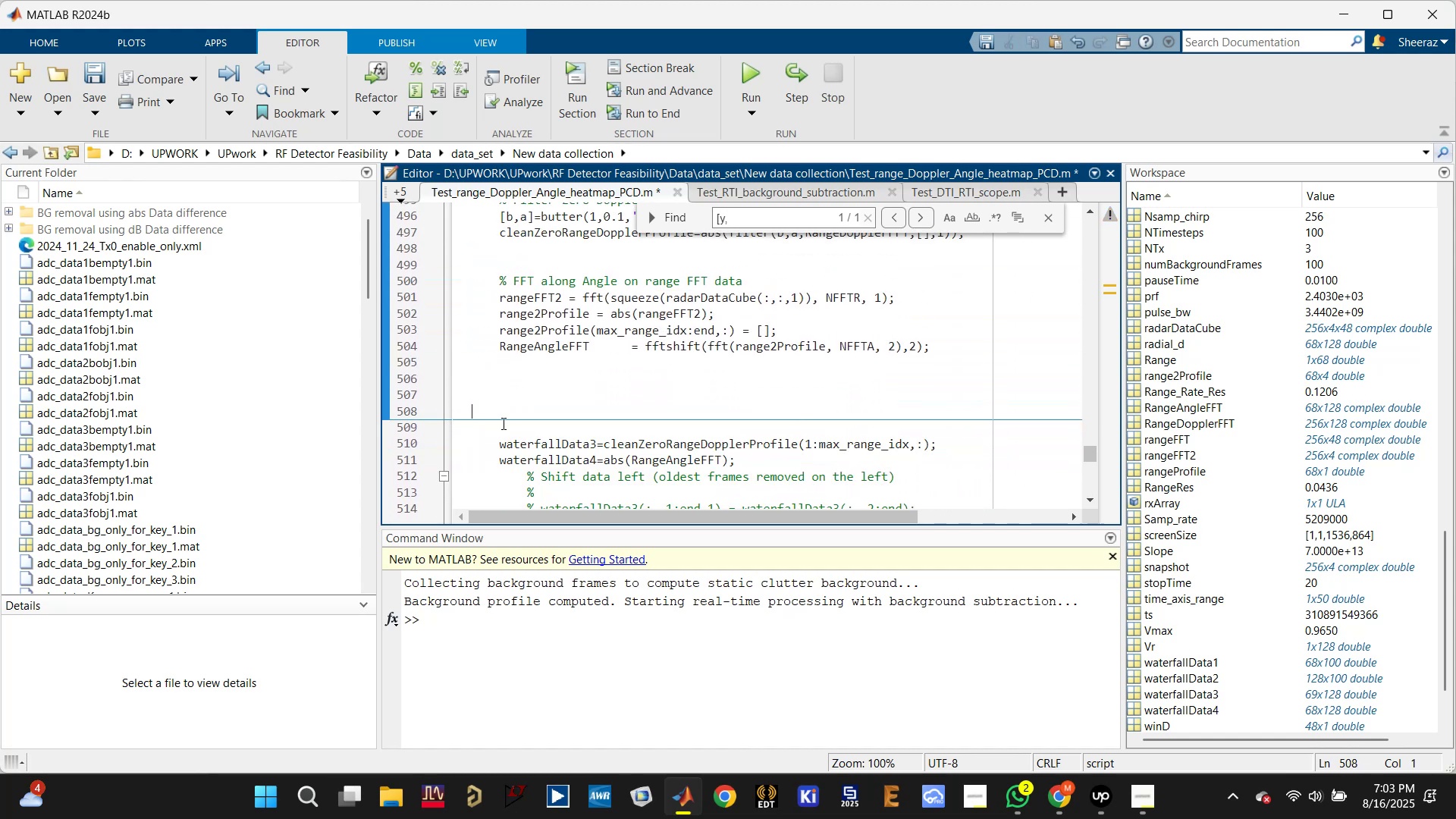 
scroll: coordinate [532, 419], scroll_direction: down, amount: 4.0
 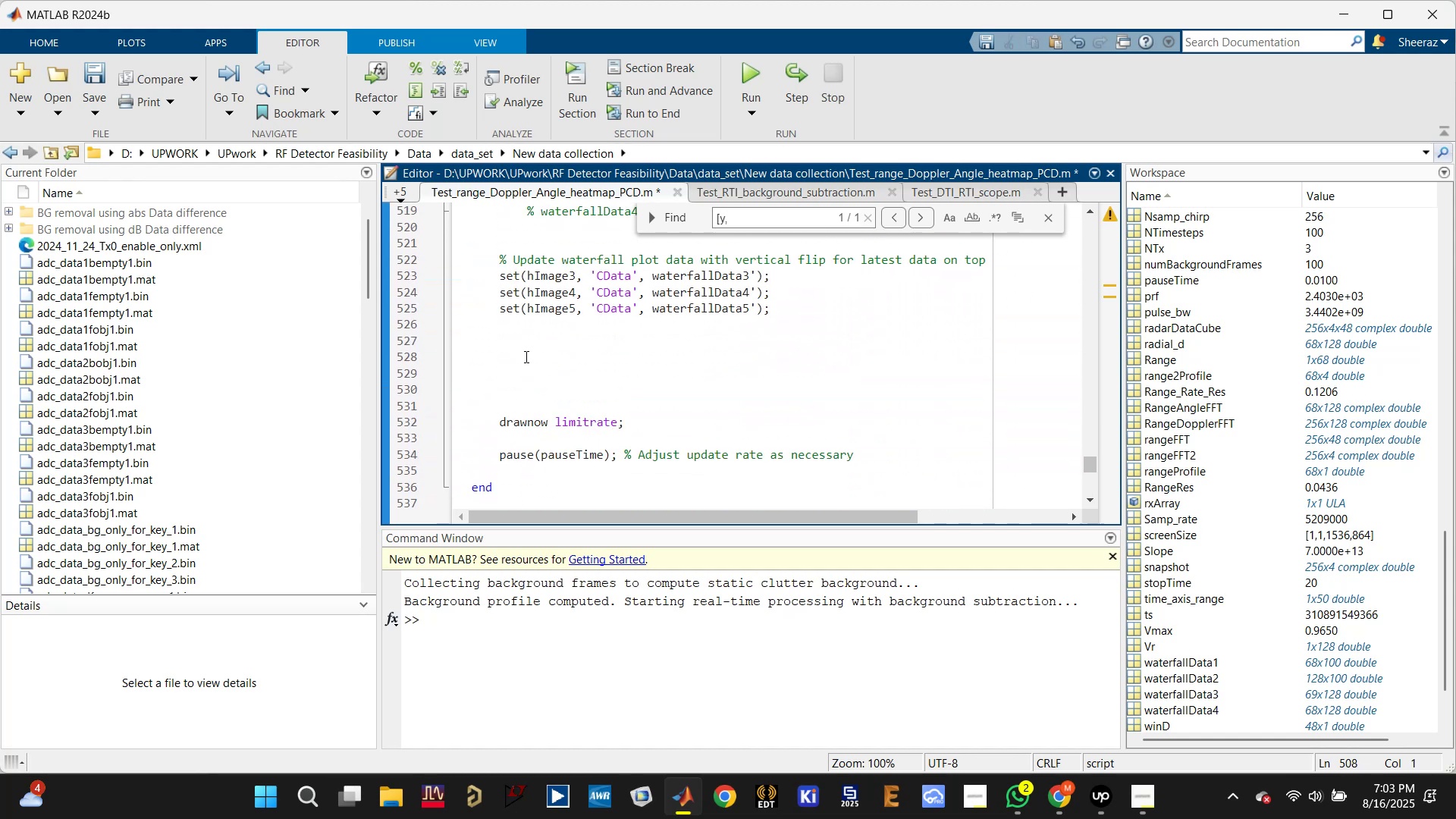 
key(Control+V)
 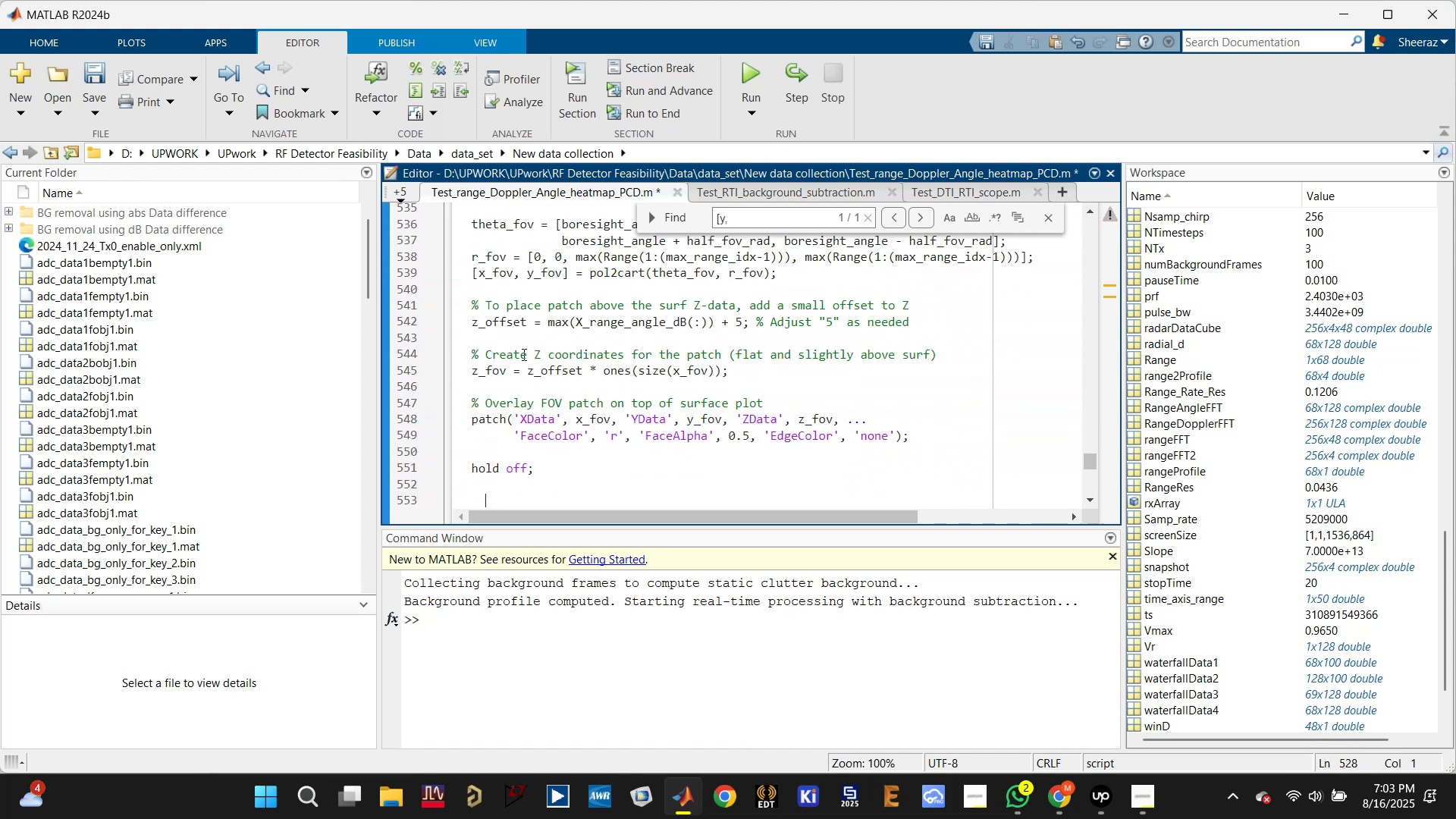 
key(Control+S)
 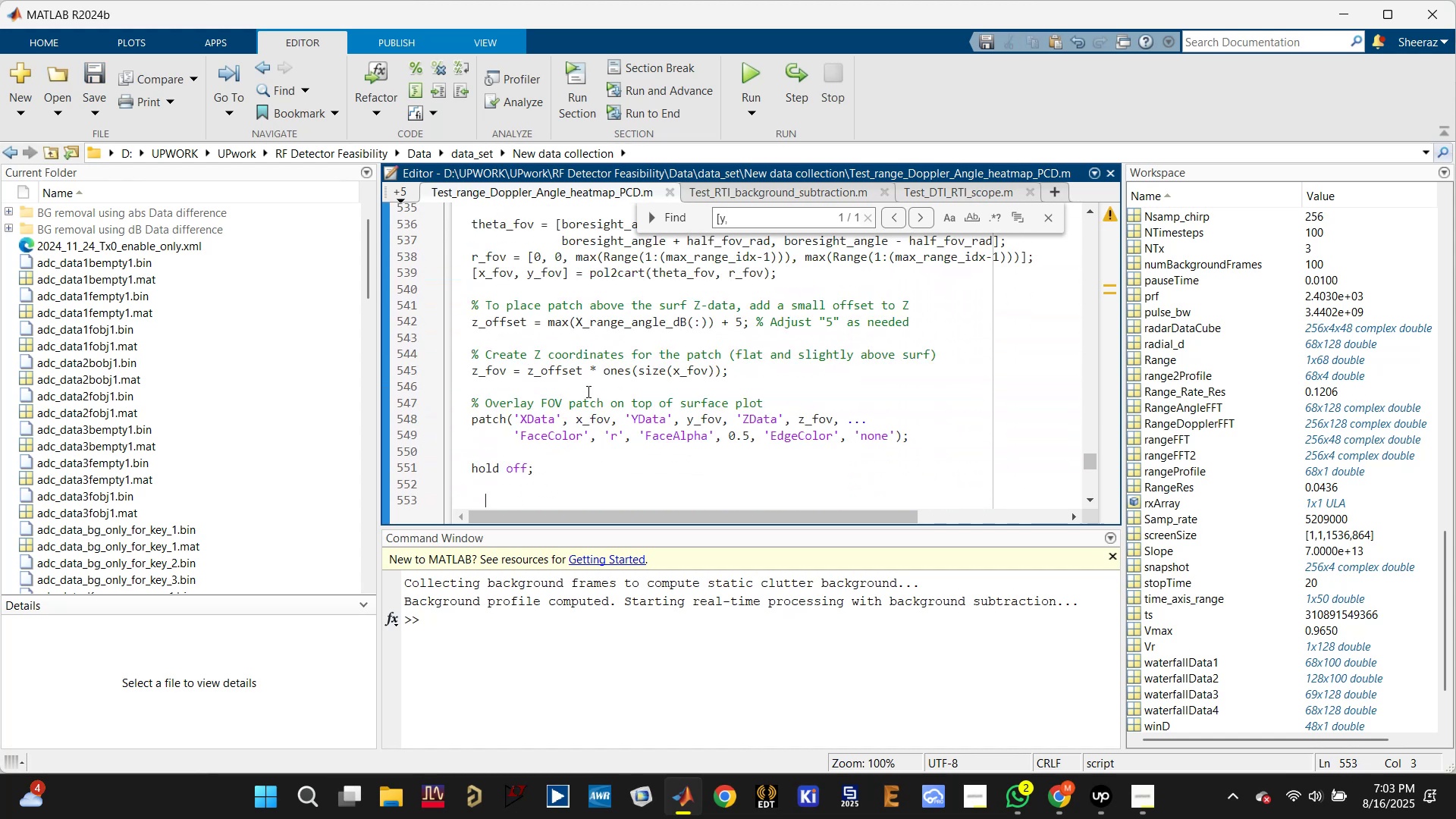 
scroll: coordinate [586, 397], scroll_direction: up, amount: 4.0
 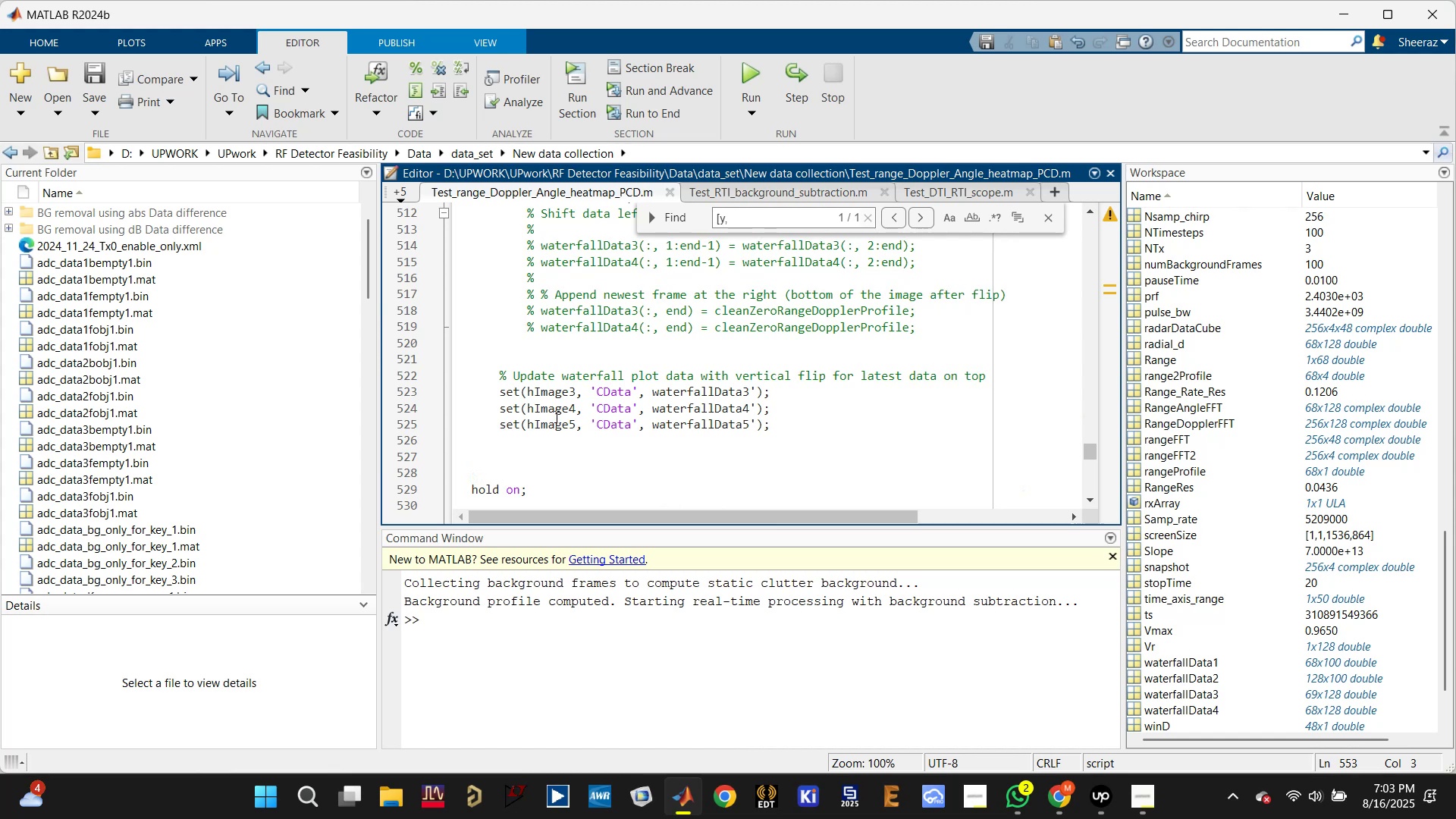 
left_click([554, 416])
 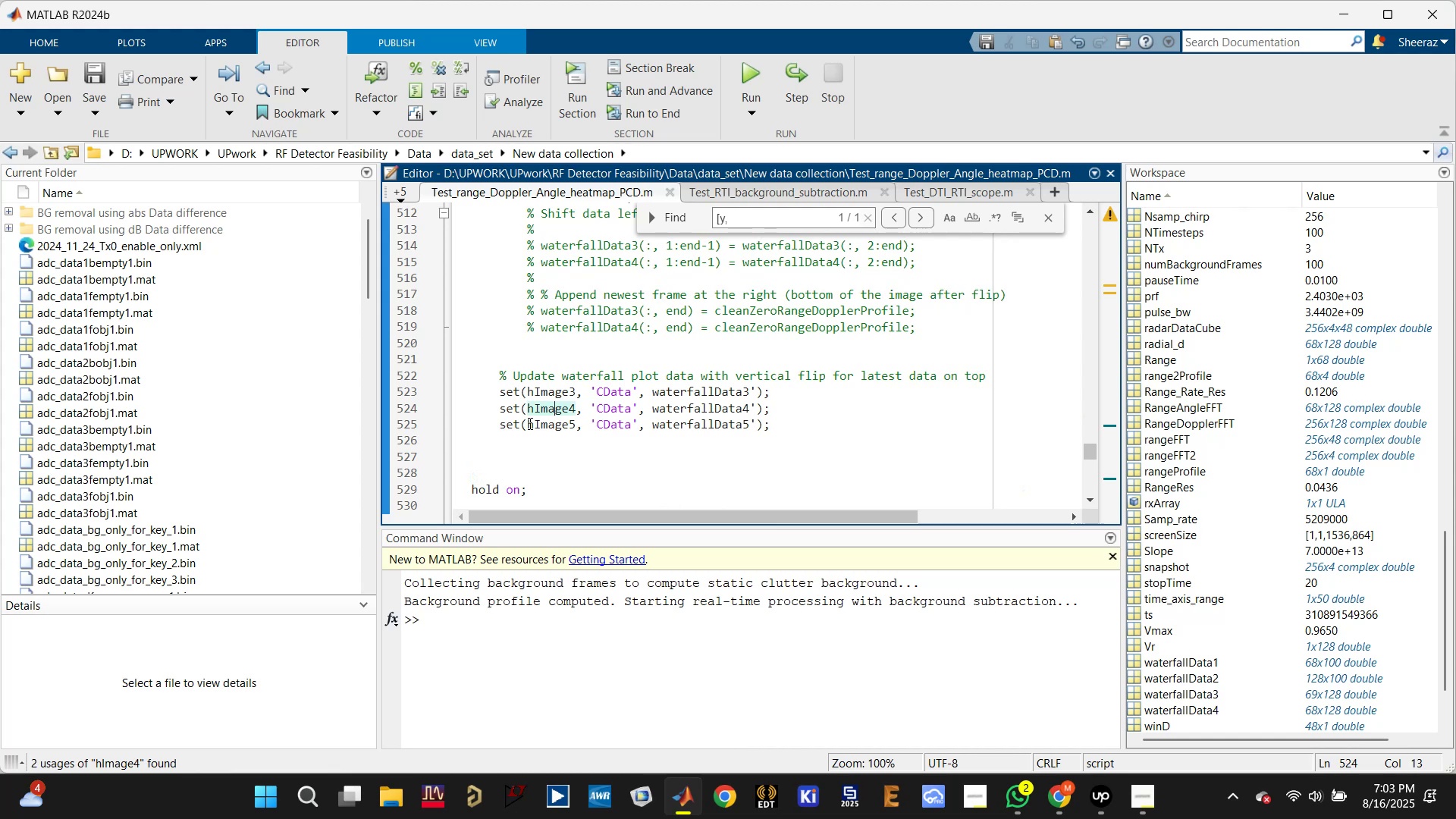 
left_click([509, 418])
 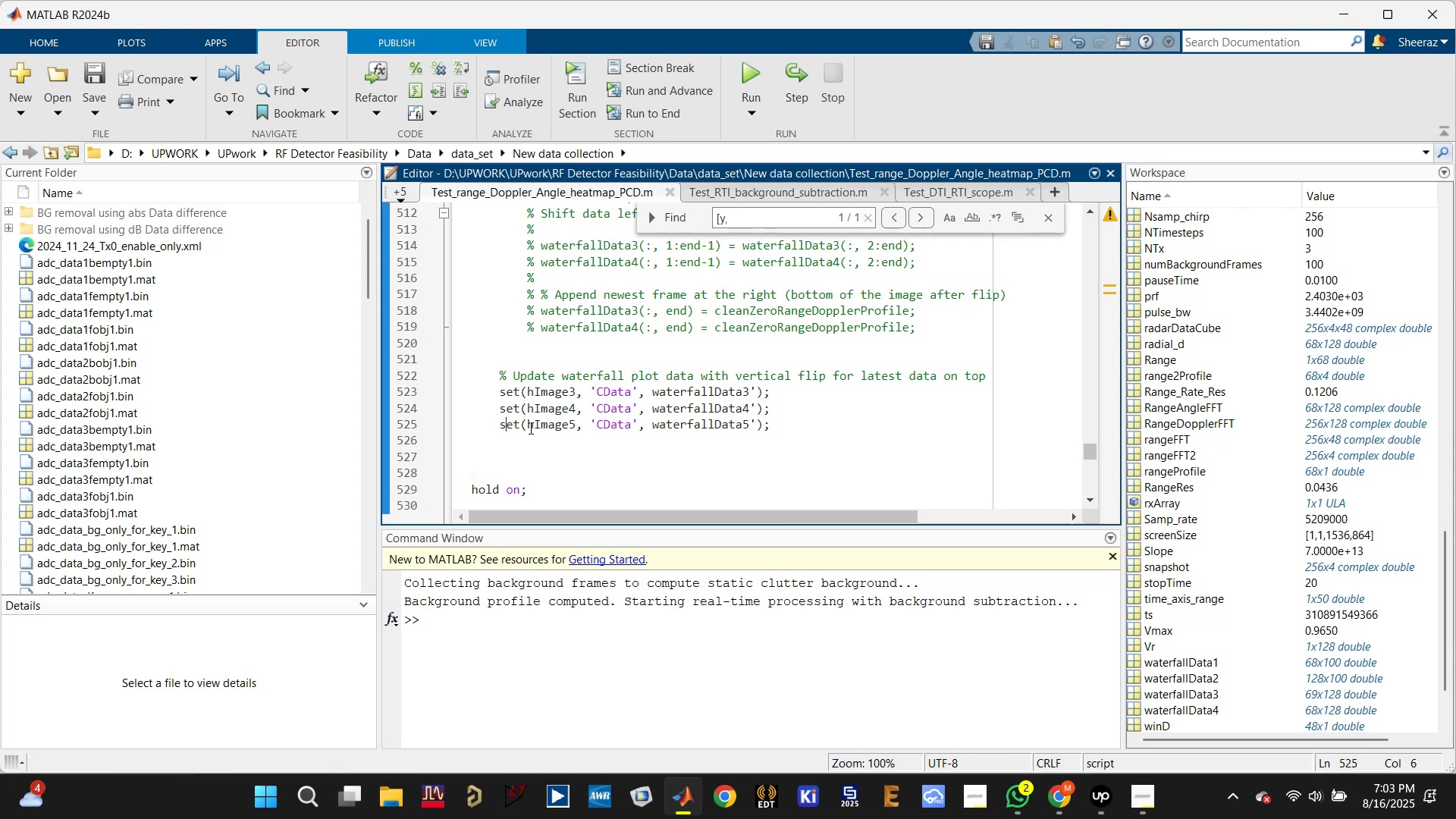 
left_click([557, 425])
 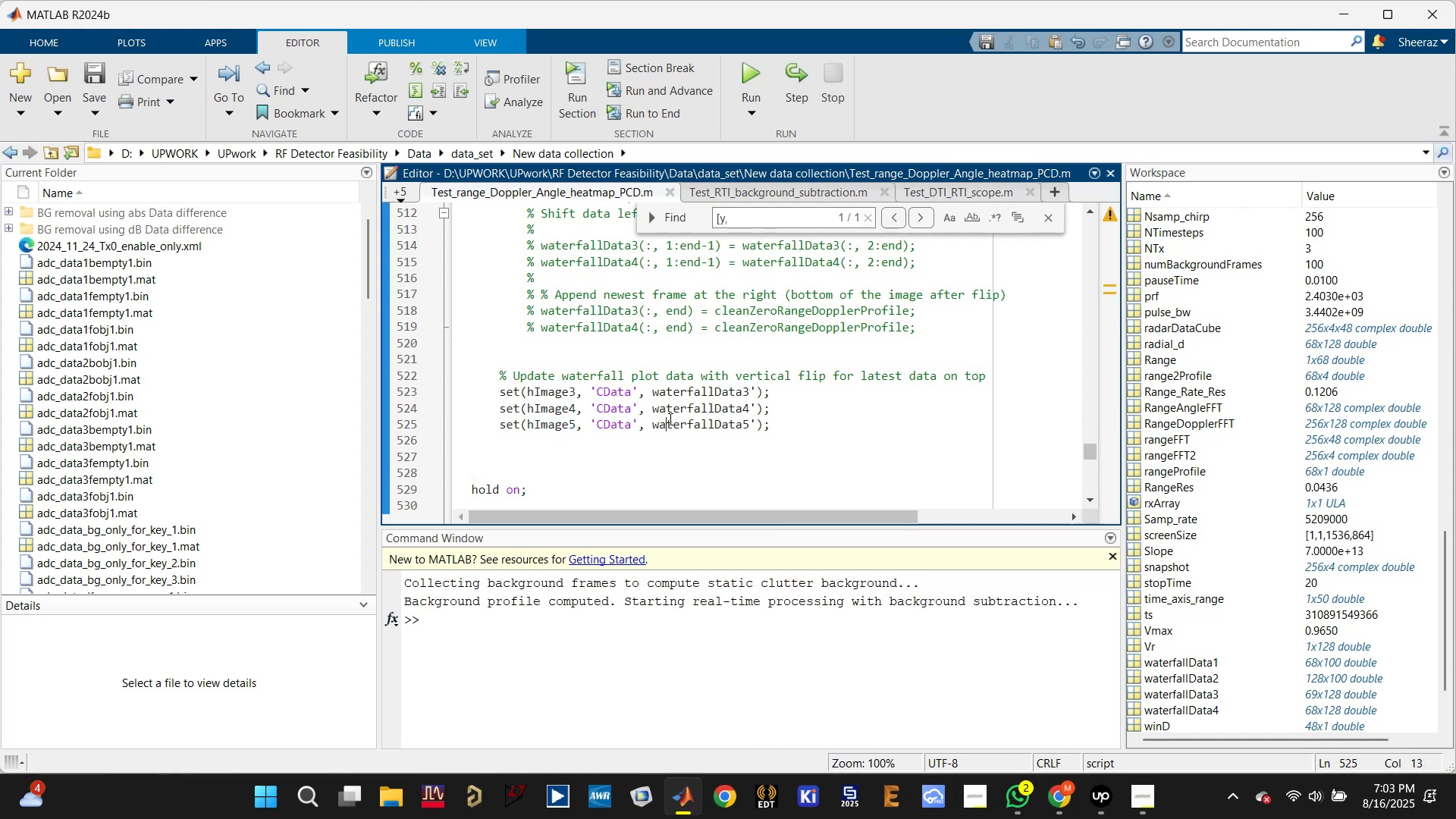 
double_click([701, 423])
 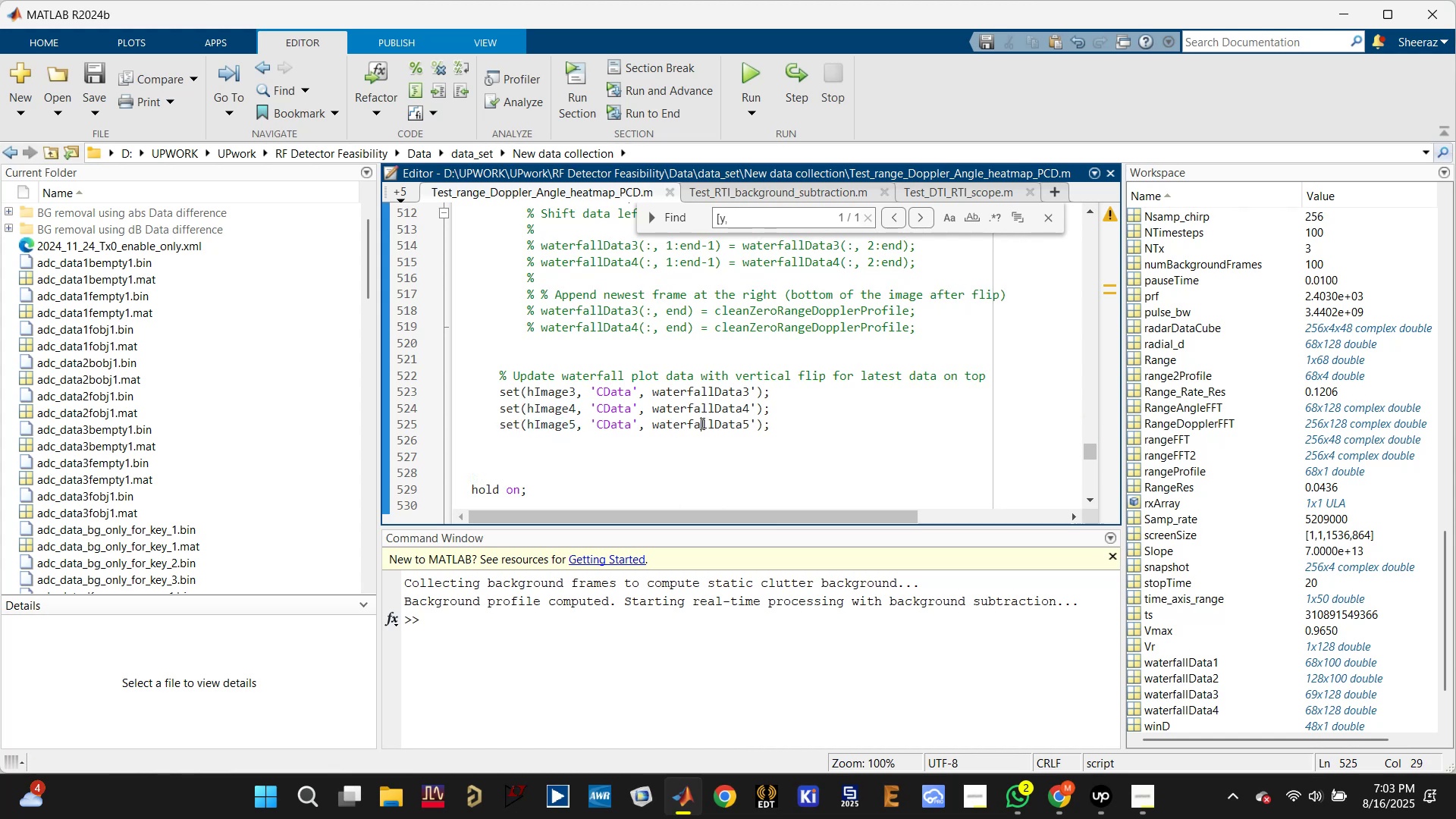 
triple_click([701, 423])
 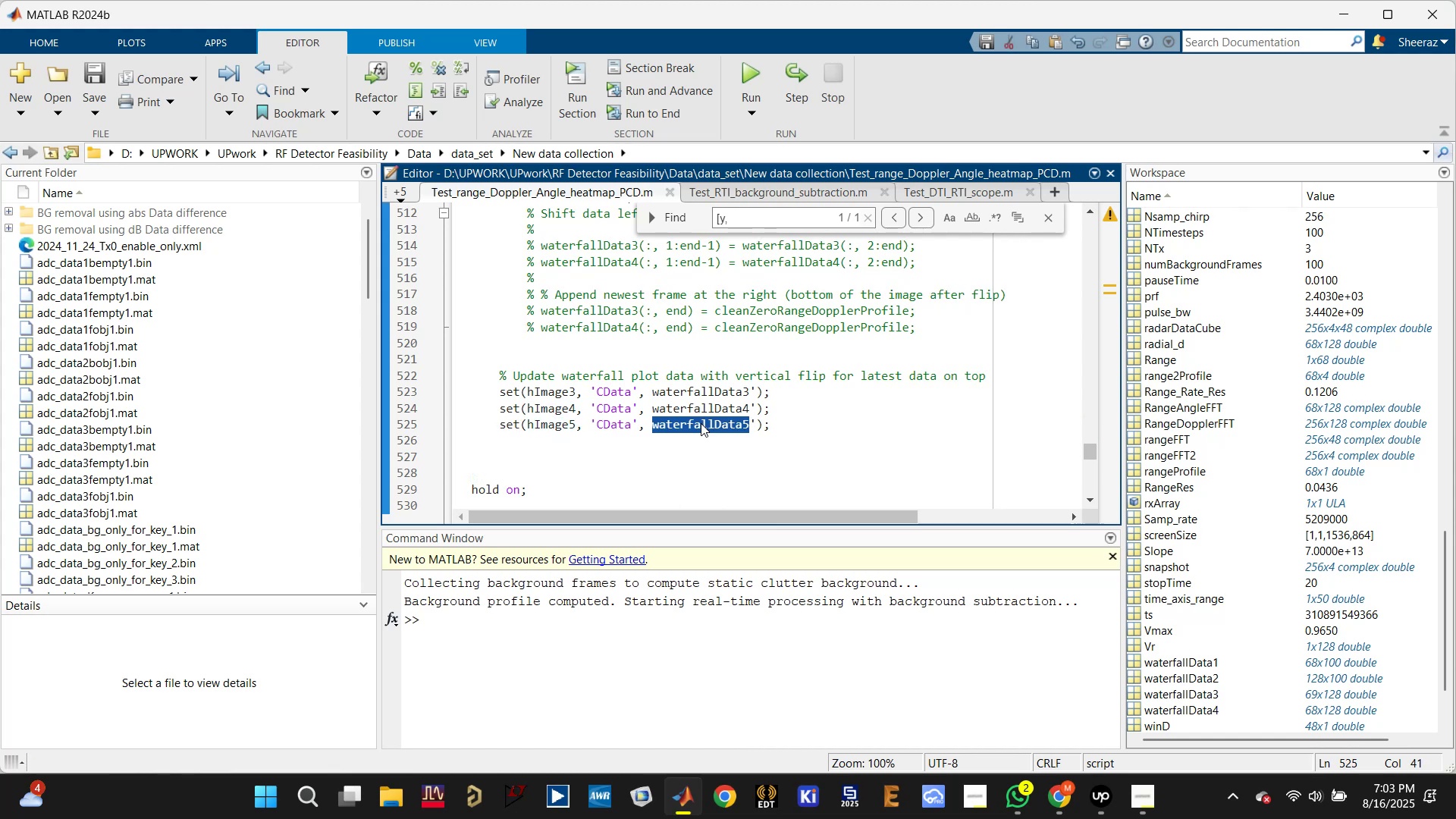 
type(heatmap5)
 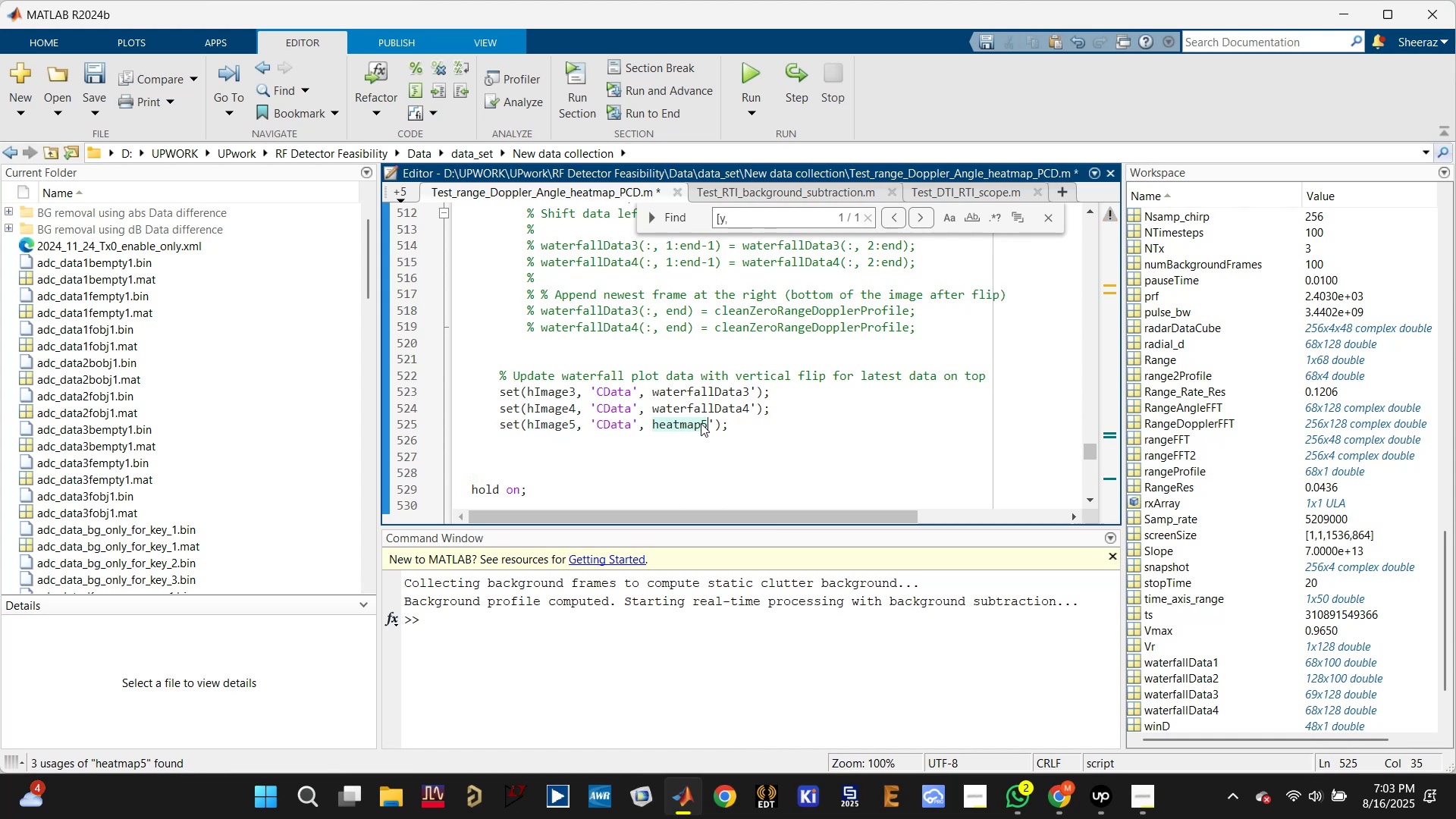 
key(Control+ControlLeft)
 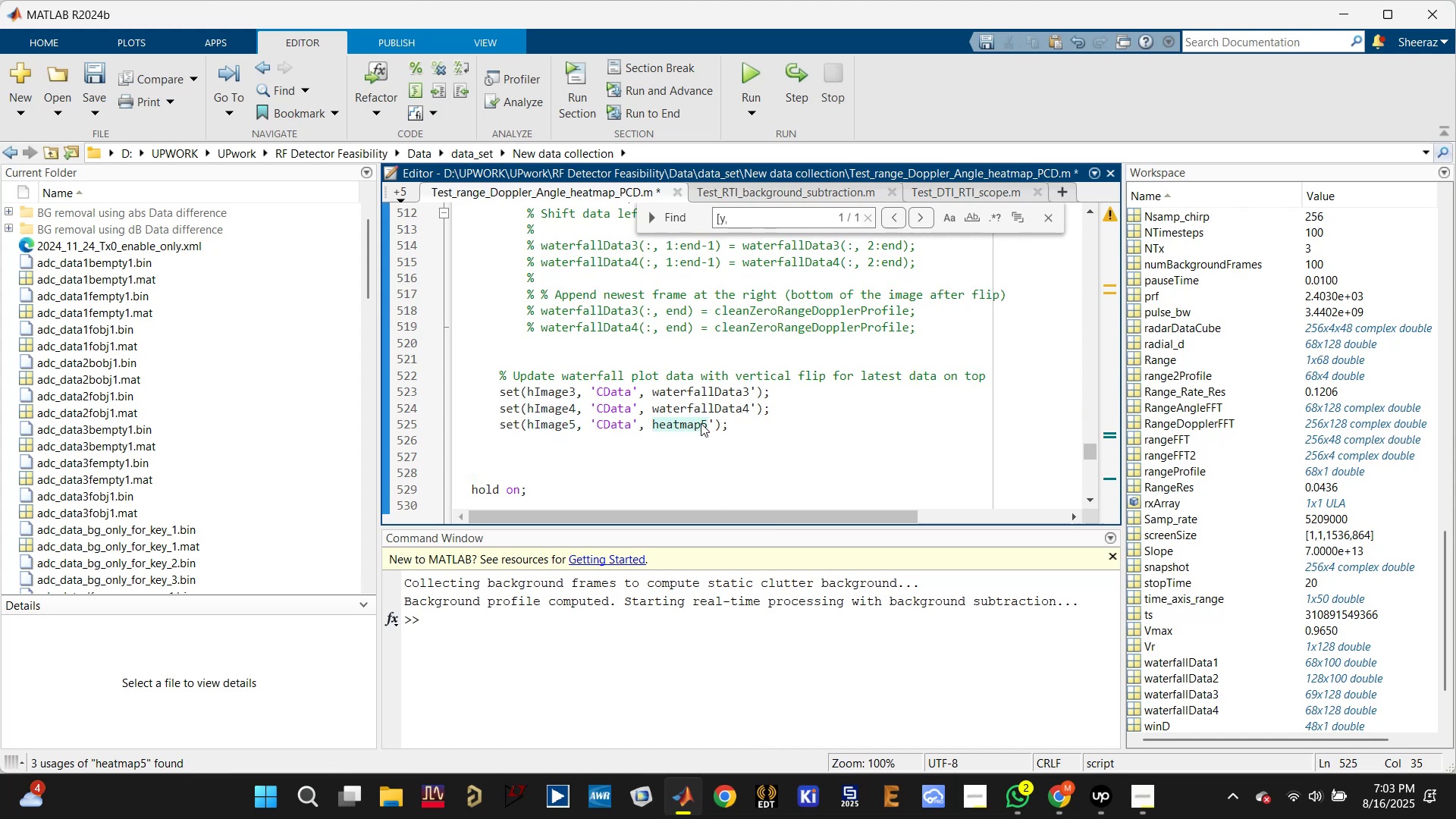 
key(Control+S)
 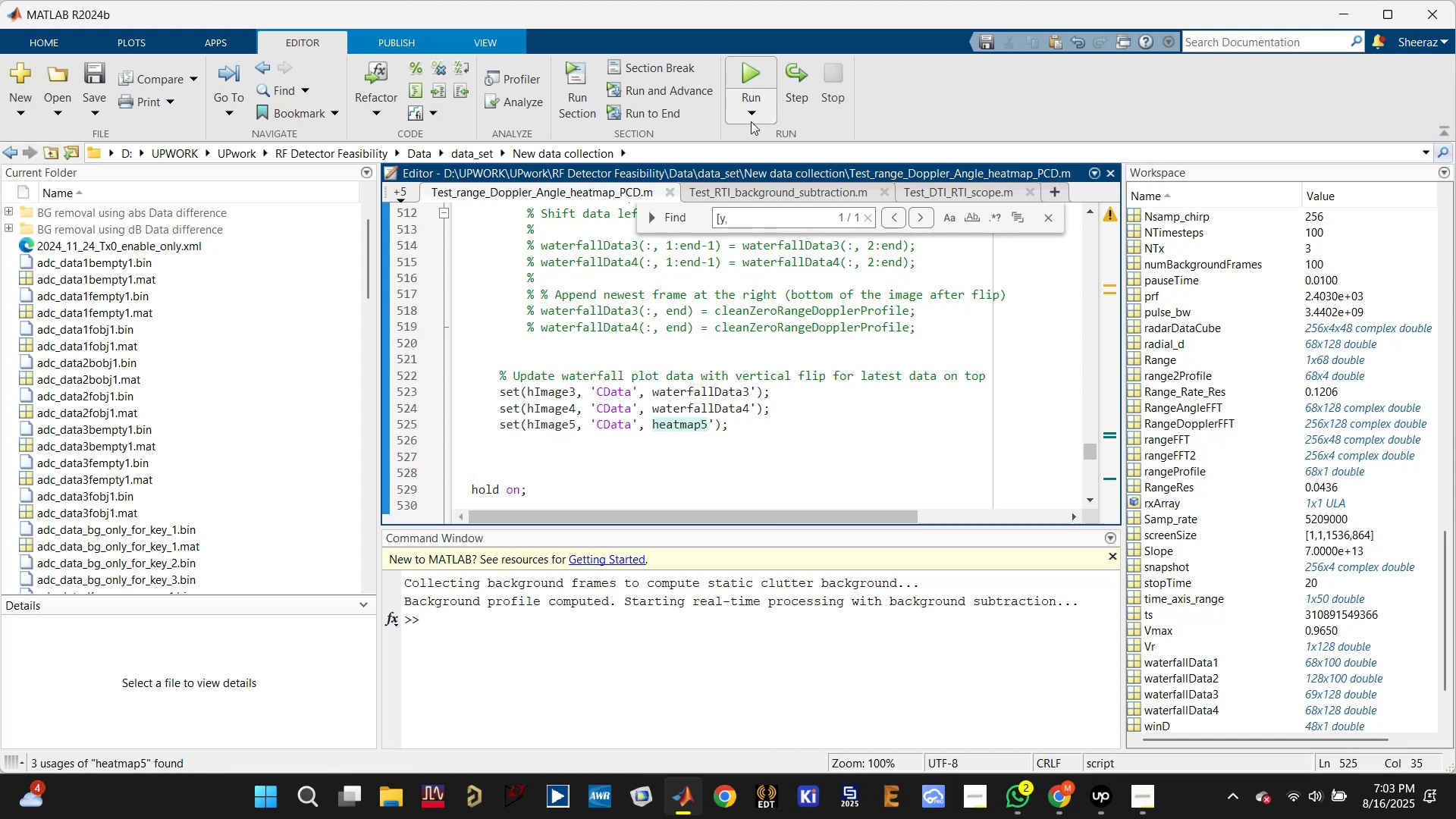 
left_click([748, 74])
 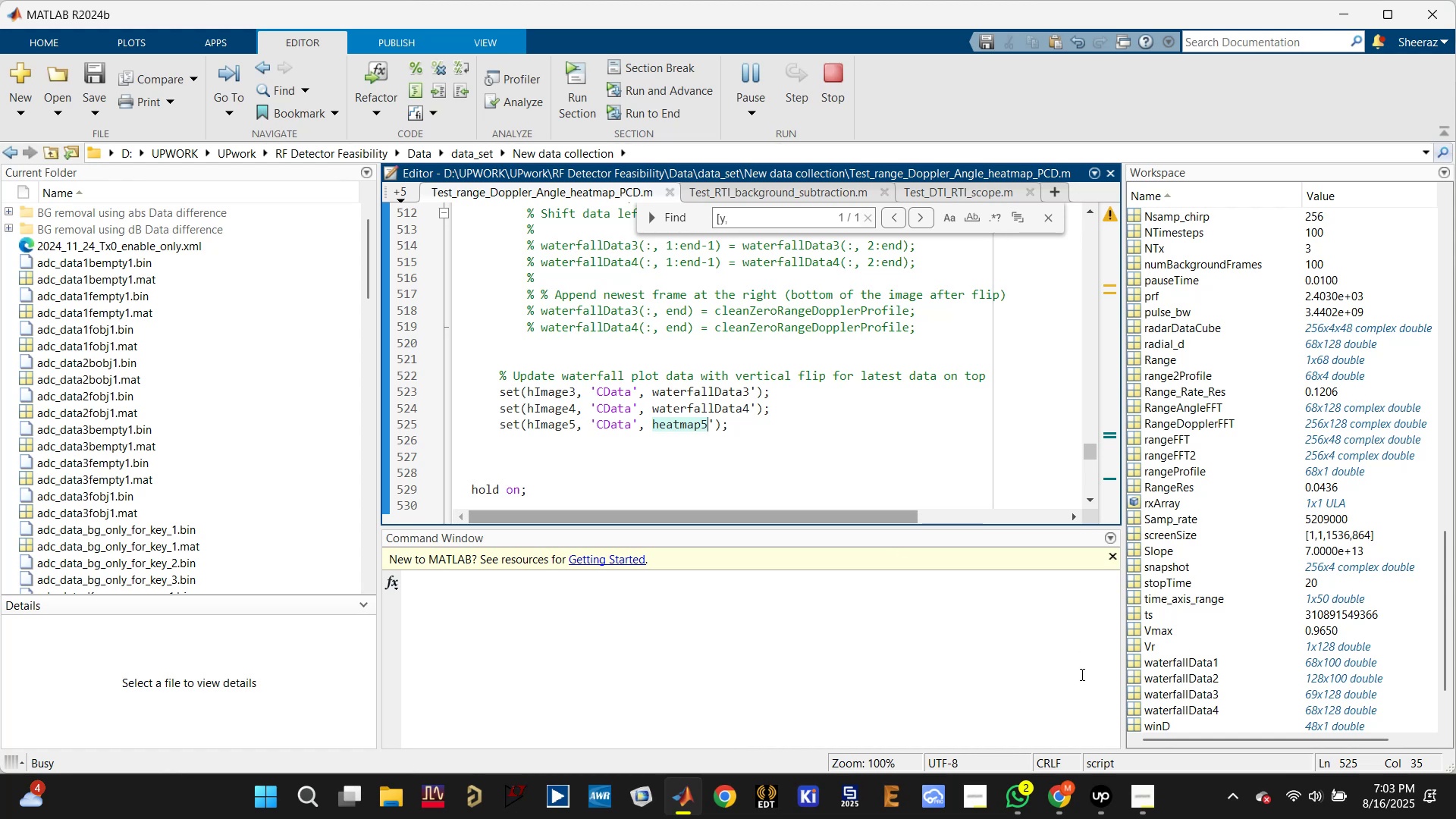 
left_click([1098, 809])
 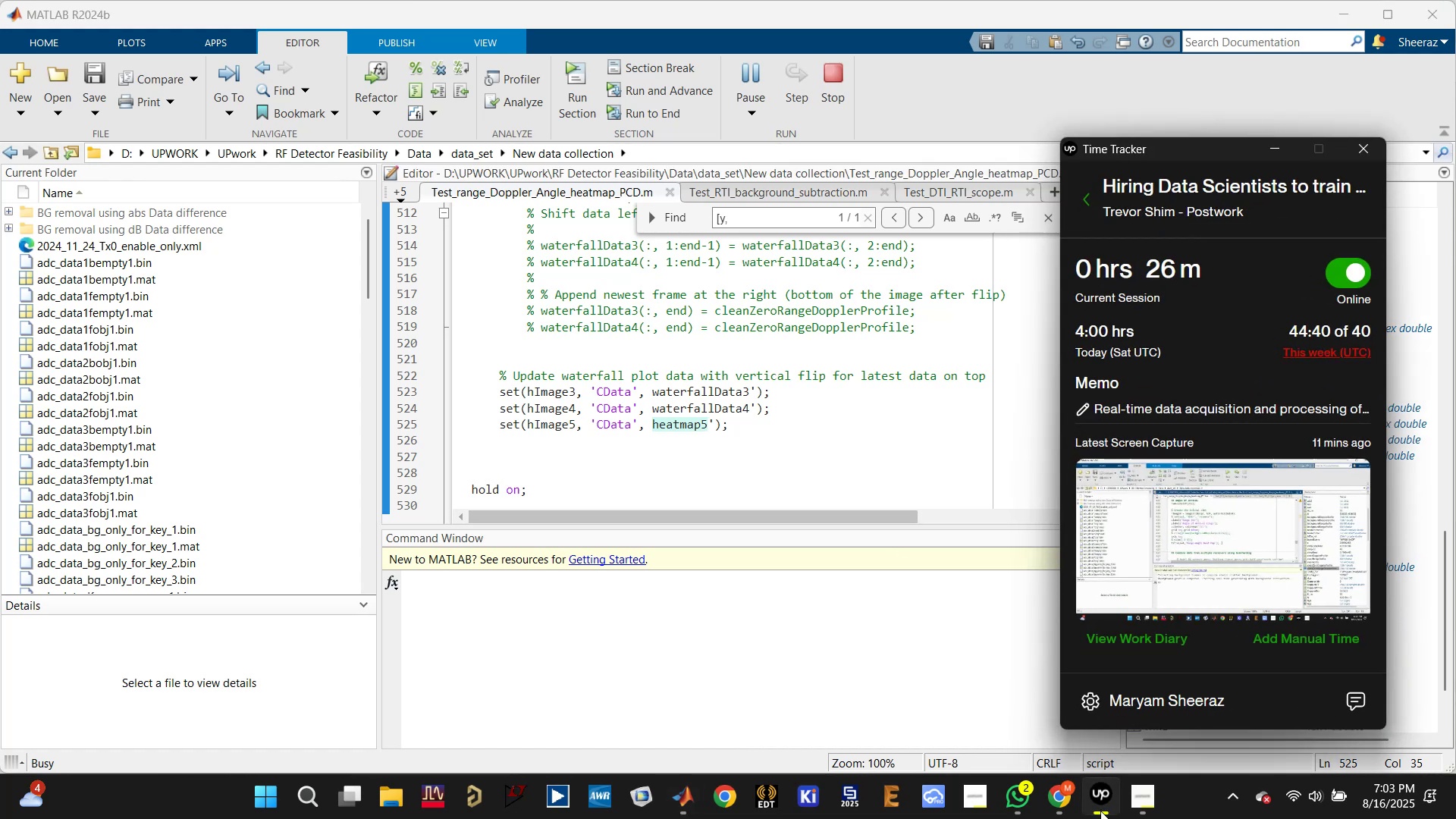 
left_click([1100, 811])
 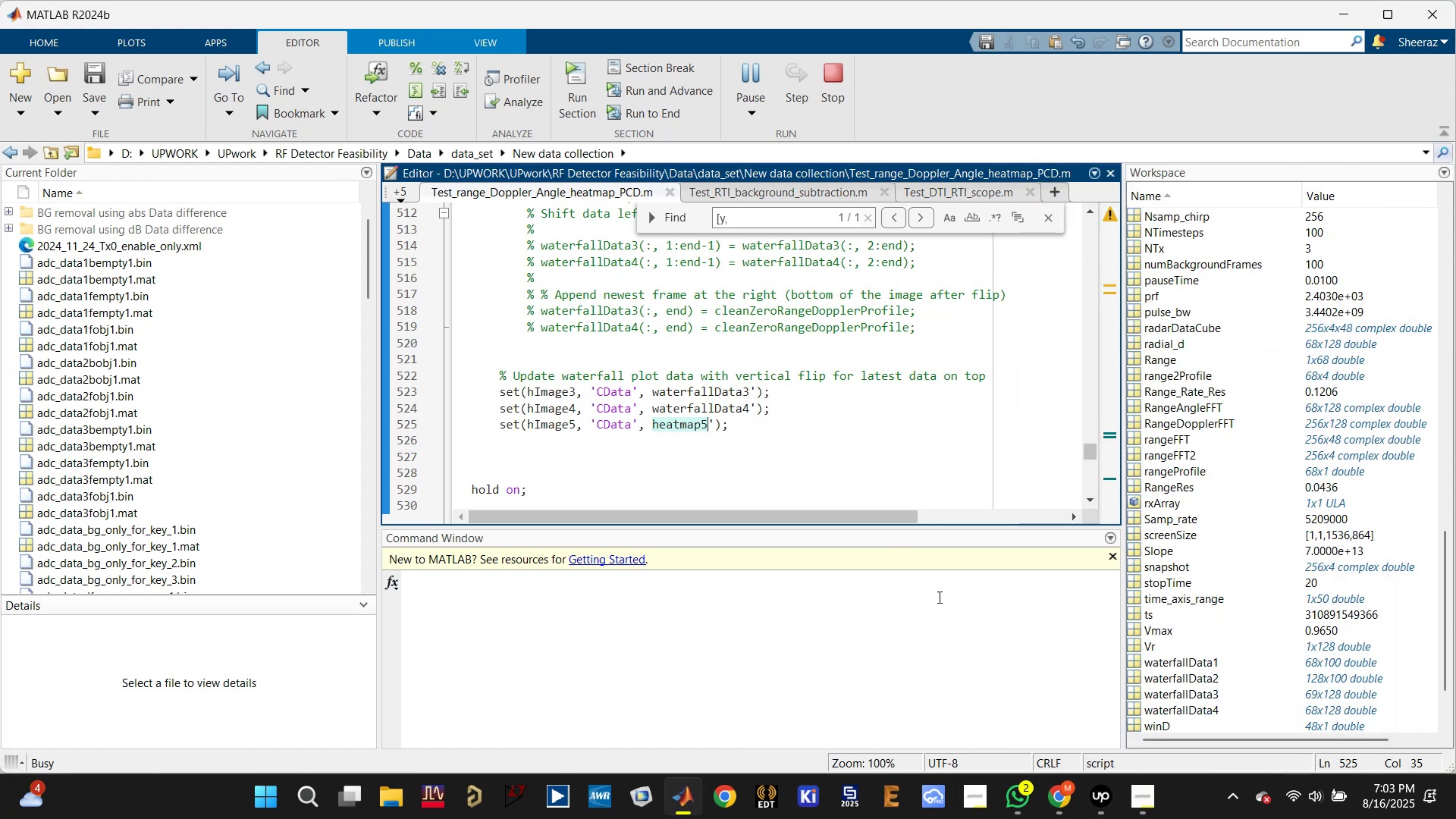 
left_click([1150, 801])
 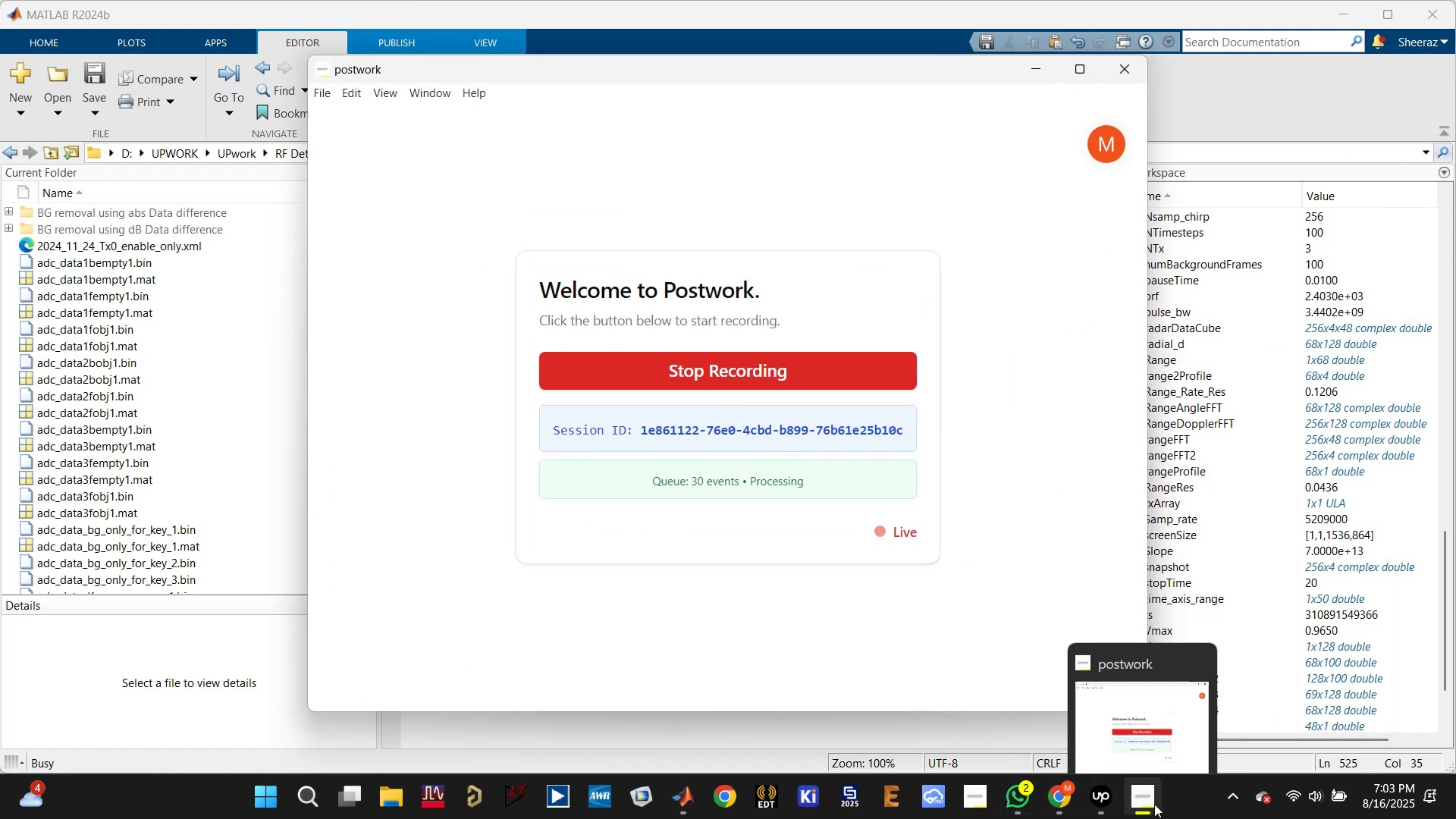 
double_click([1071, 795])
 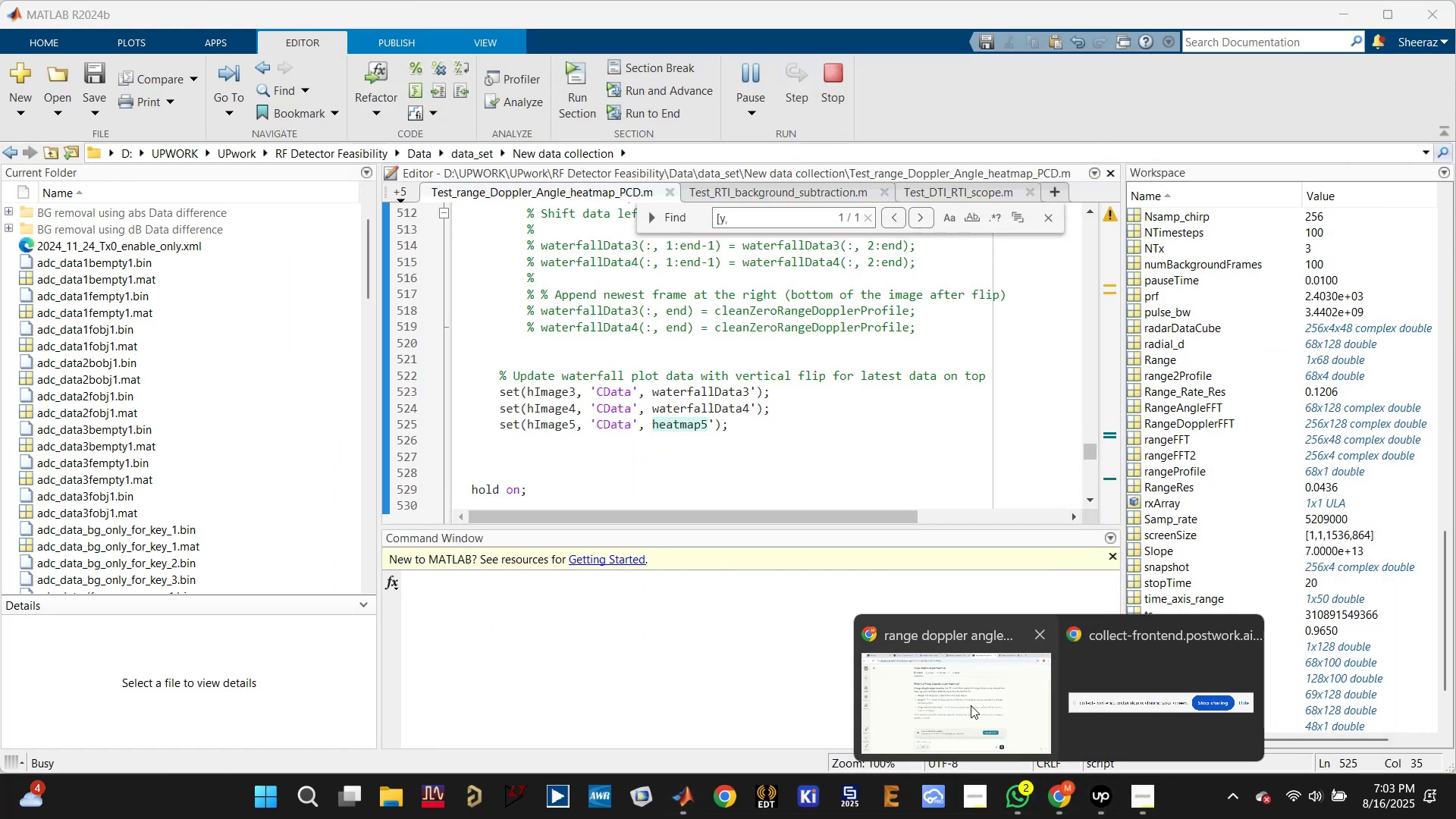 
left_click([912, 663])
 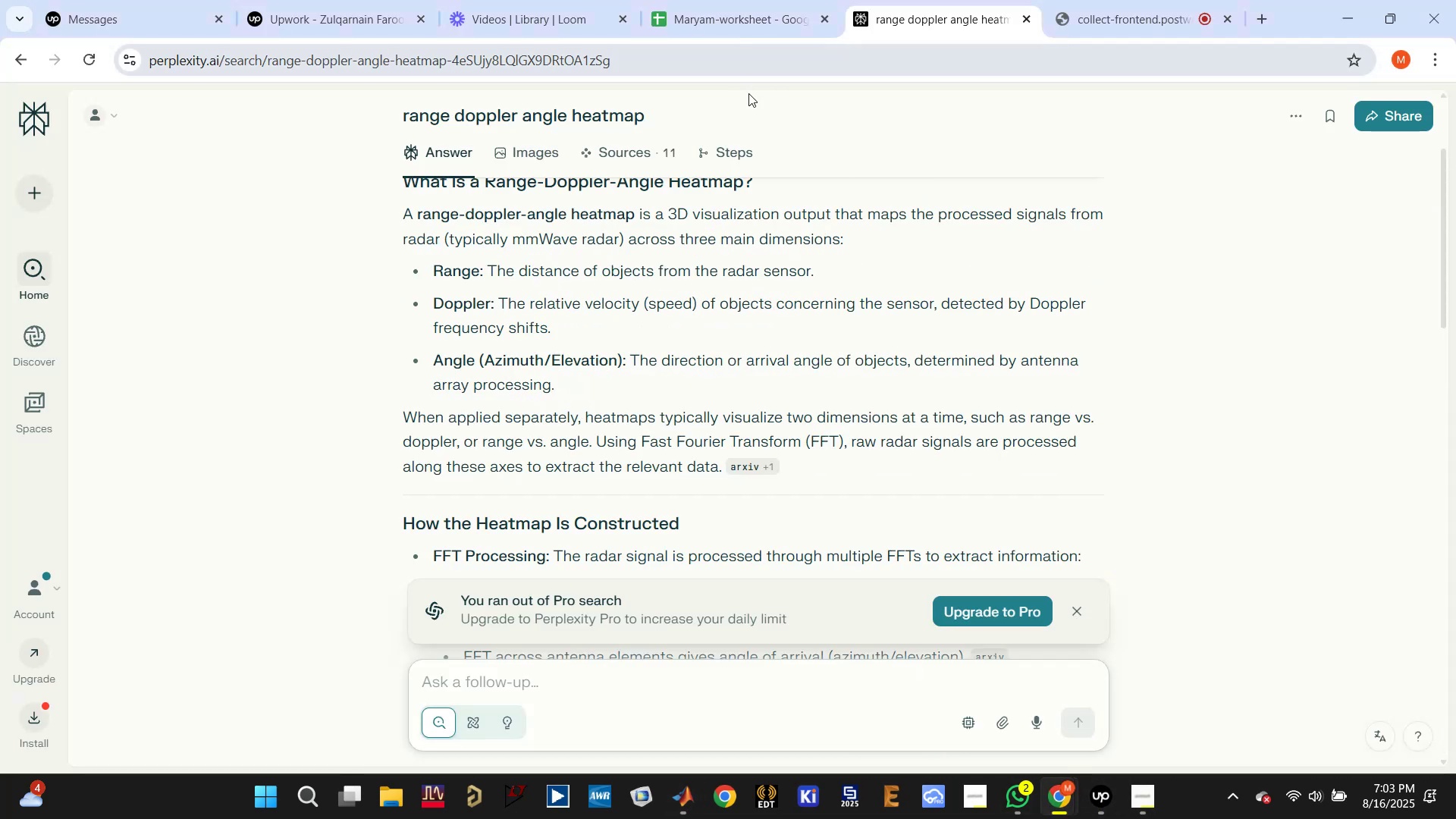 
scroll: coordinate [756, 281], scroll_direction: down, amount: 2.0
 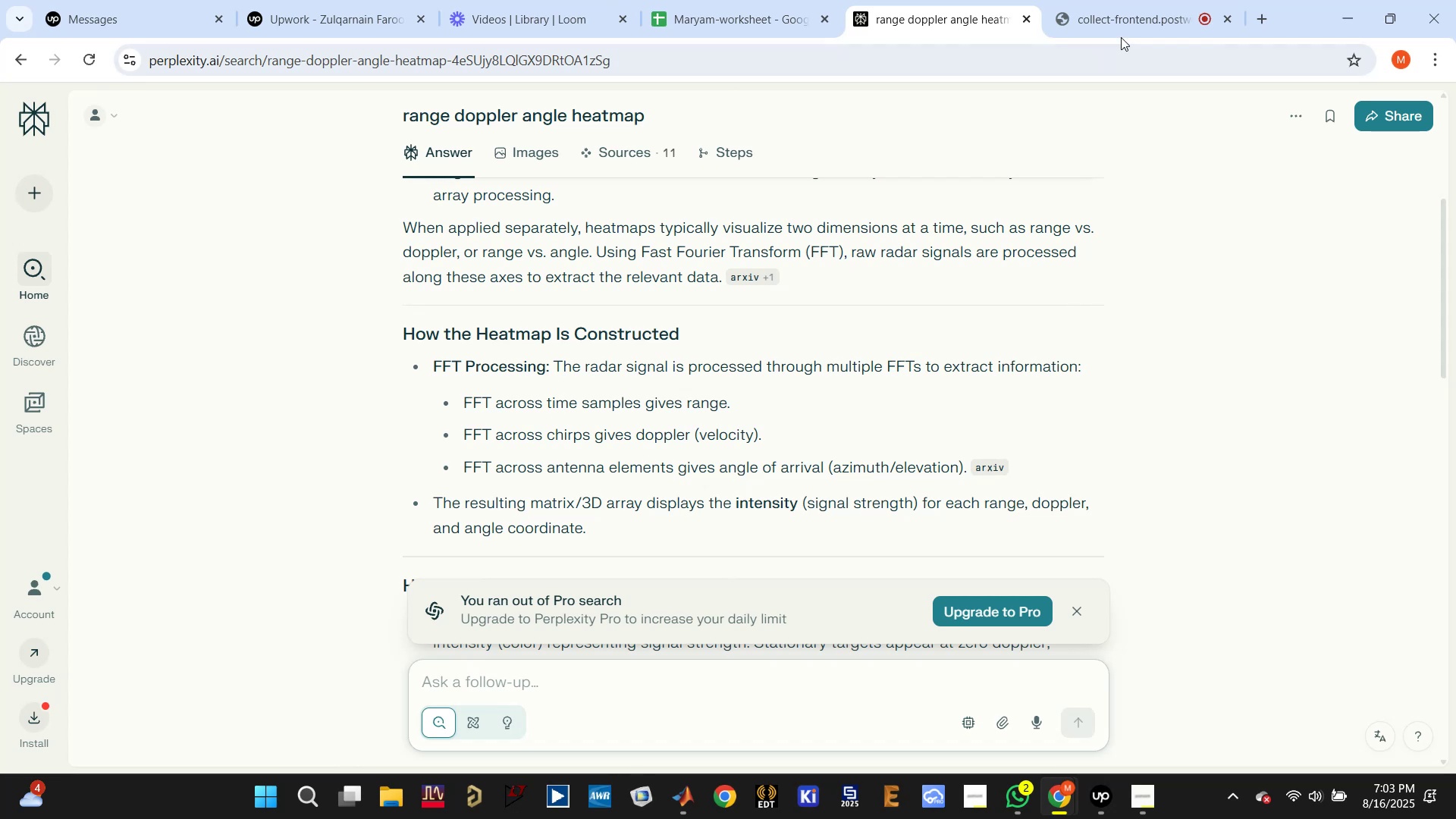 
left_click([1095, 0])
 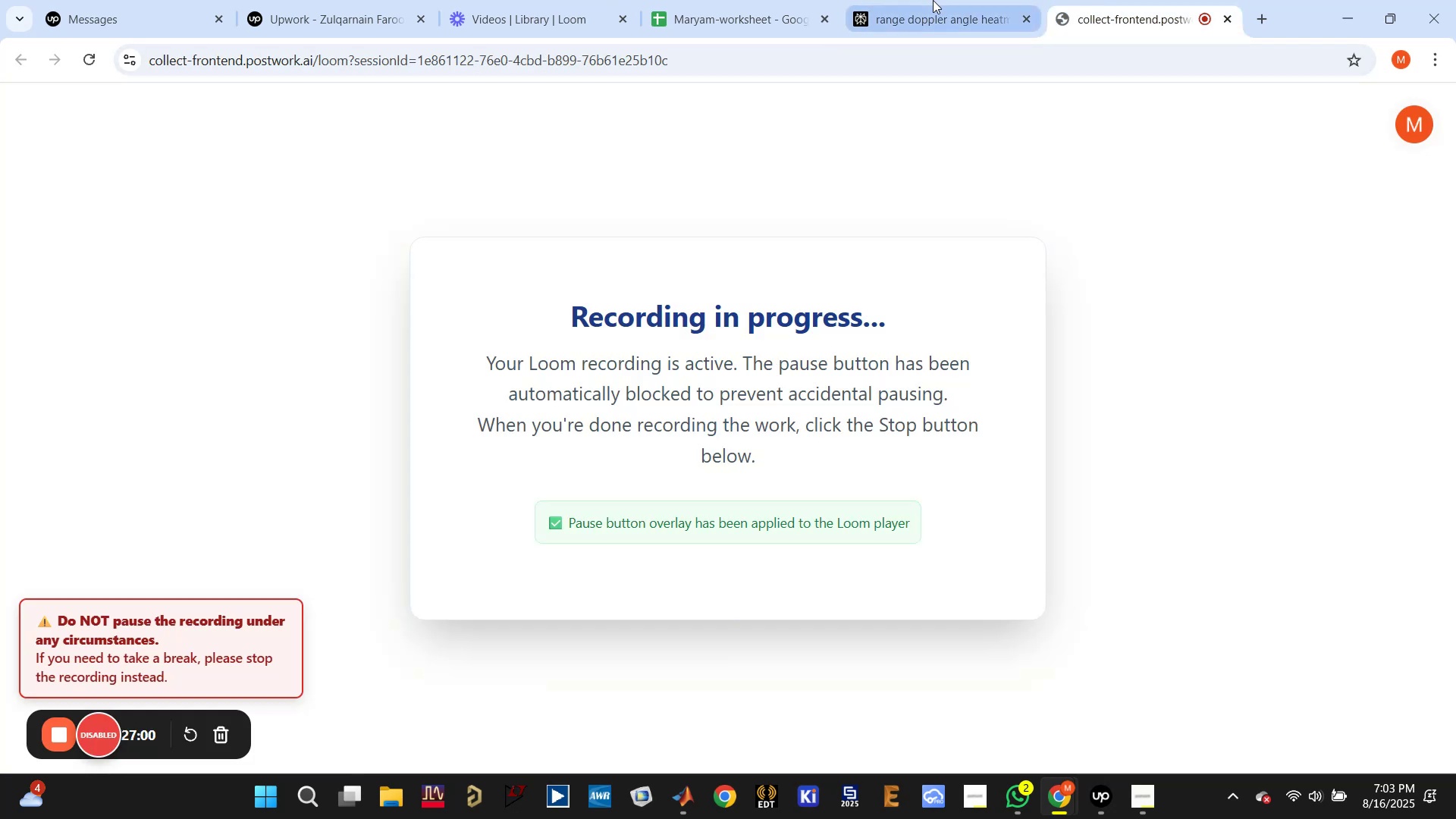 
left_click([932, 0])
 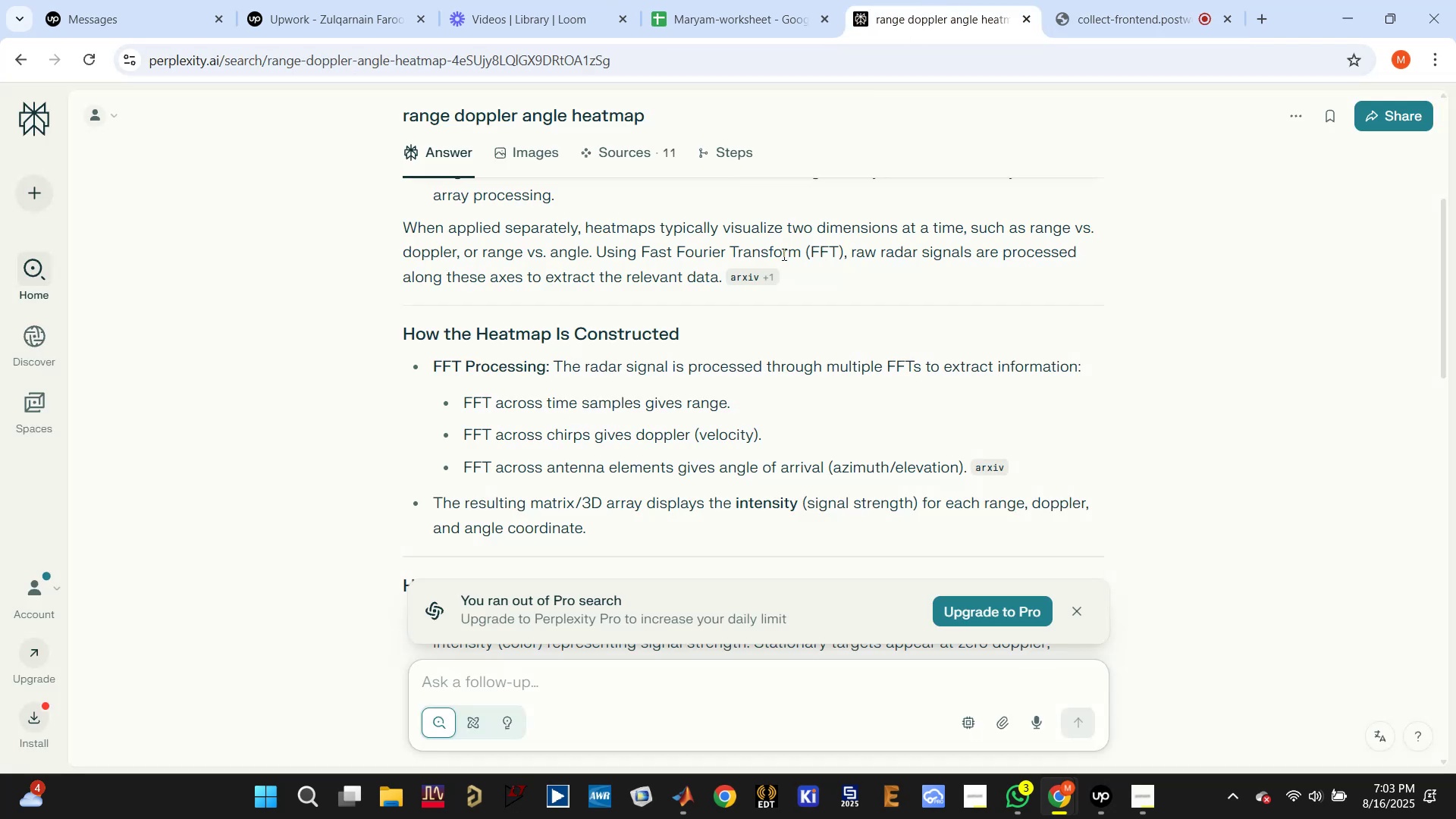 
scroll: coordinate [775, 342], scroll_direction: down, amount: 3.0
 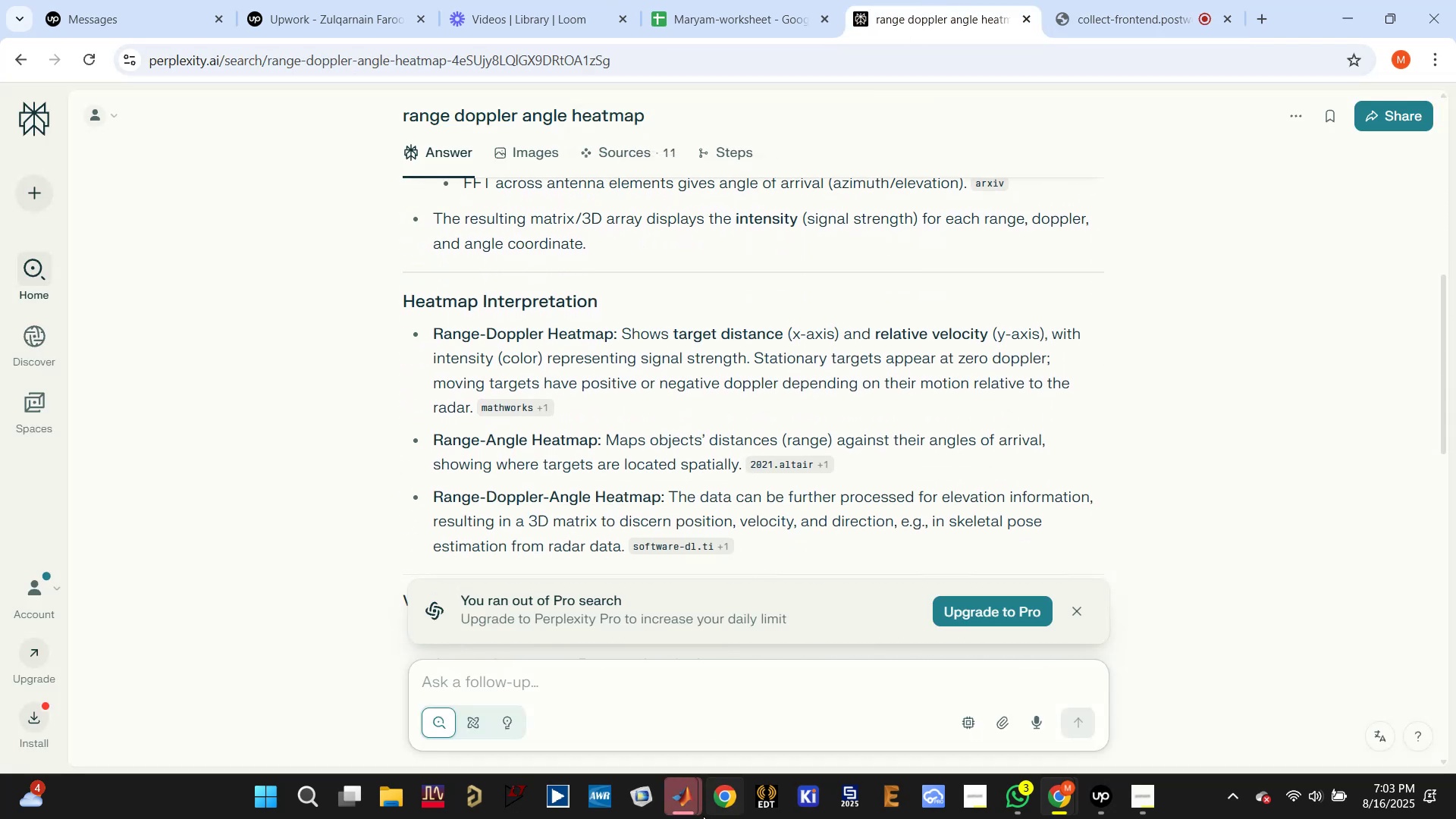 
left_click([686, 800])
 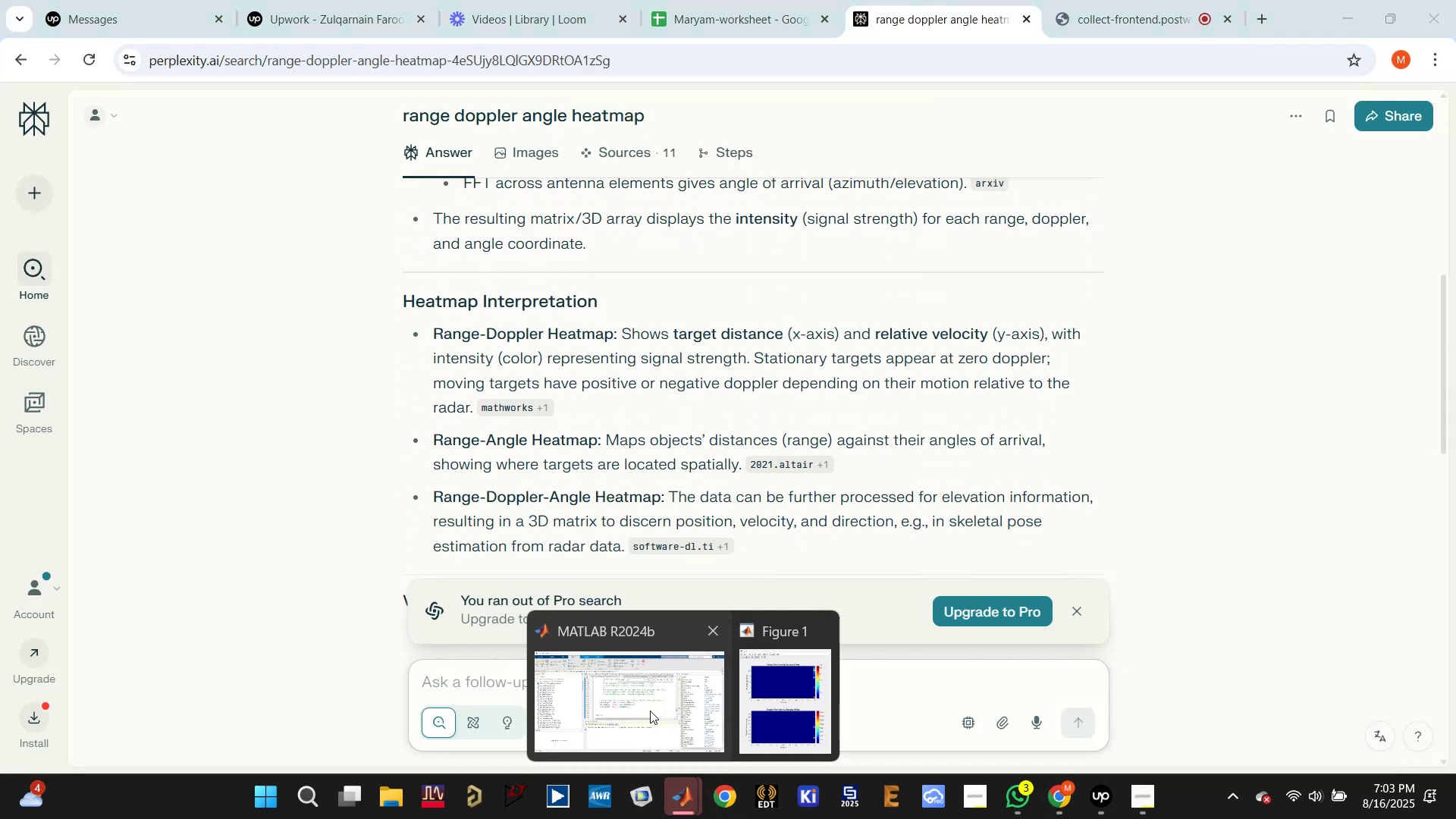 
left_click([640, 695])
 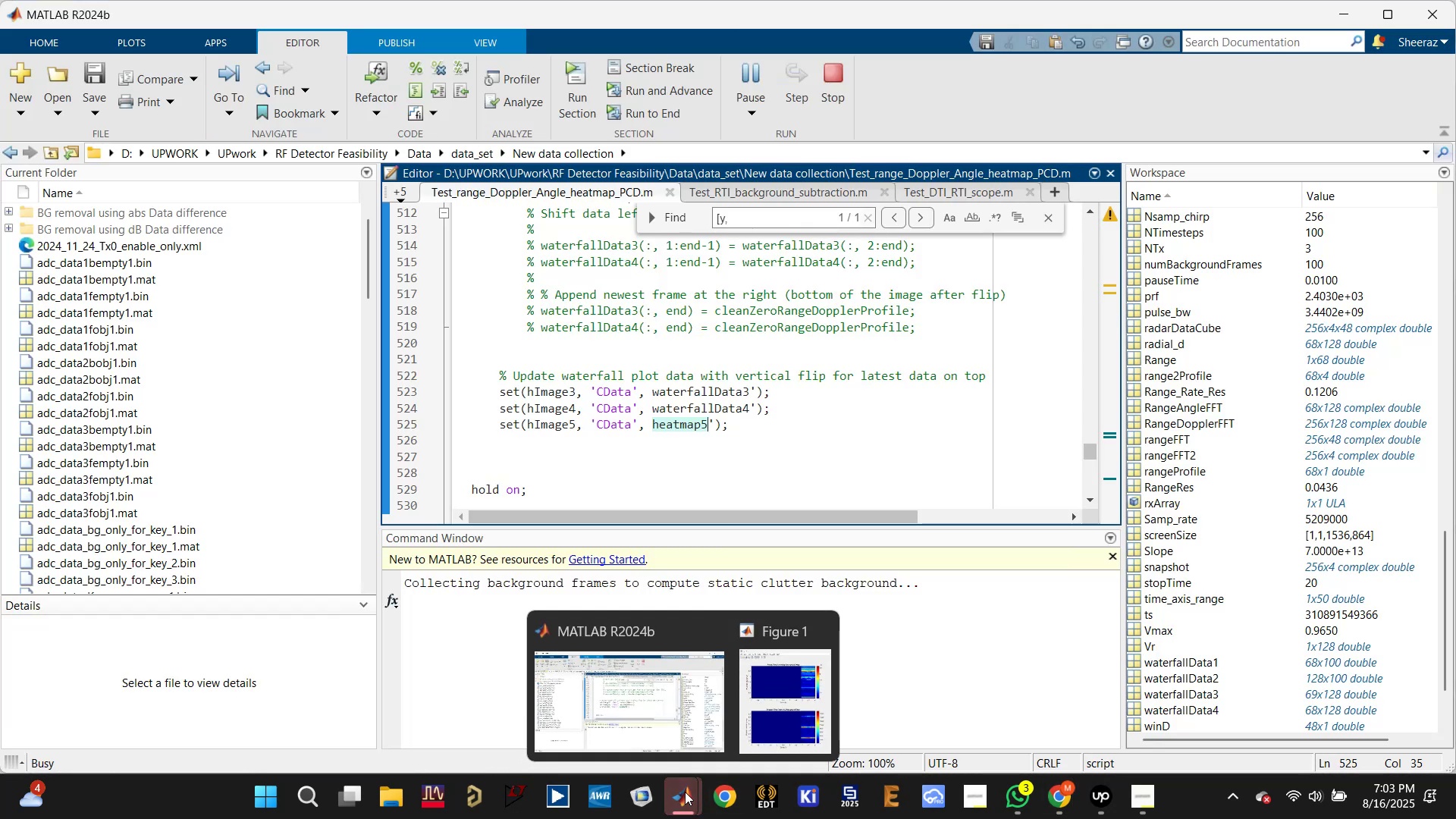 
left_click([768, 720])
 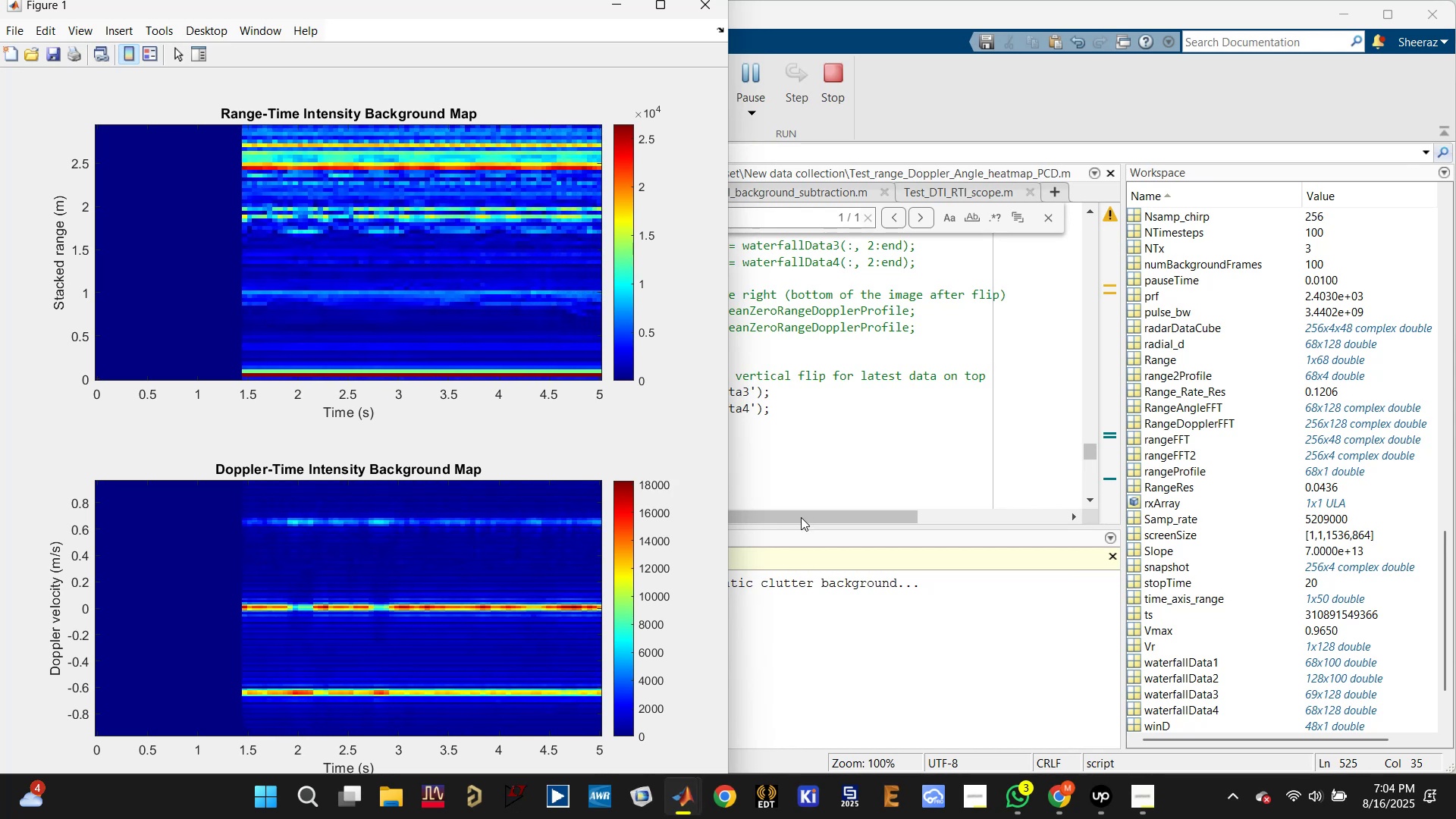 
wait(5.58)
 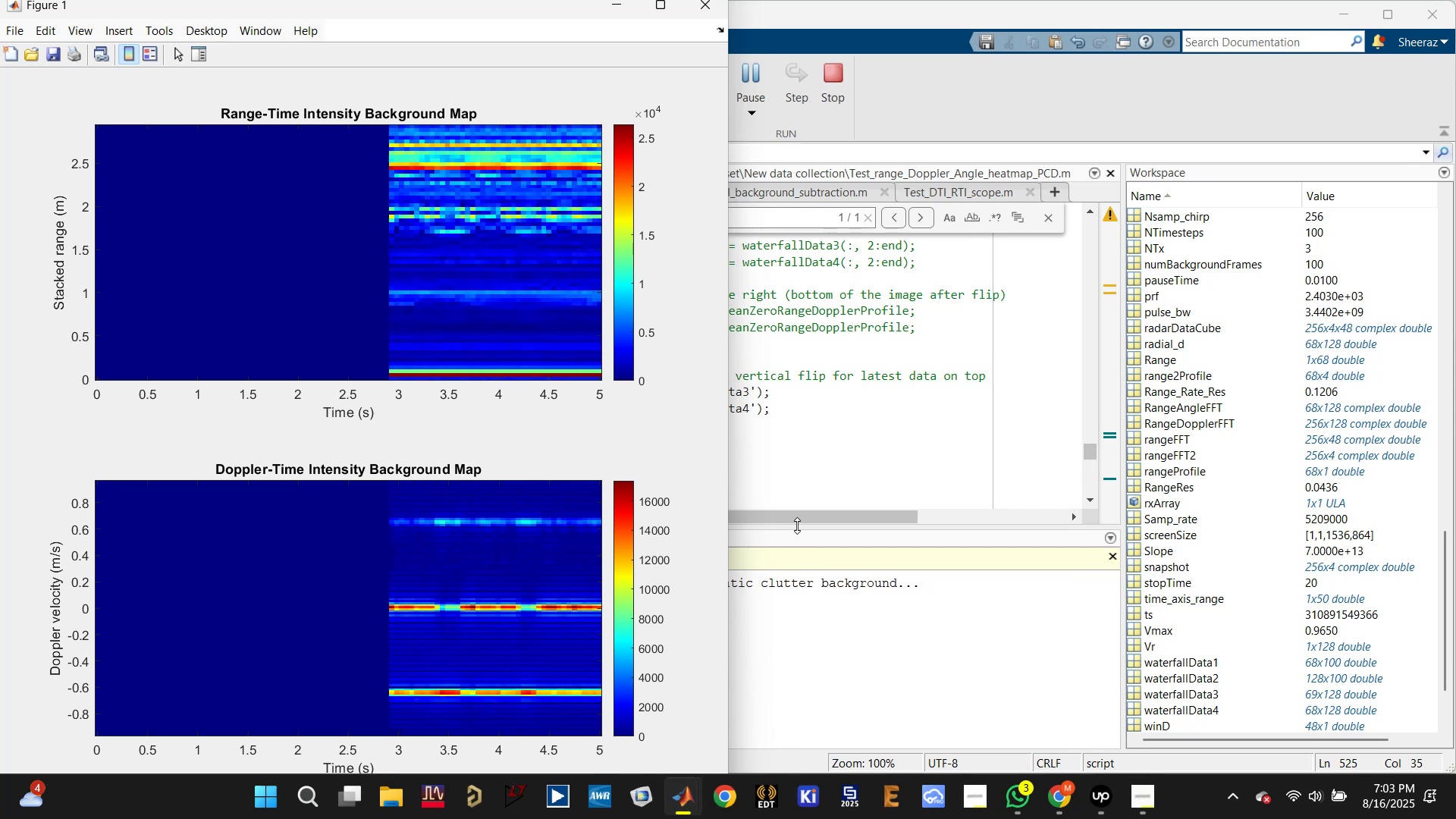 
left_click([801, 519])
 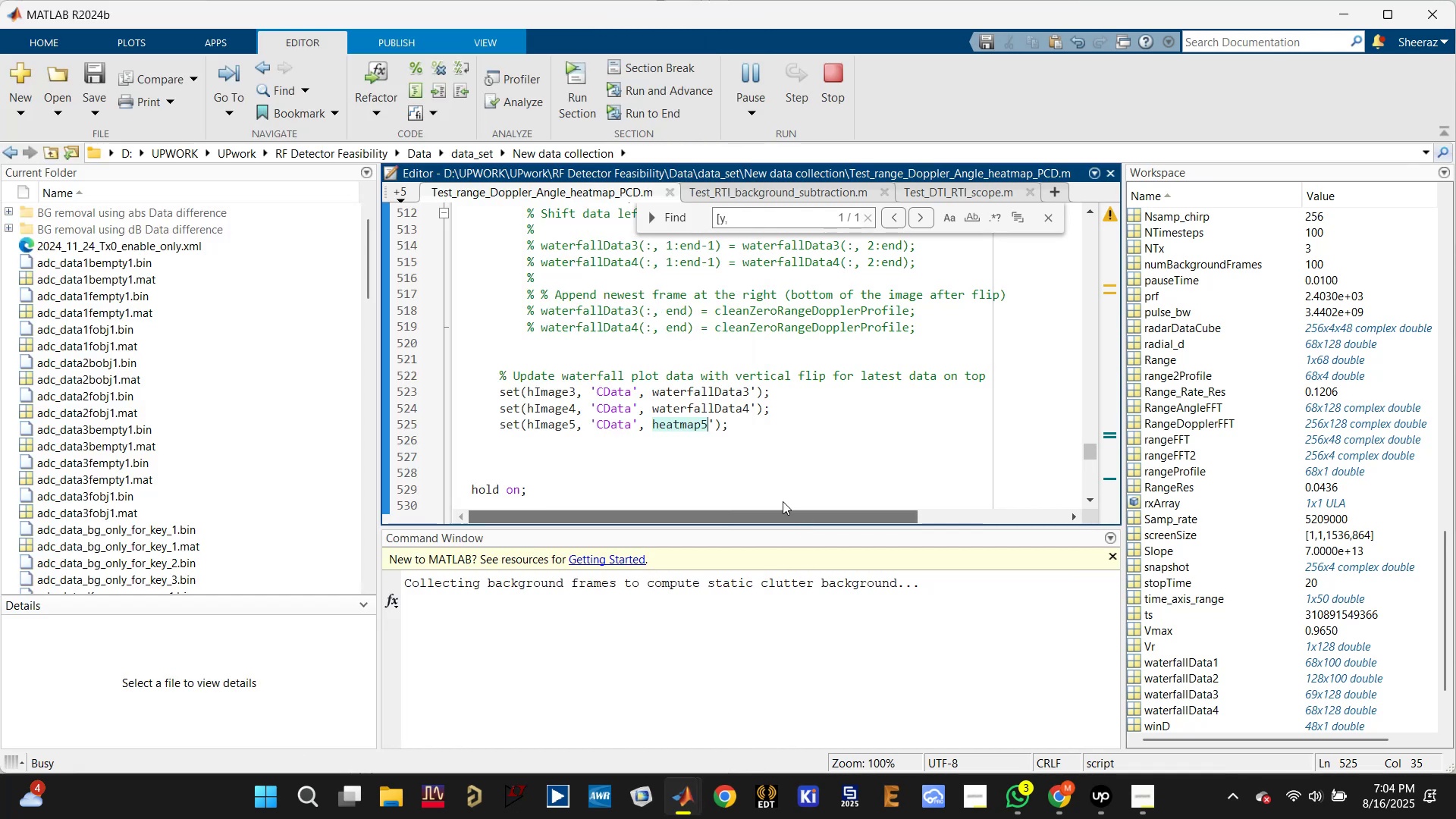 
scroll: coordinate [644, 440], scroll_direction: up, amount: 19.0
 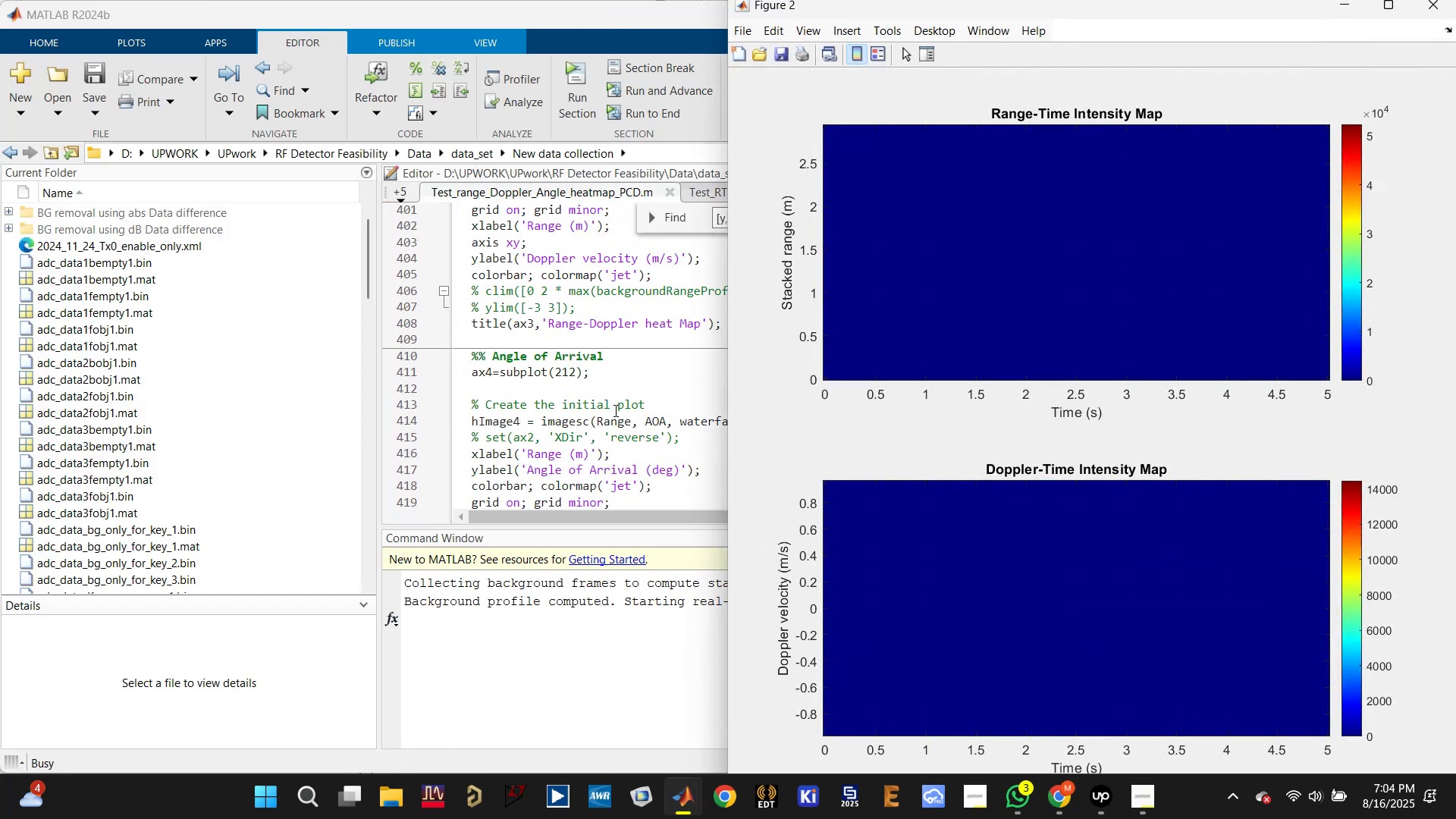 
left_click([604, 400])
 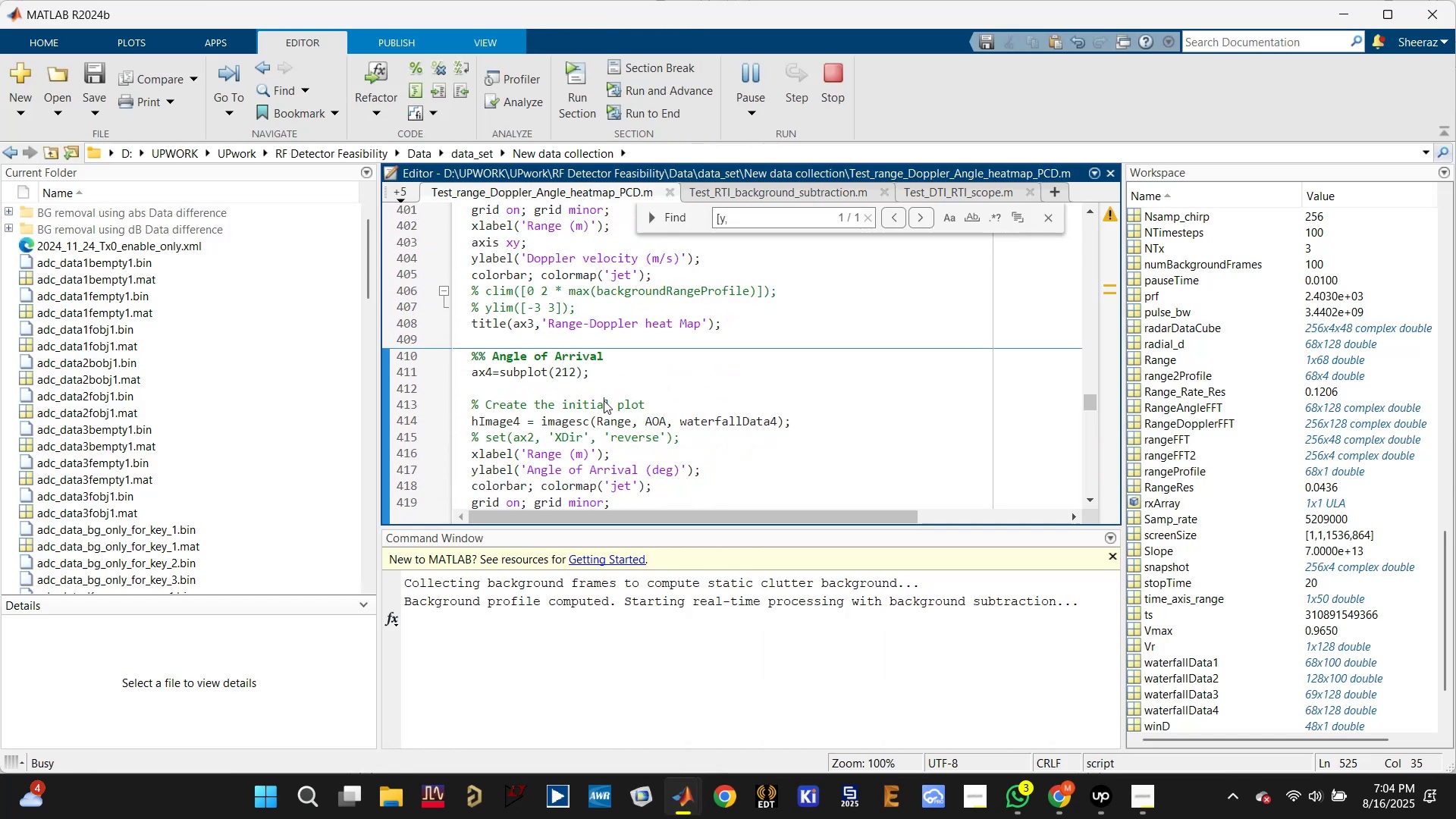 
scroll: coordinate [561, 363], scroll_direction: up, amount: 14.0
 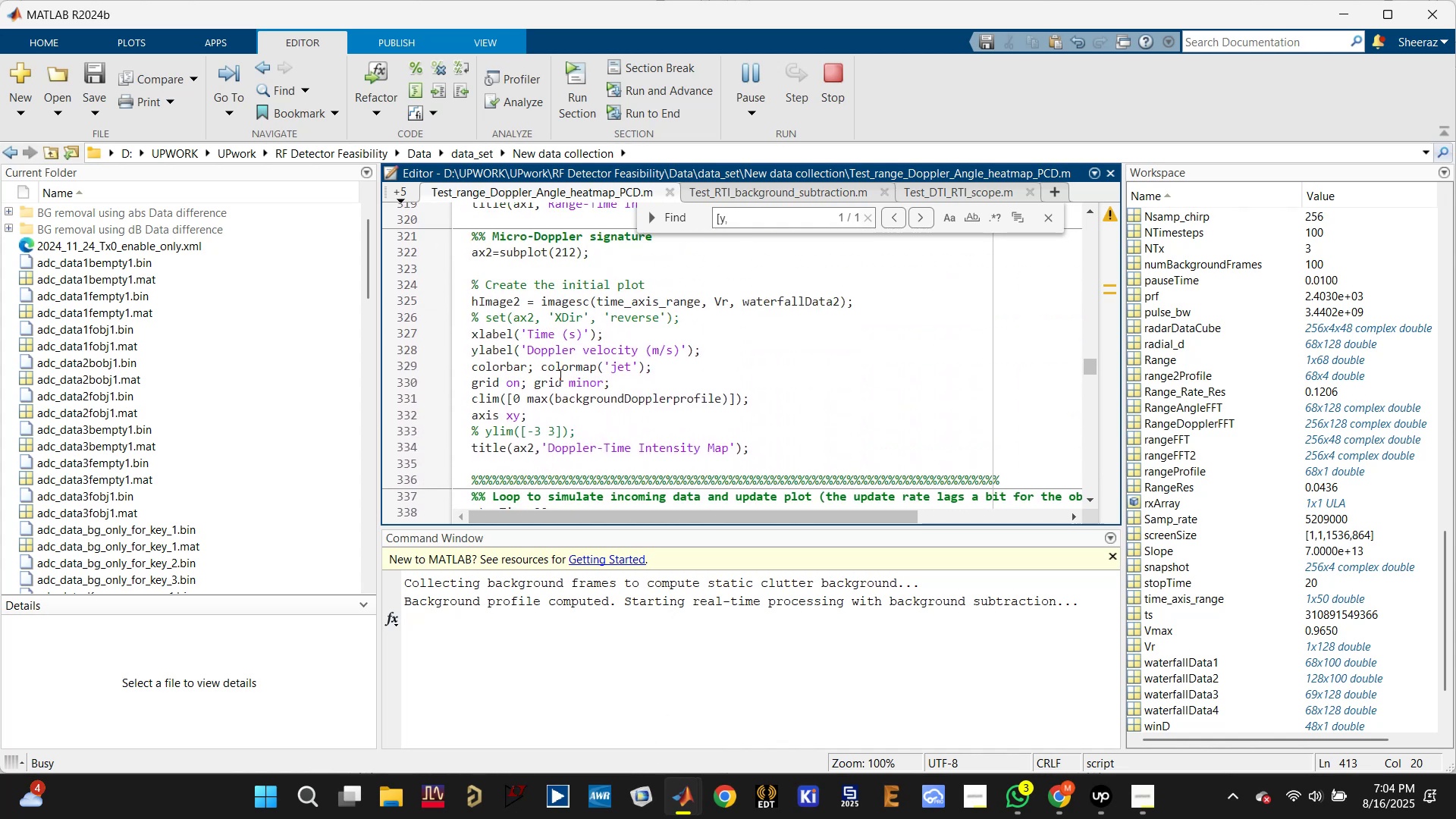 
scroll: coordinate [560, 391], scroll_direction: down, amount: 1.0
 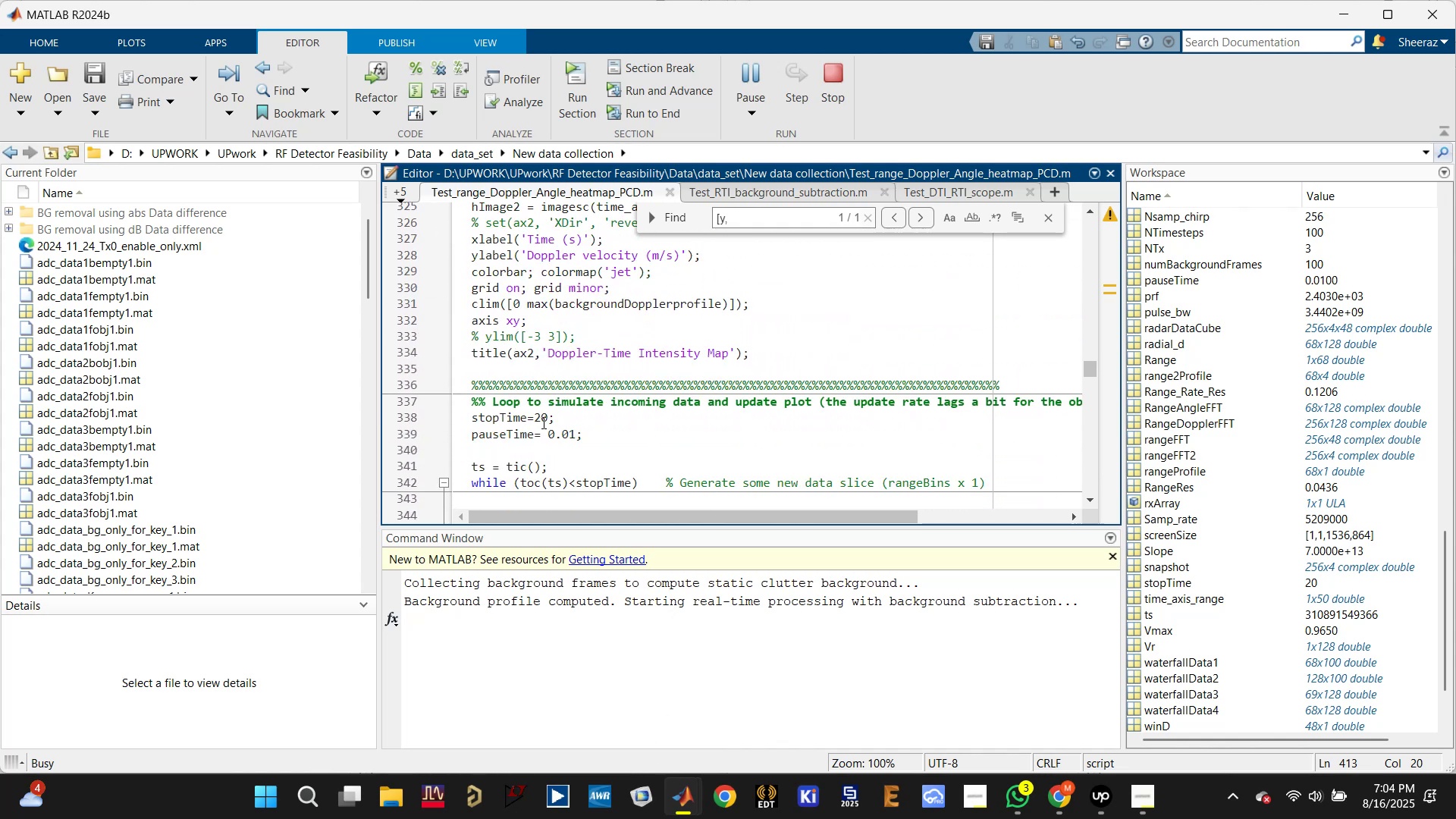 
left_click_drag(start_coordinate=[541, 417], to_coordinate=[537, 413])
 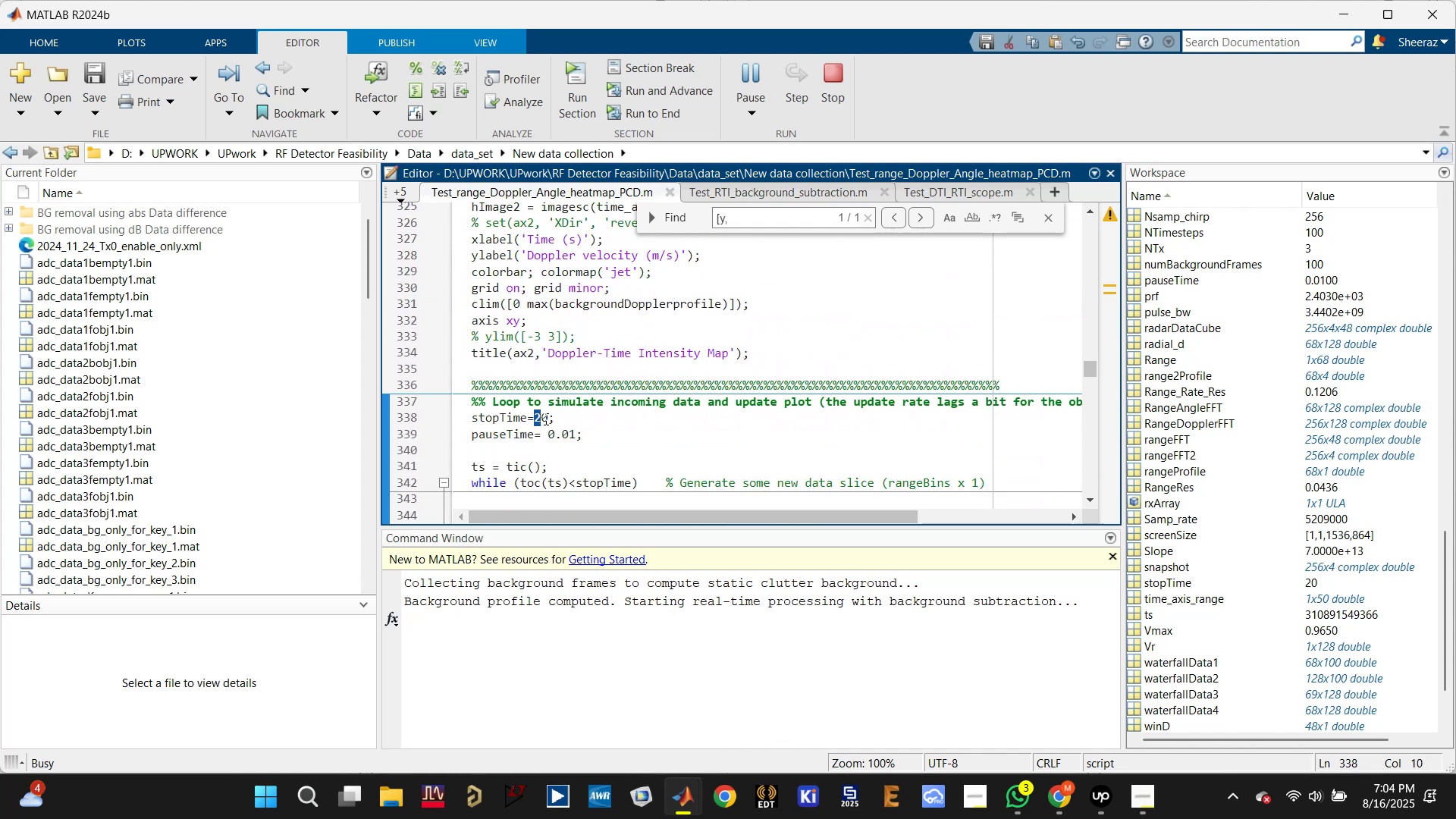 
left_click_drag(start_coordinate=[547, 418], to_coordinate=[534, 418])
 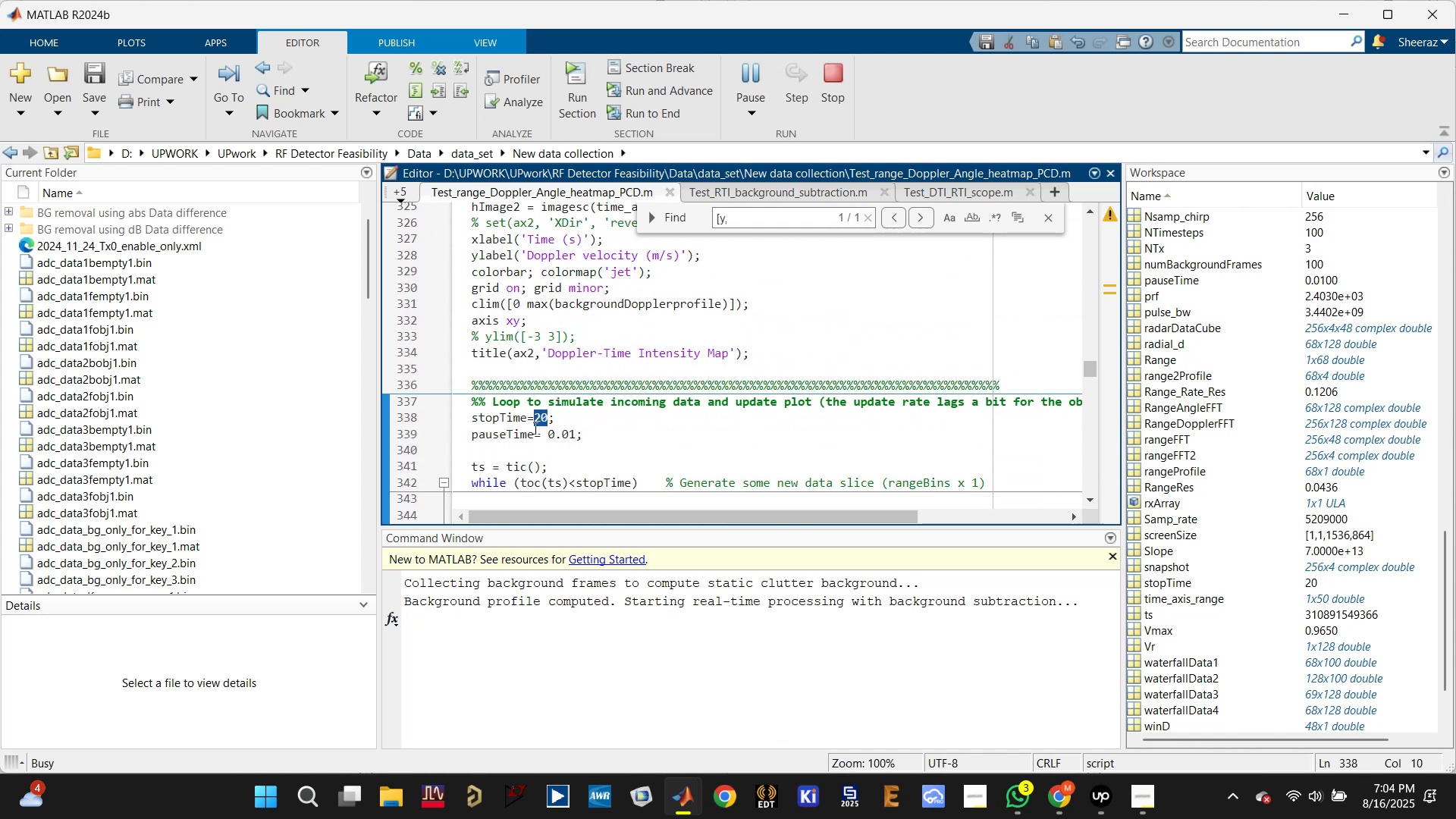 
scroll: coordinate [534, 428], scroll_direction: up, amount: 5.0
 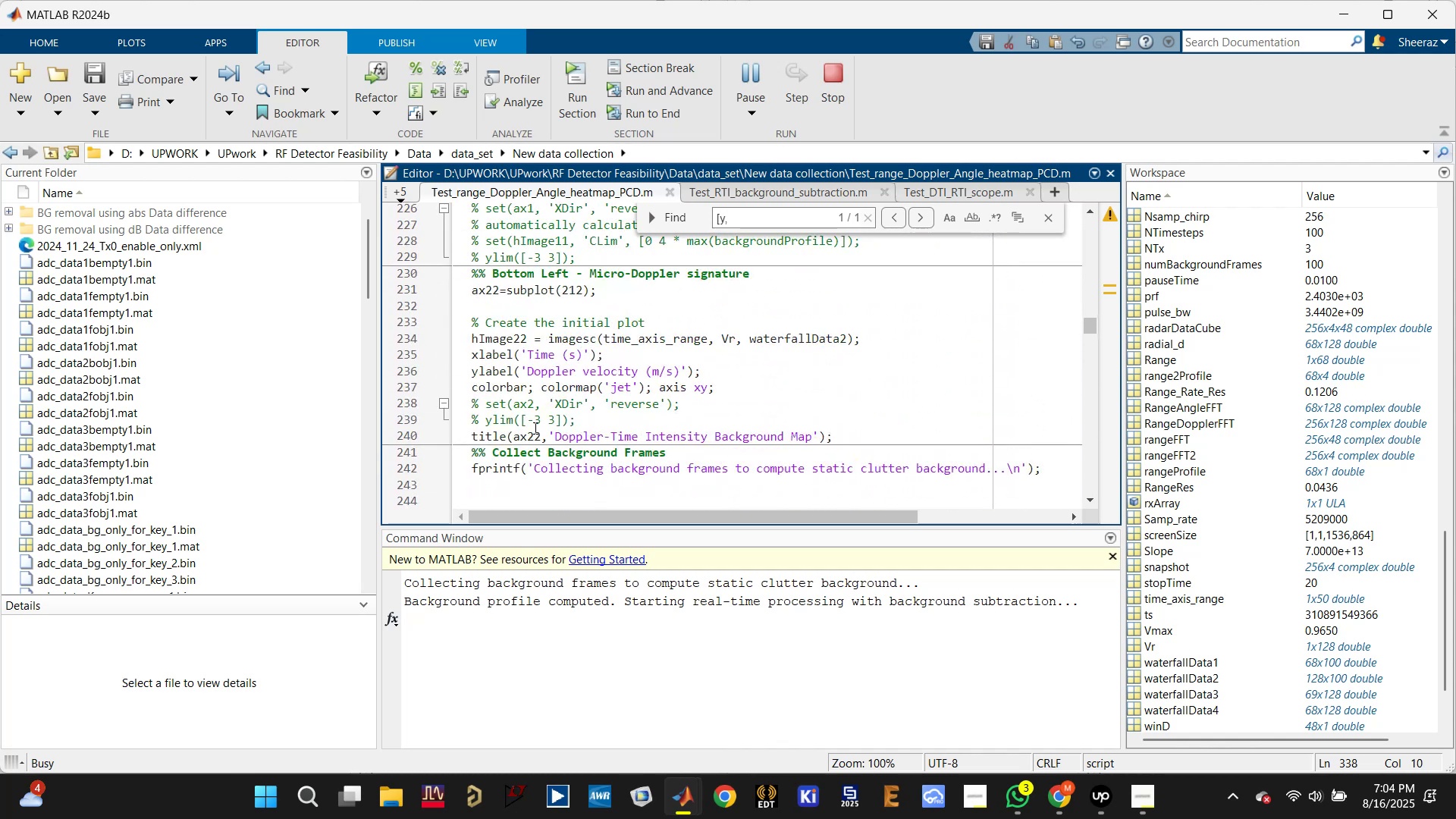 
scroll: coordinate [534, 428], scroll_direction: down, amount: 1.0
 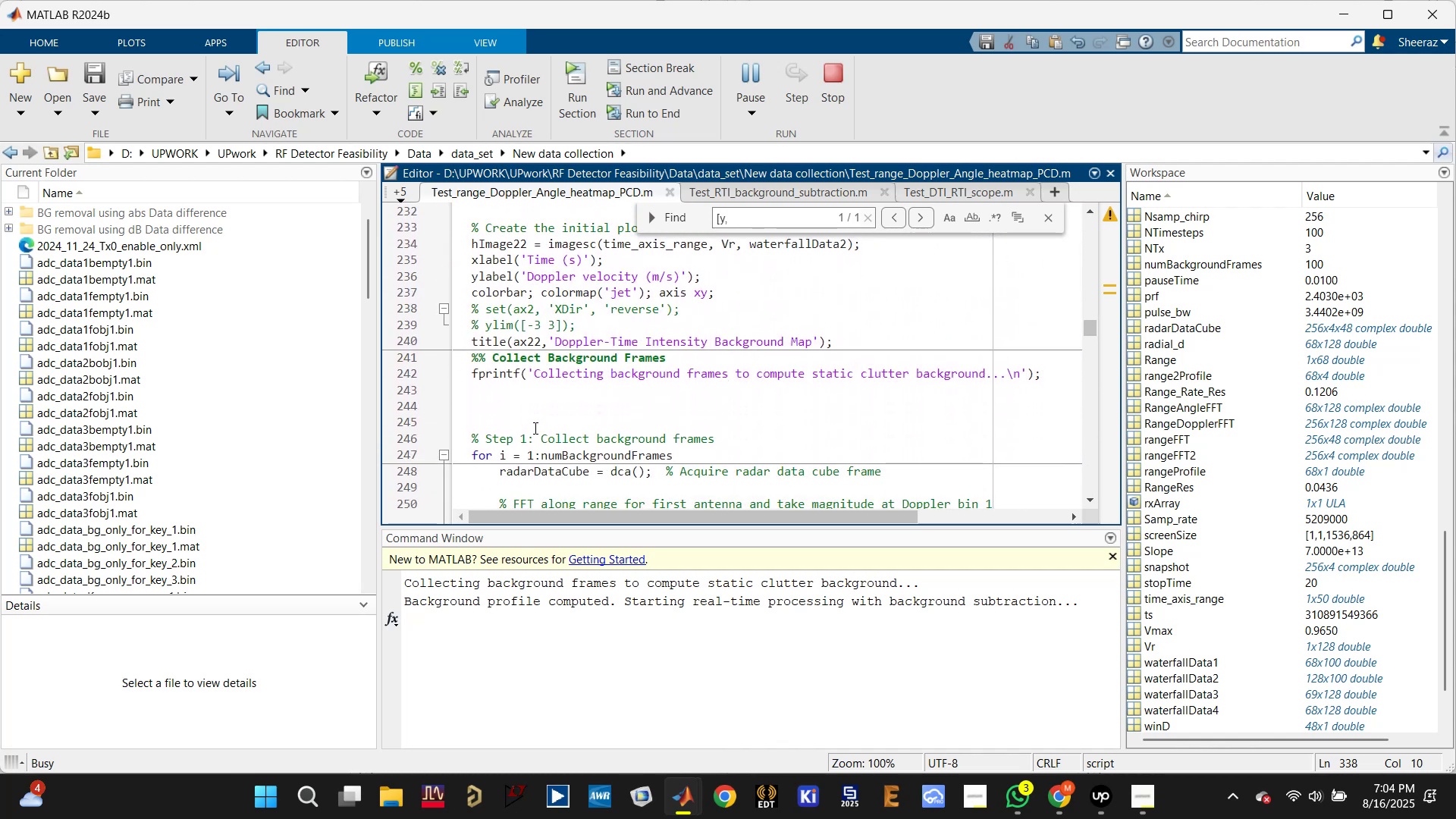 
scroll: coordinate [534, 428], scroll_direction: up, amount: 2.0
 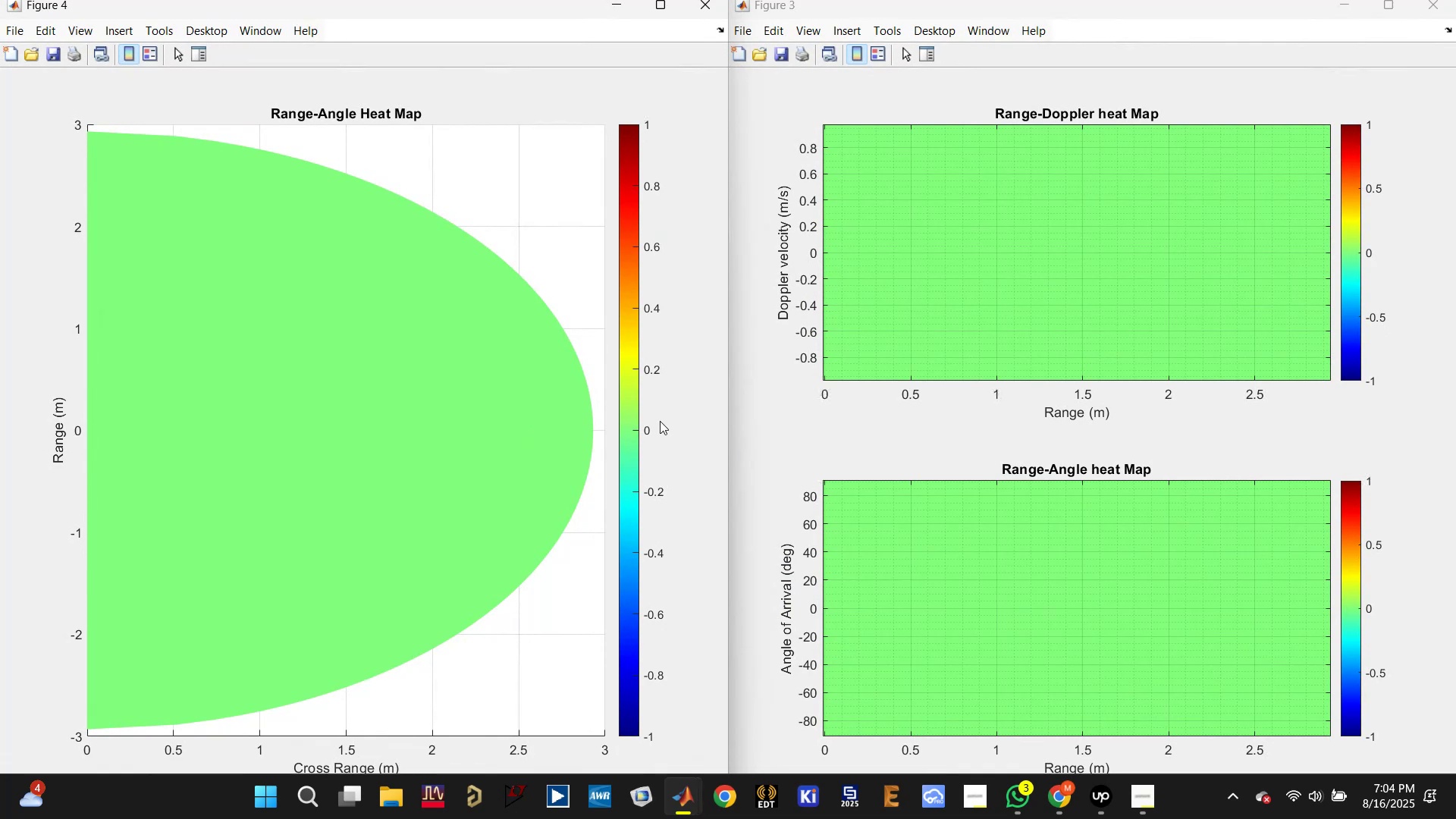 
wait(8.63)
 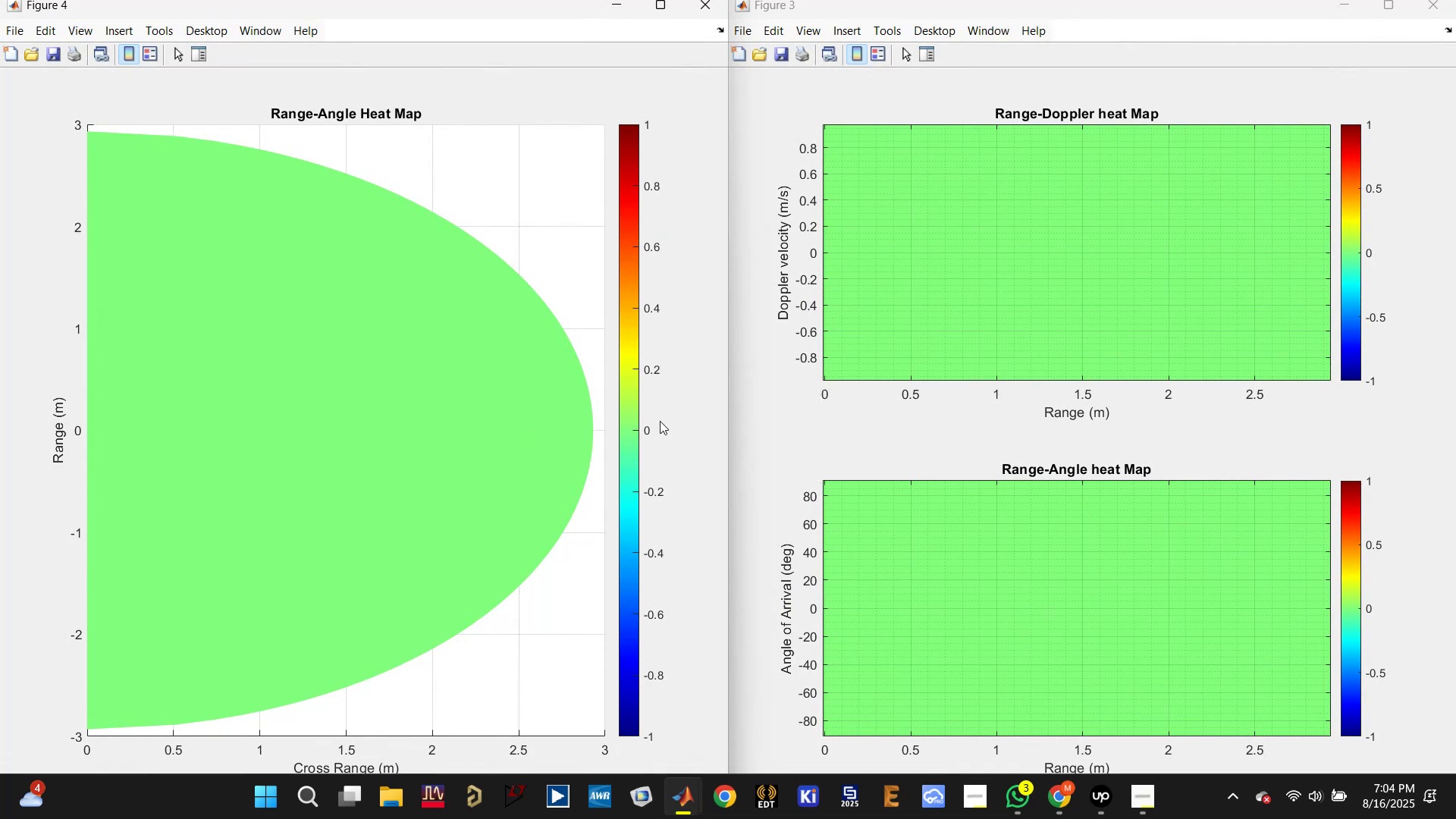 
left_click([616, 1])
 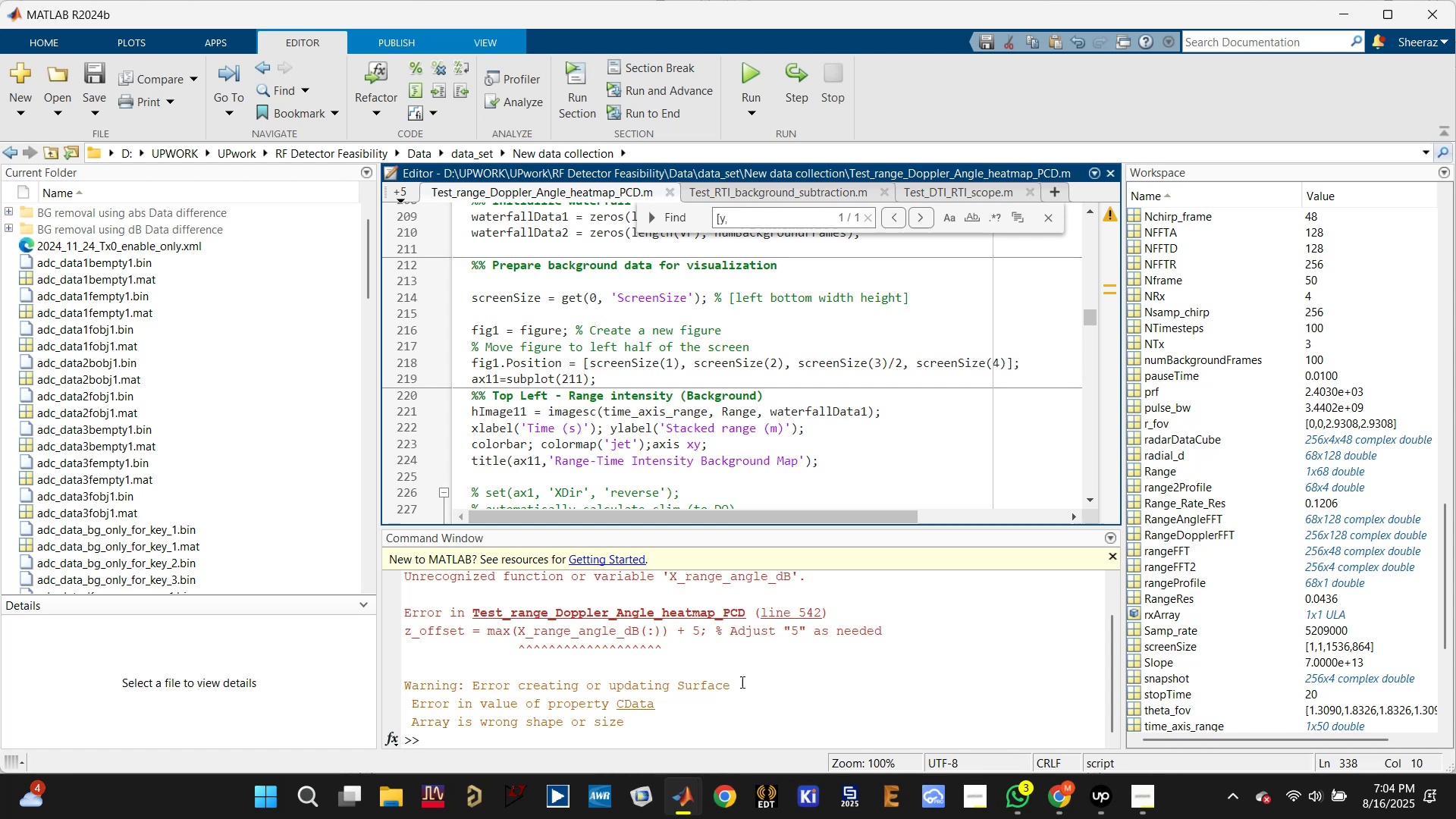 
wait(7.07)
 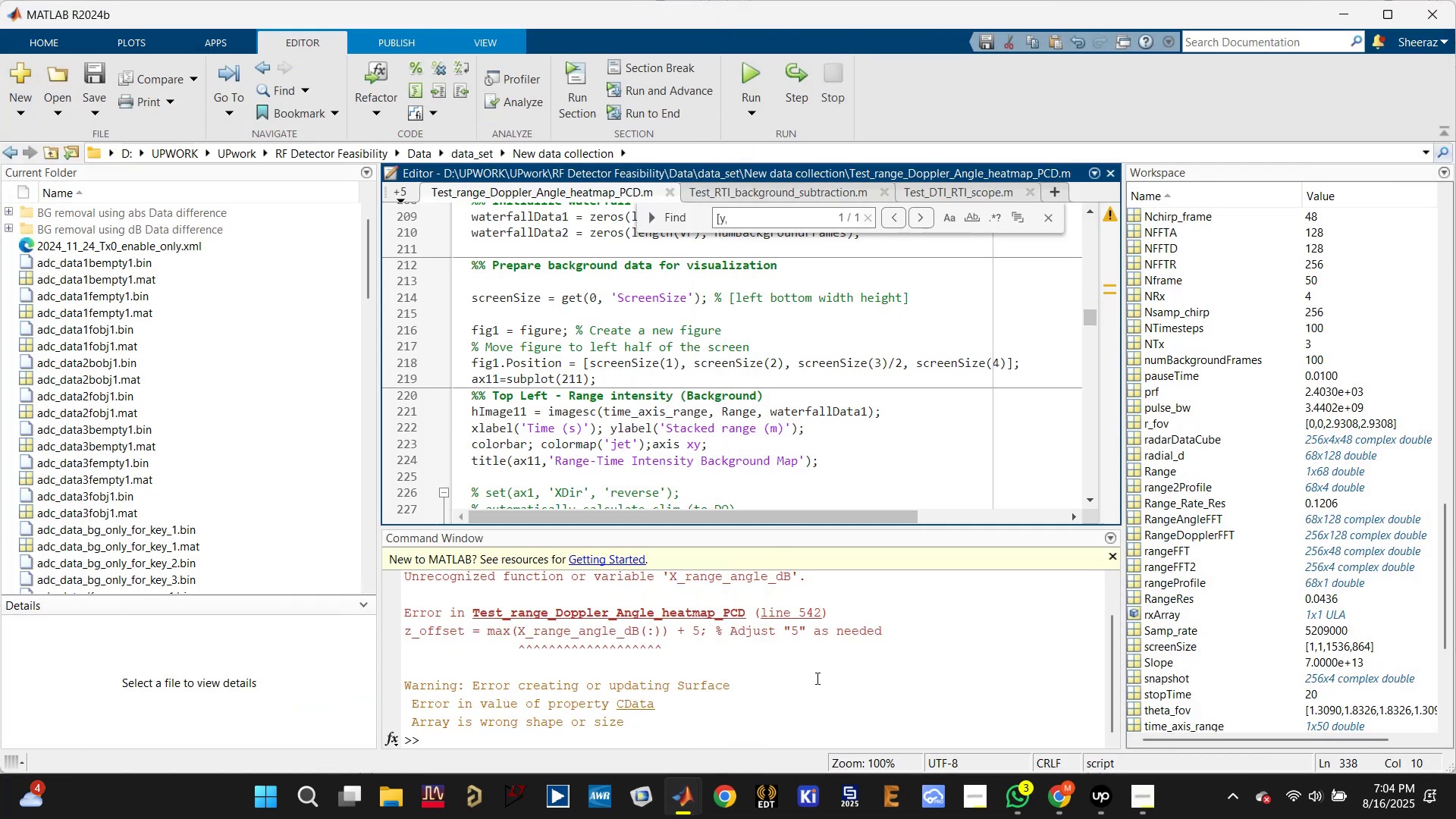 
left_click([890, 672])
 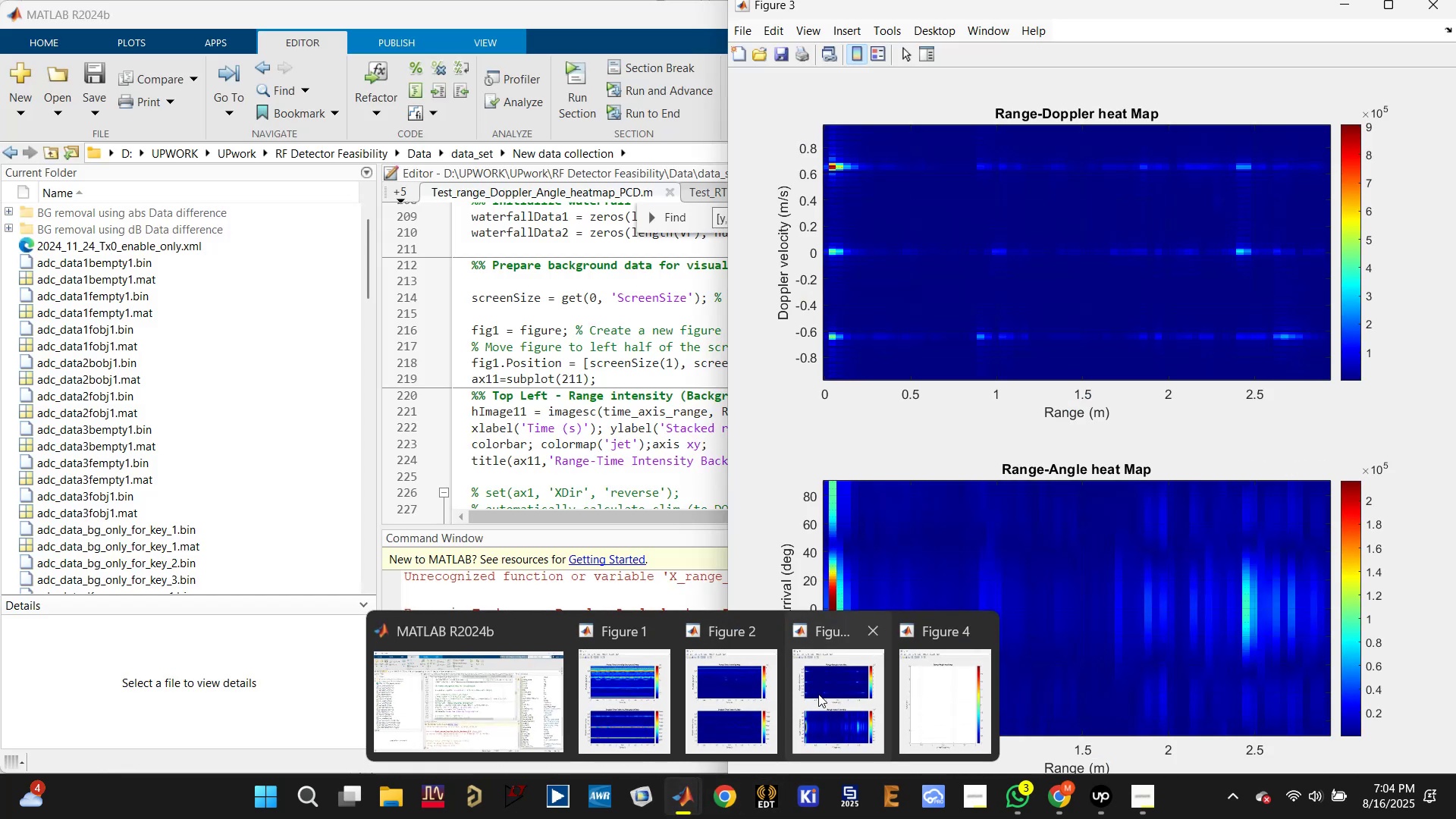 
left_click([690, 799])
 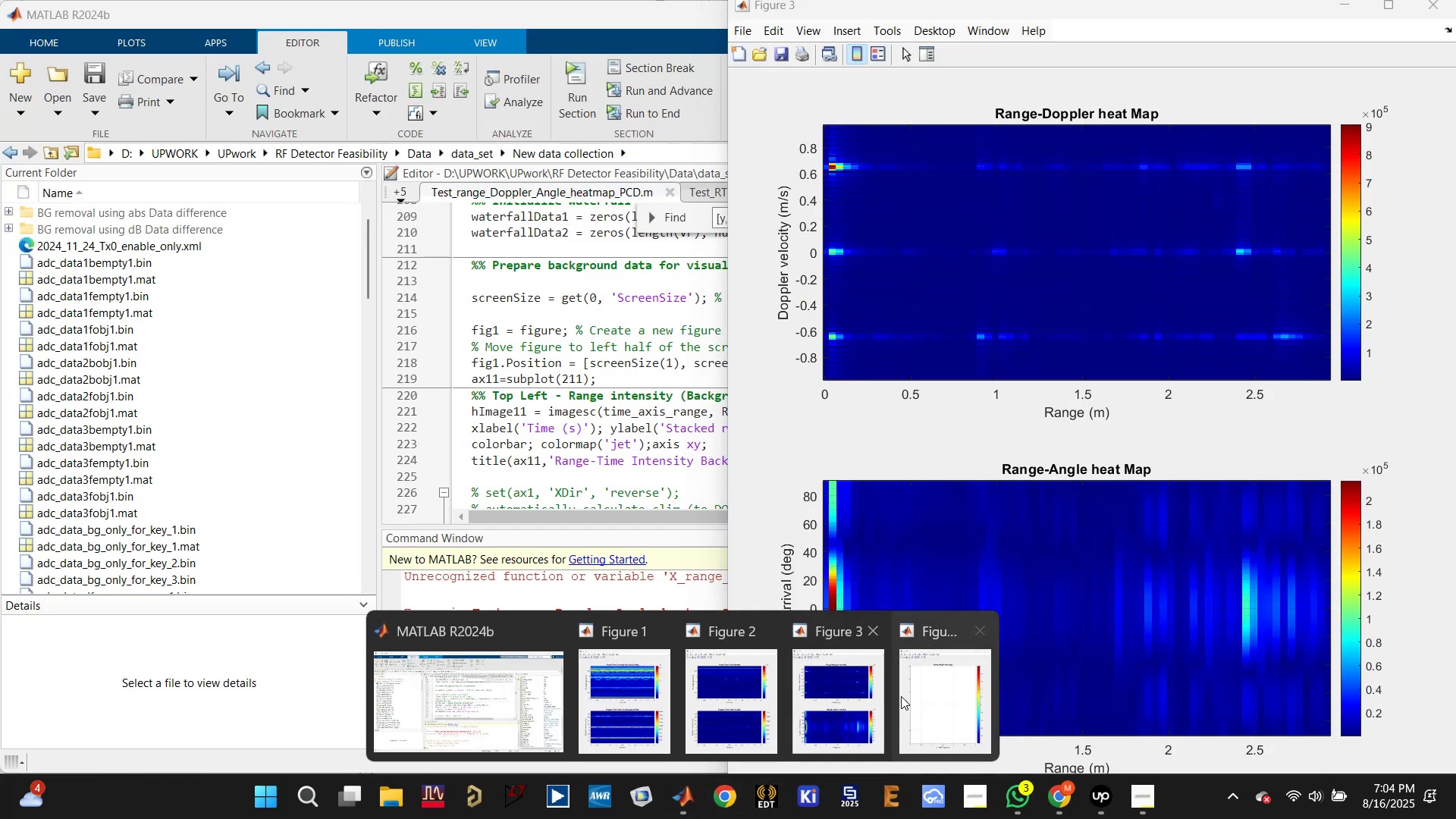 
left_click([935, 686])
 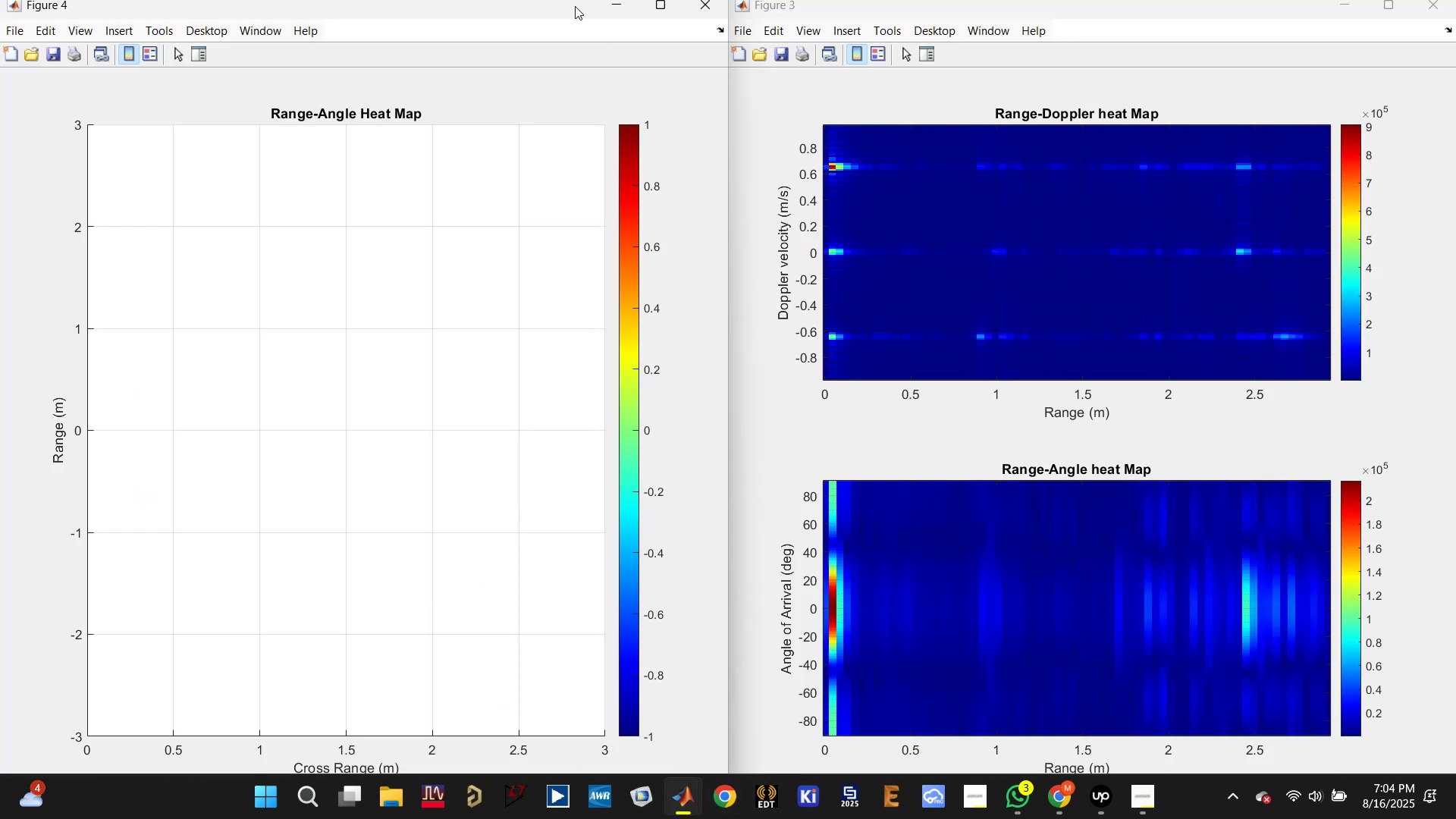 
left_click([613, 0])
 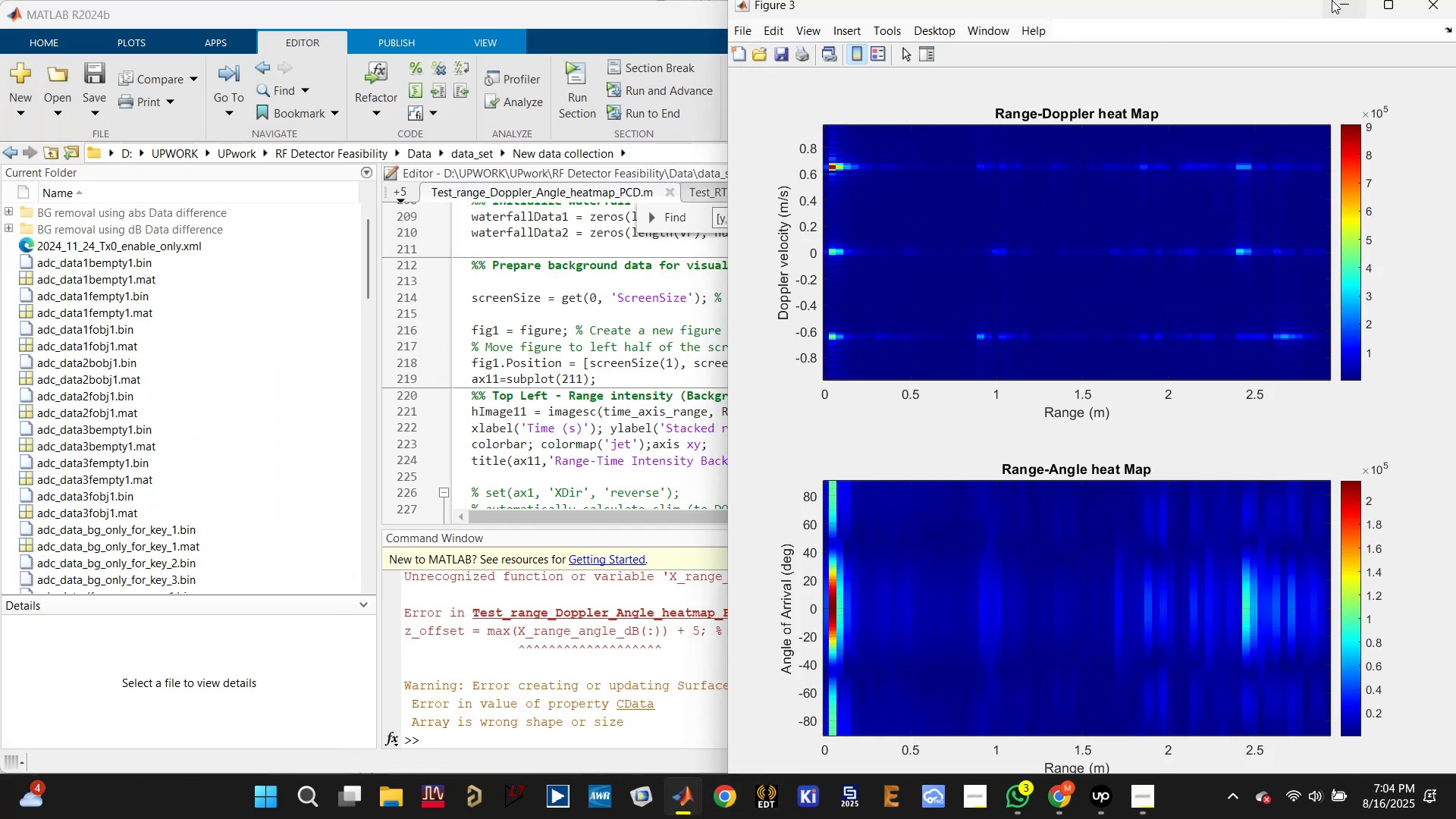 
left_click([1343, 3])
 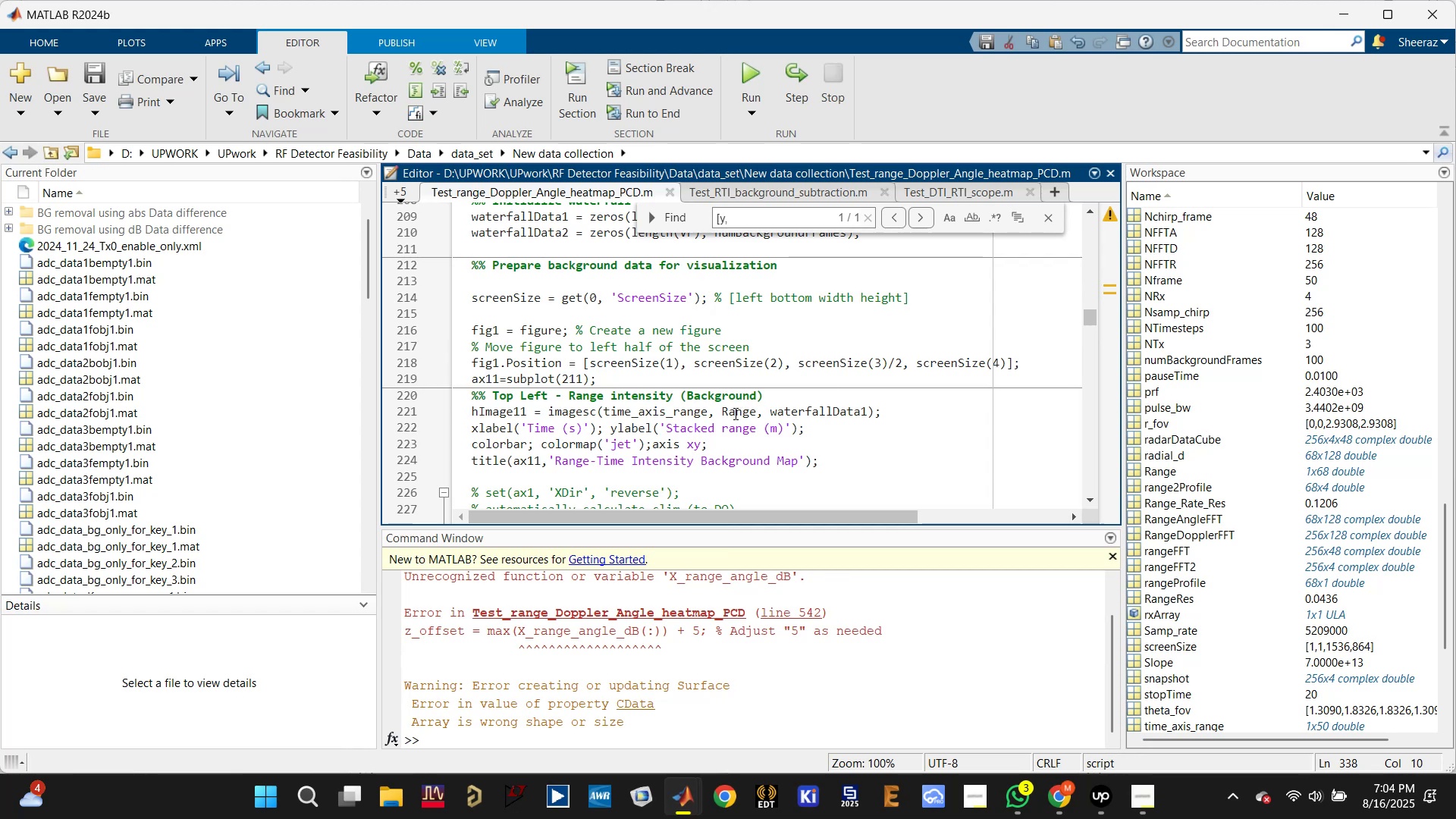 
scroll: coordinate [700, 434], scroll_direction: down, amount: 3.0
 